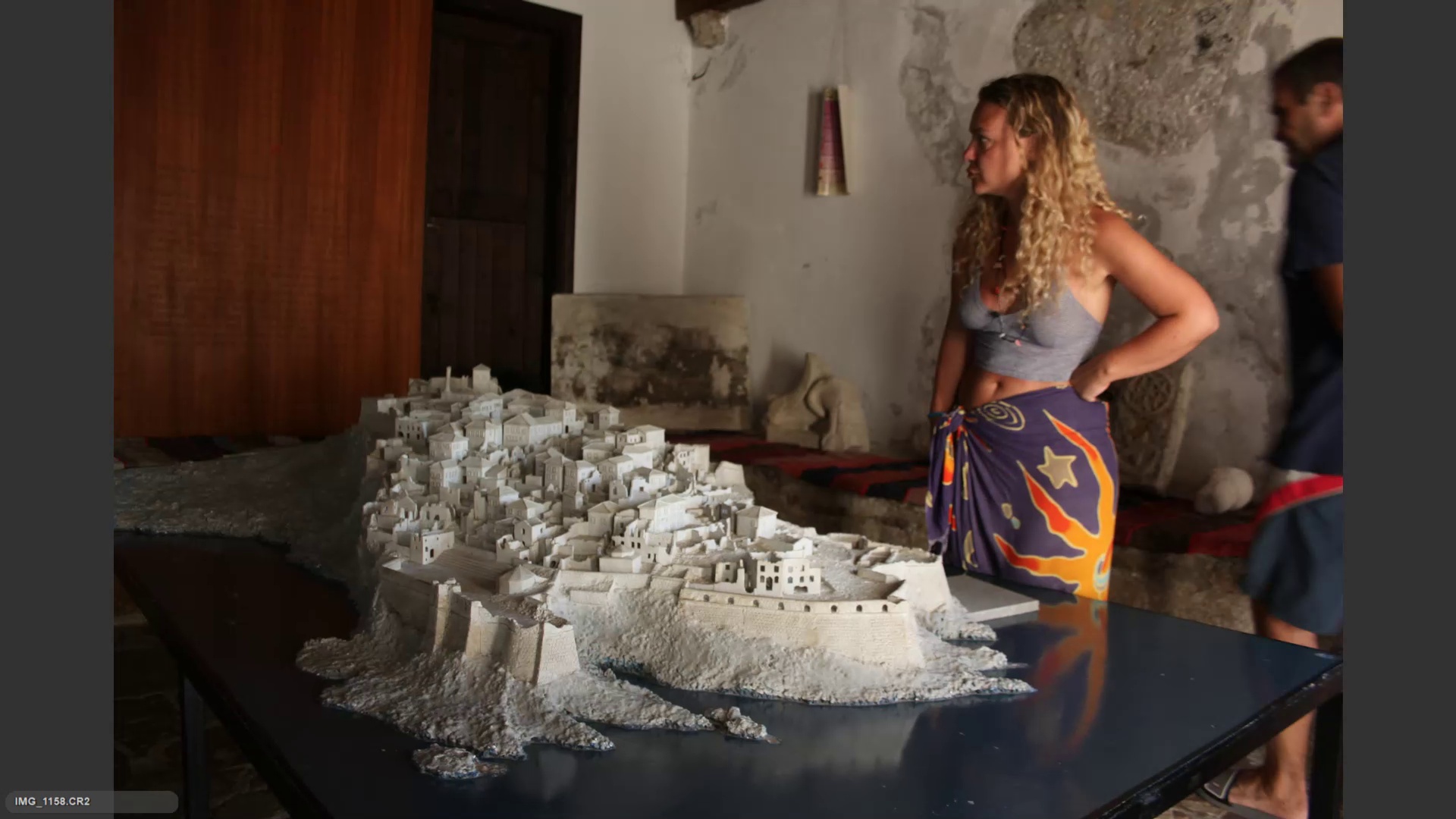 
key(ArrowRight)
 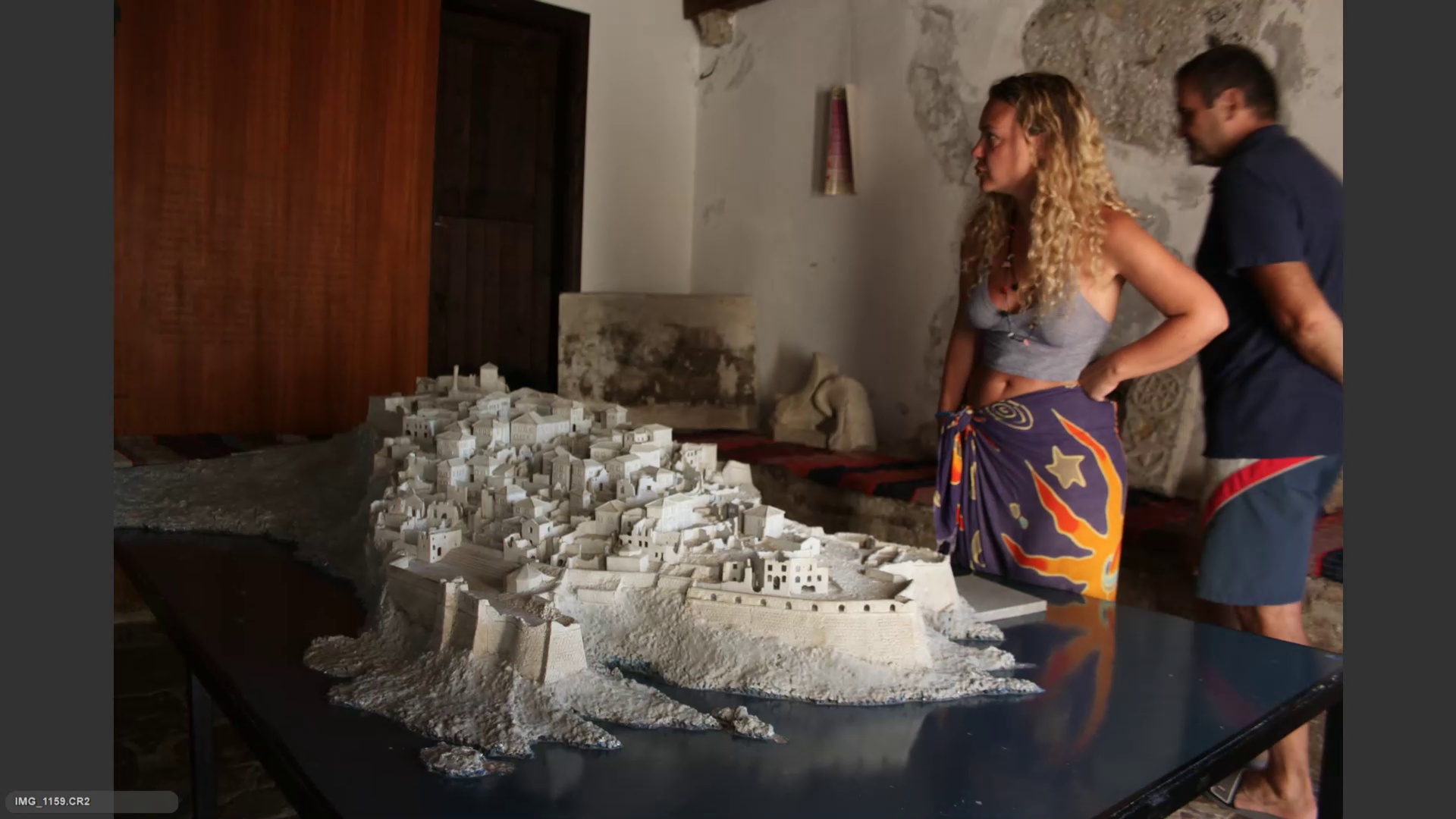 
key(ArrowRight)
 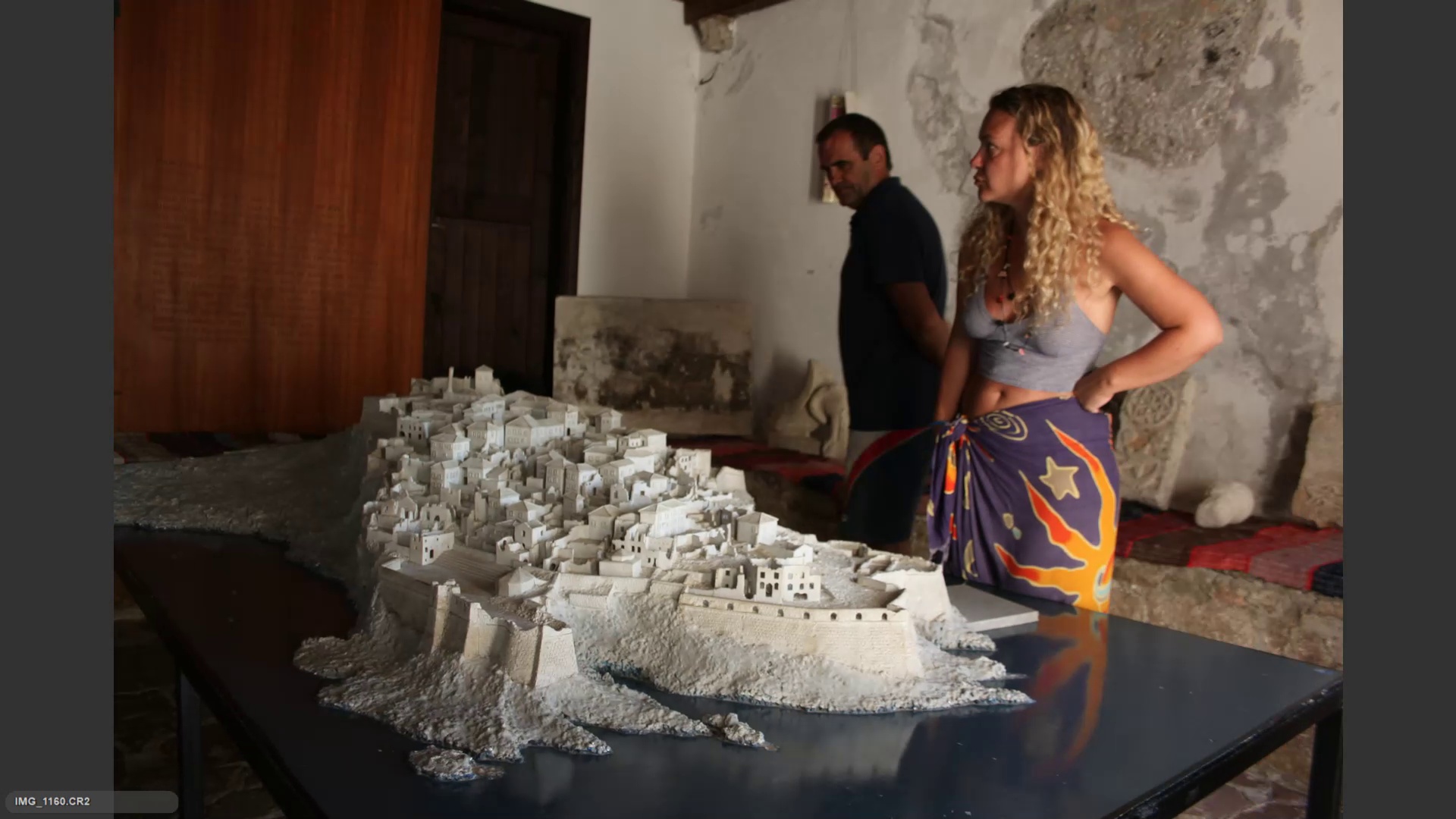 
key(ArrowRight)
 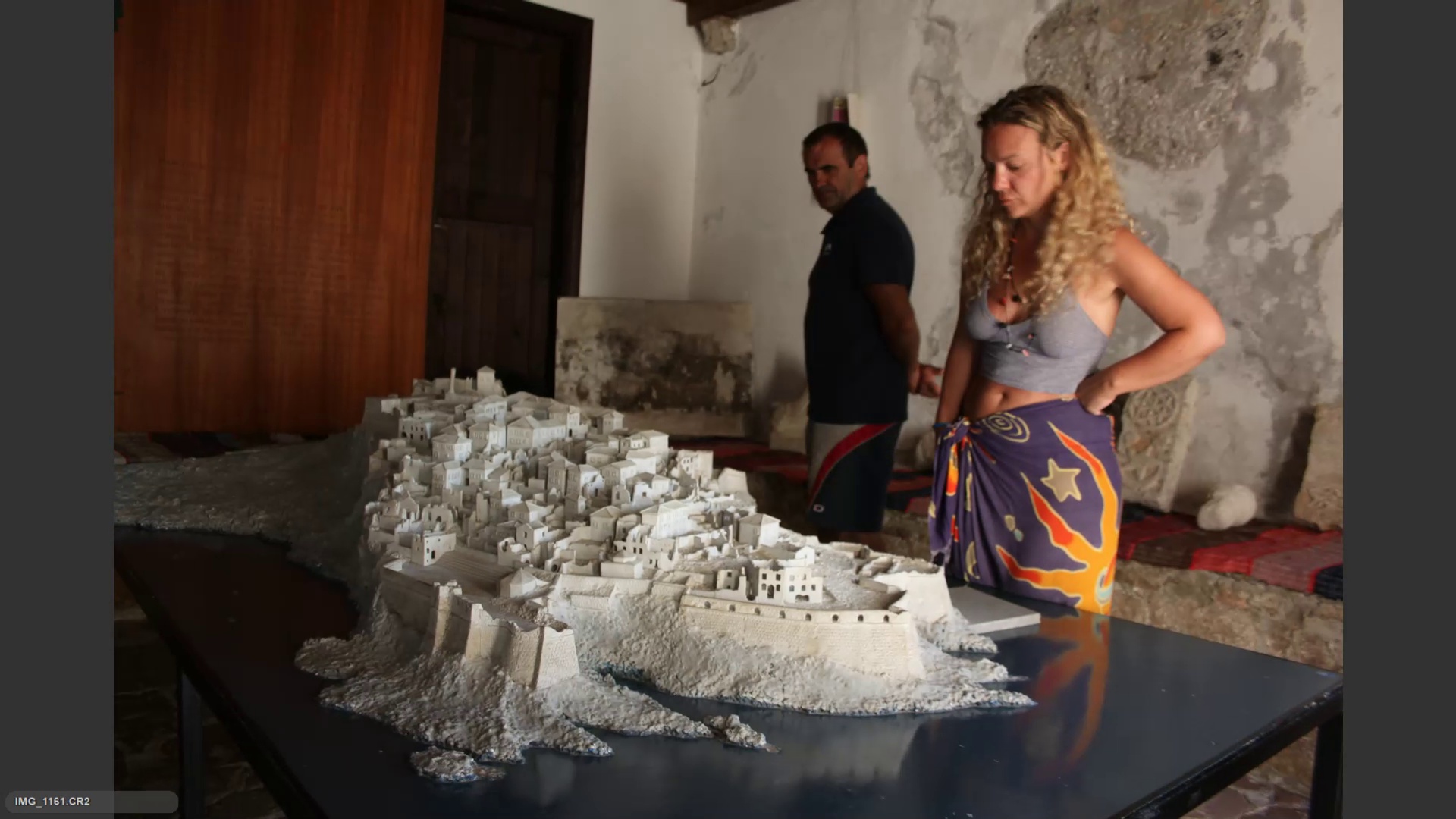 
key(ArrowRight)
 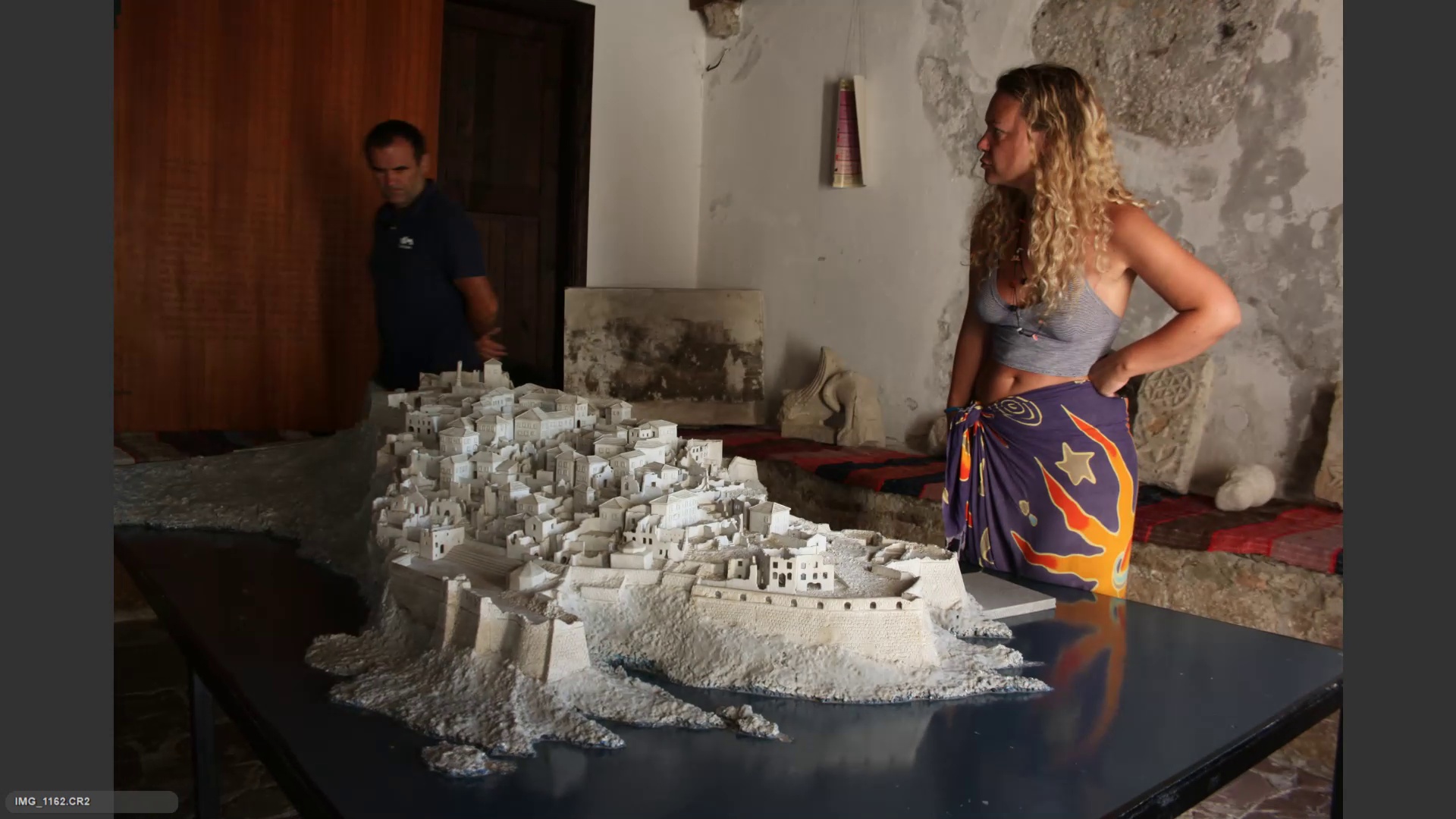 
key(ArrowRight)
 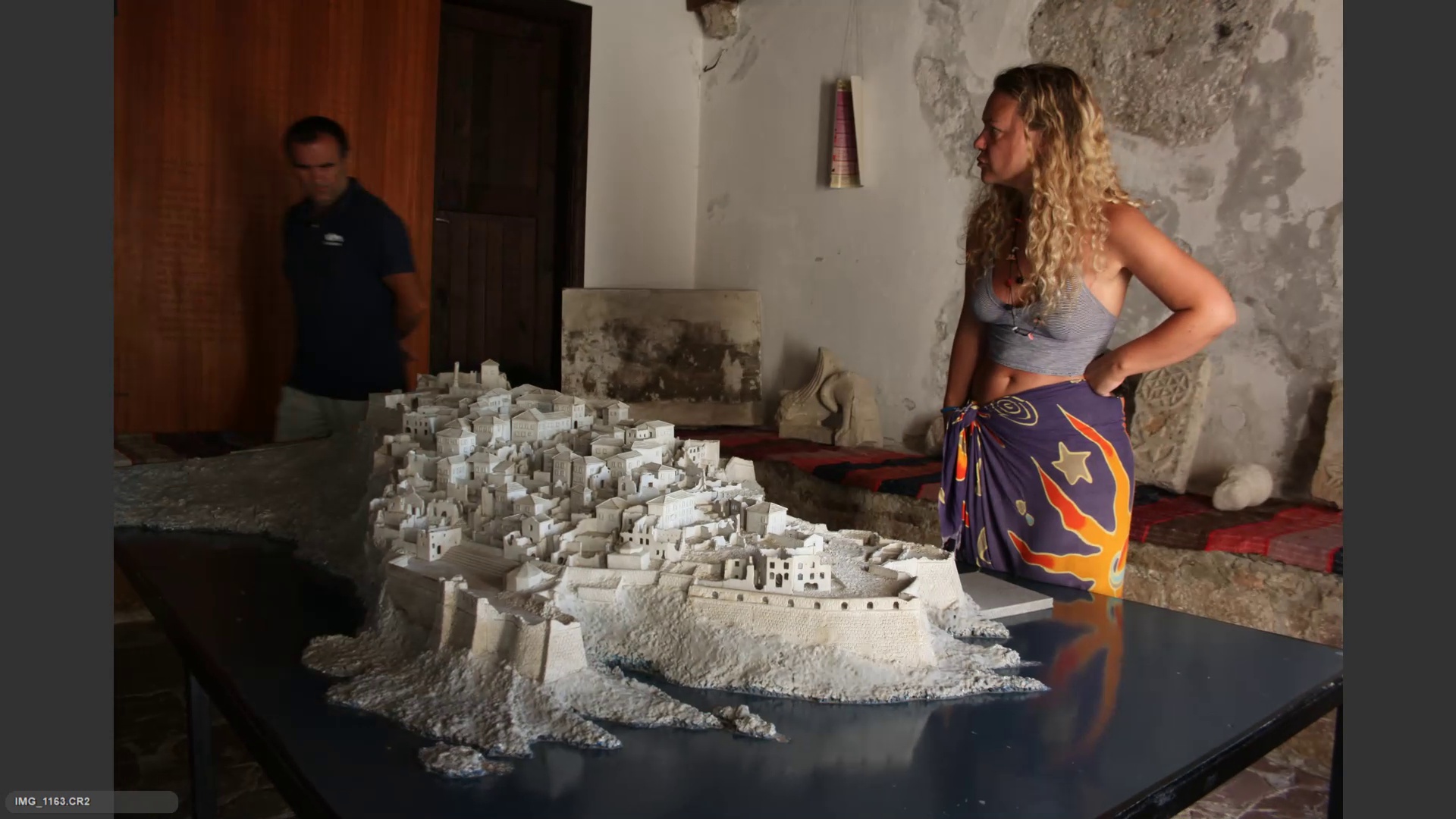 
key(ArrowRight)
 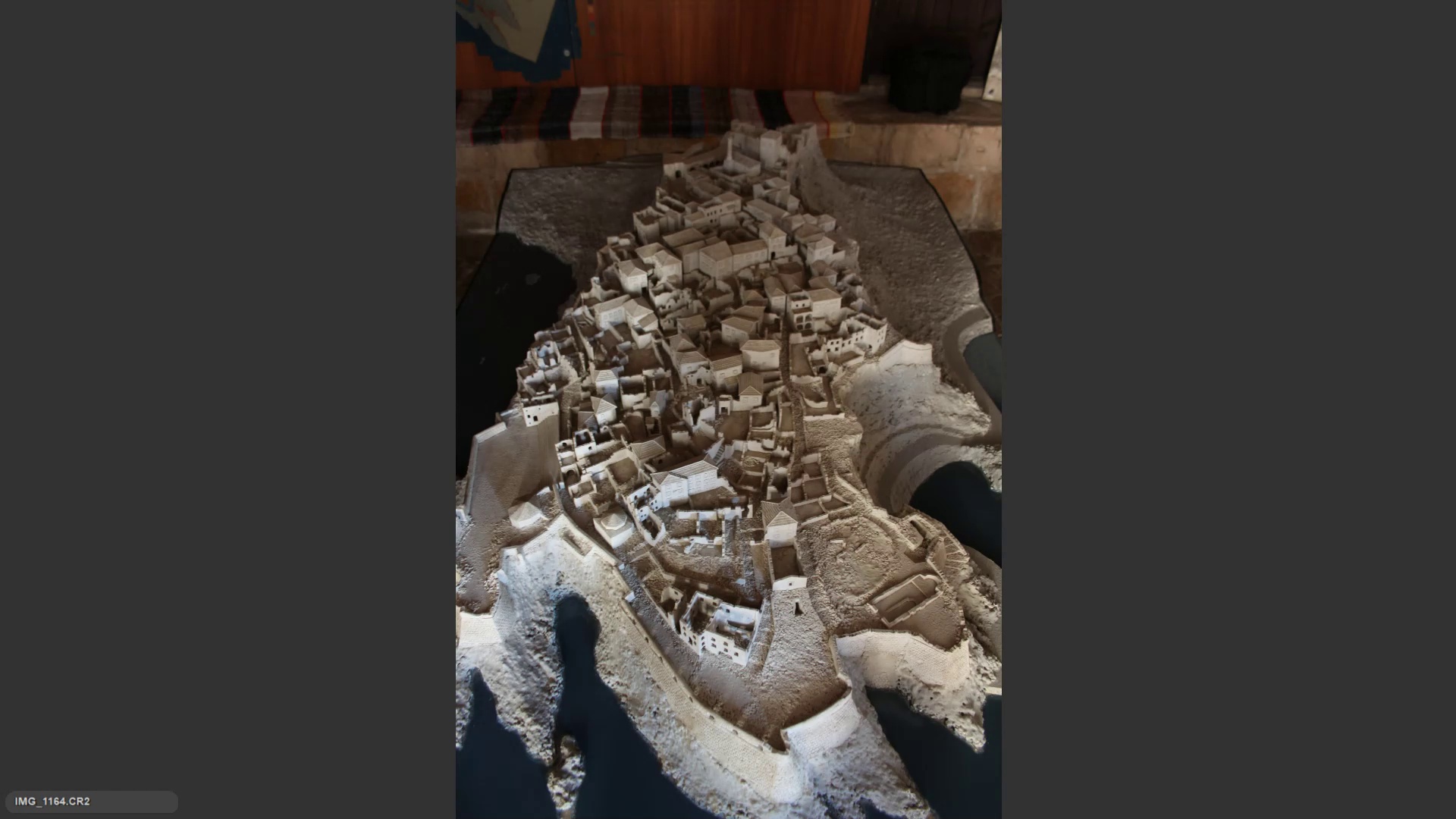 
key(ArrowRight)
 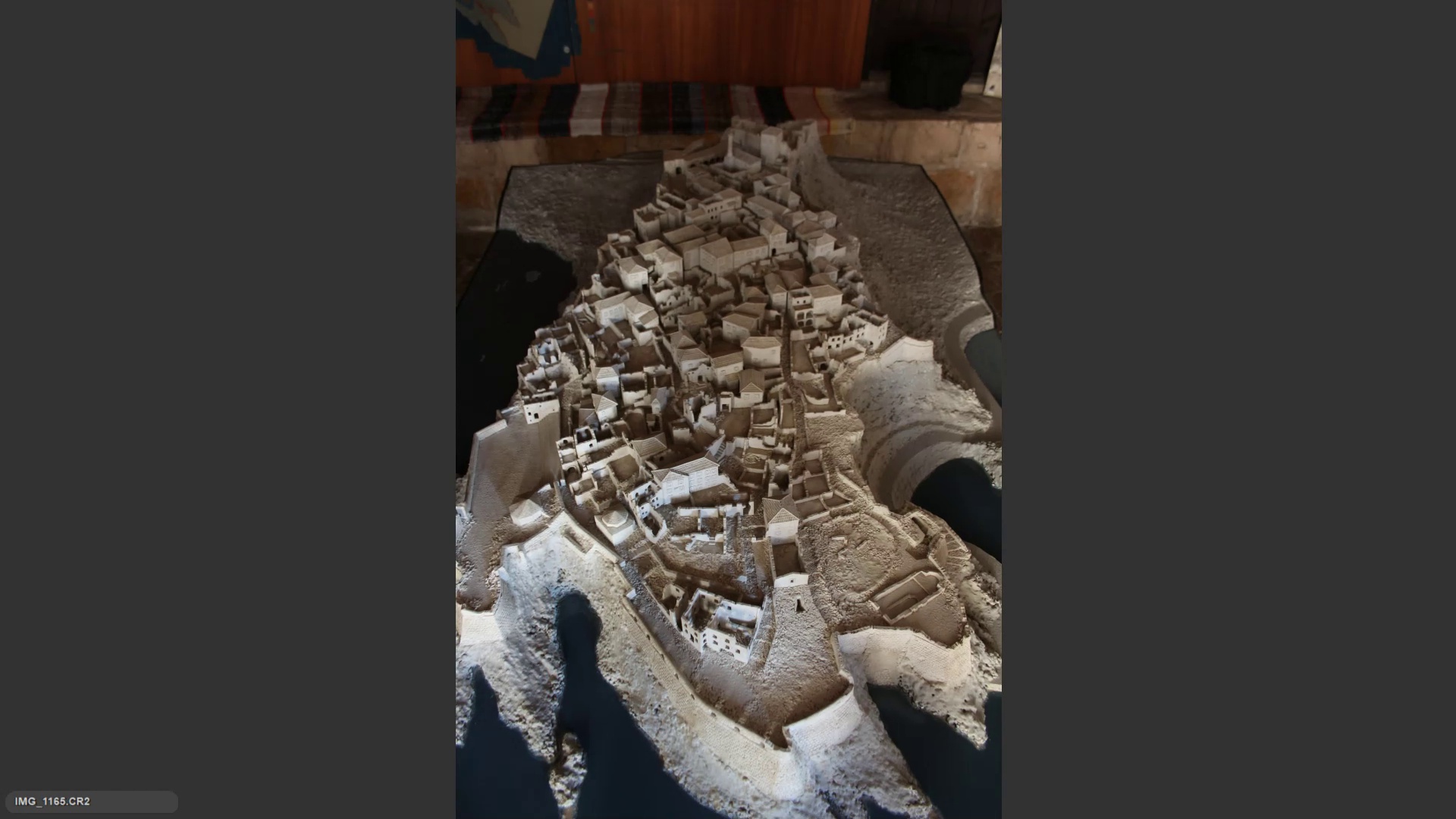 
key(ArrowRight)
 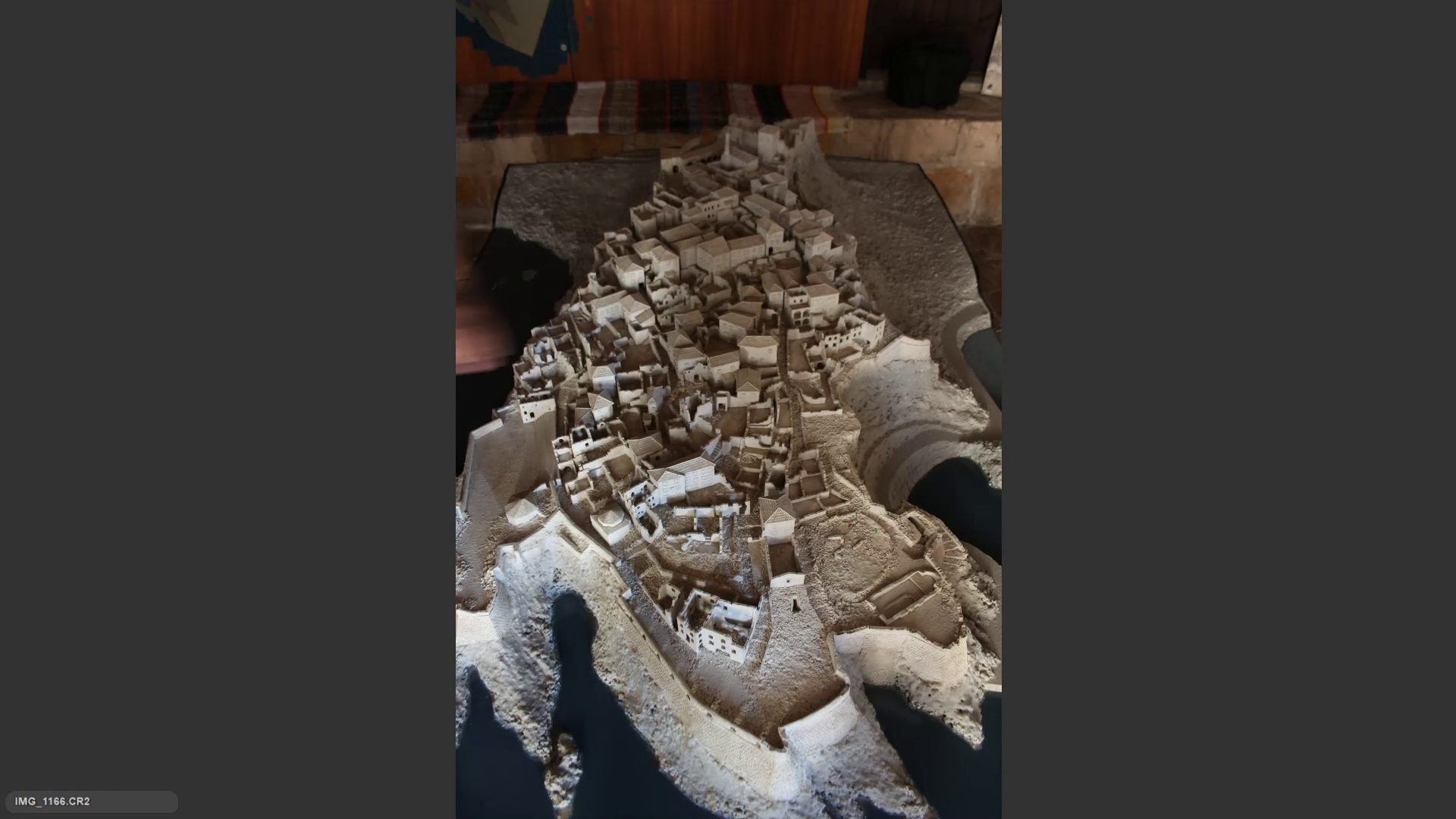 
key(ArrowRight)
 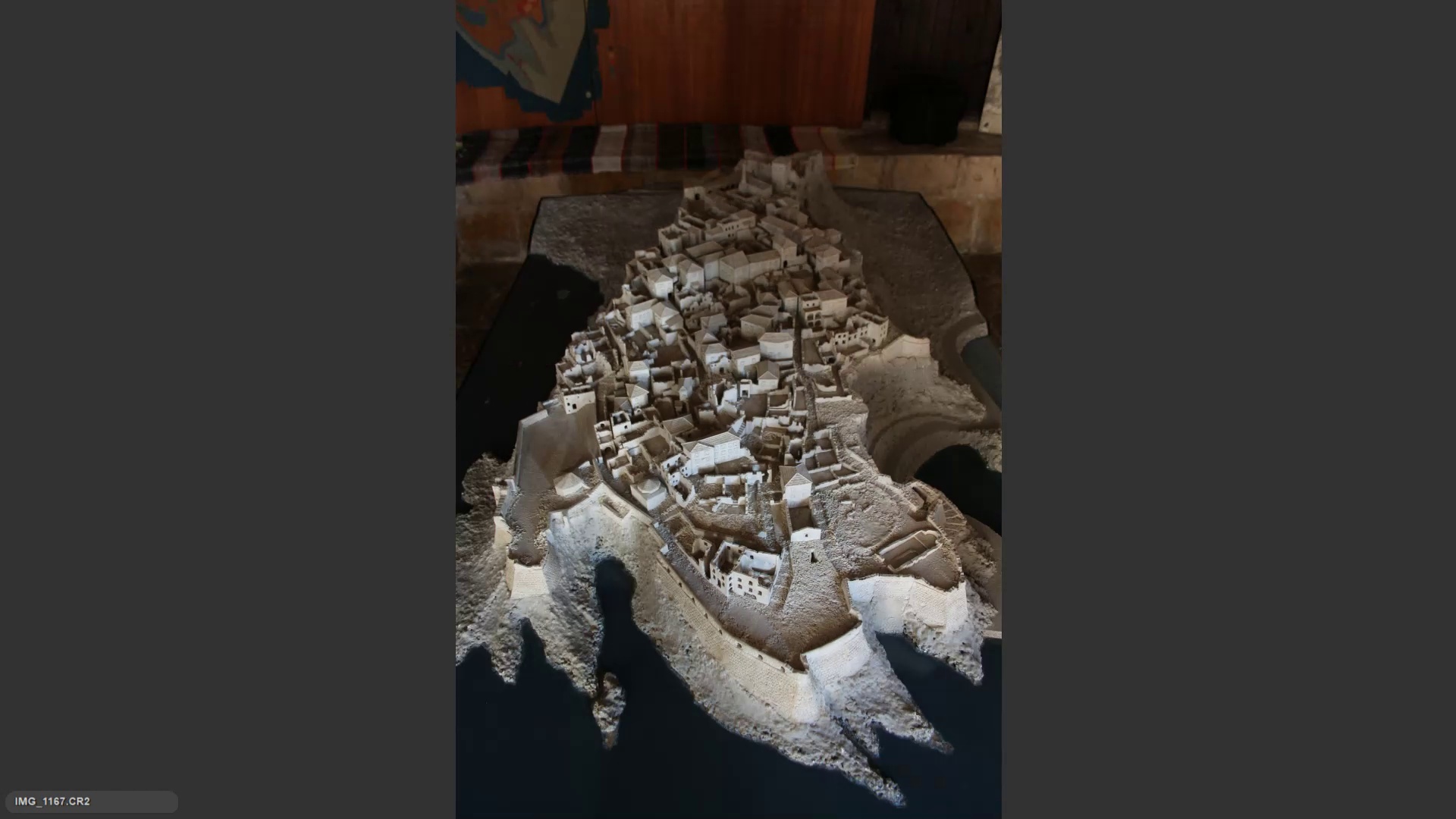 
key(ArrowRight)
 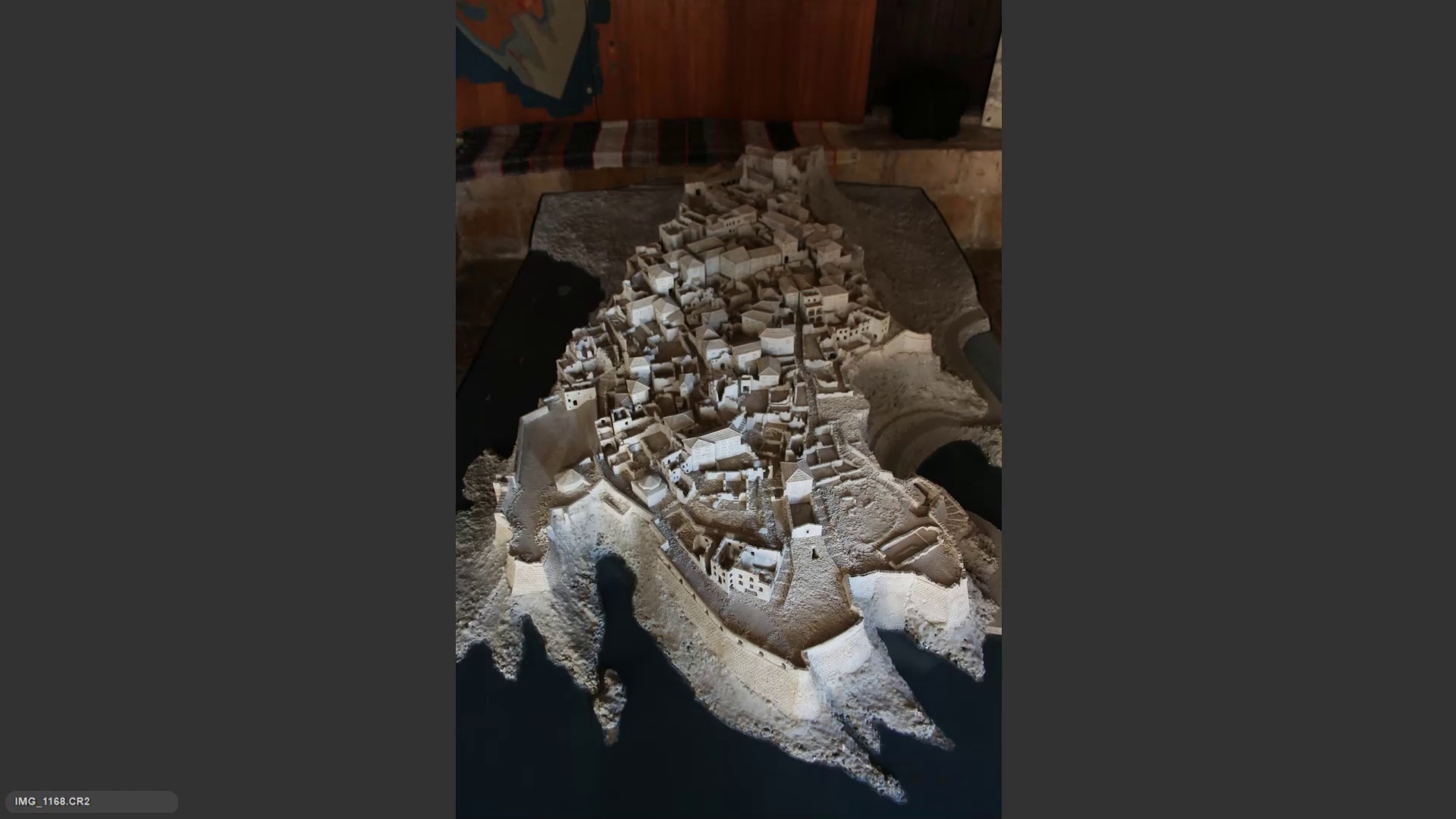 
key(ArrowRight)
 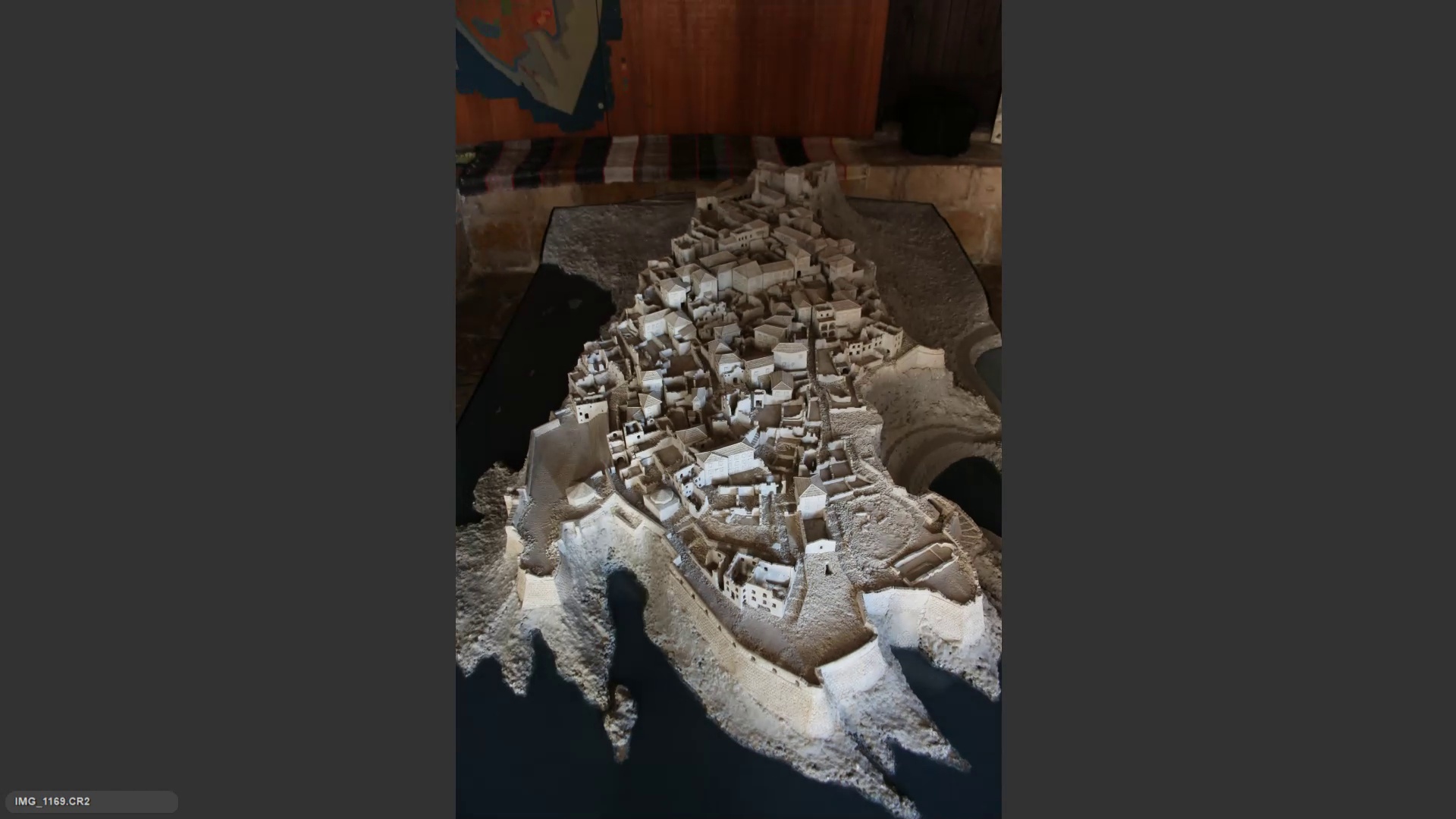 
key(ArrowRight)
 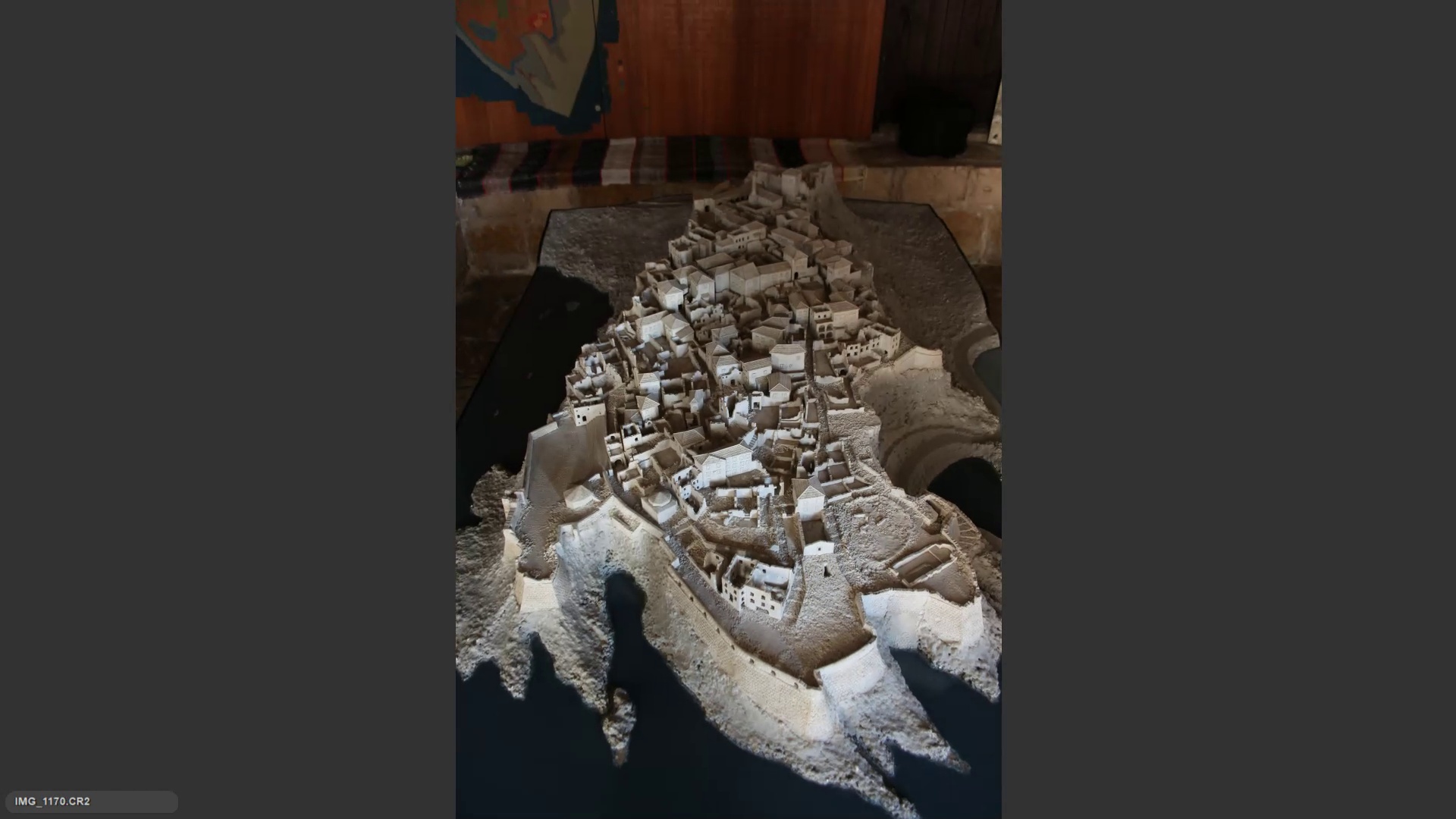 
key(ArrowRight)
 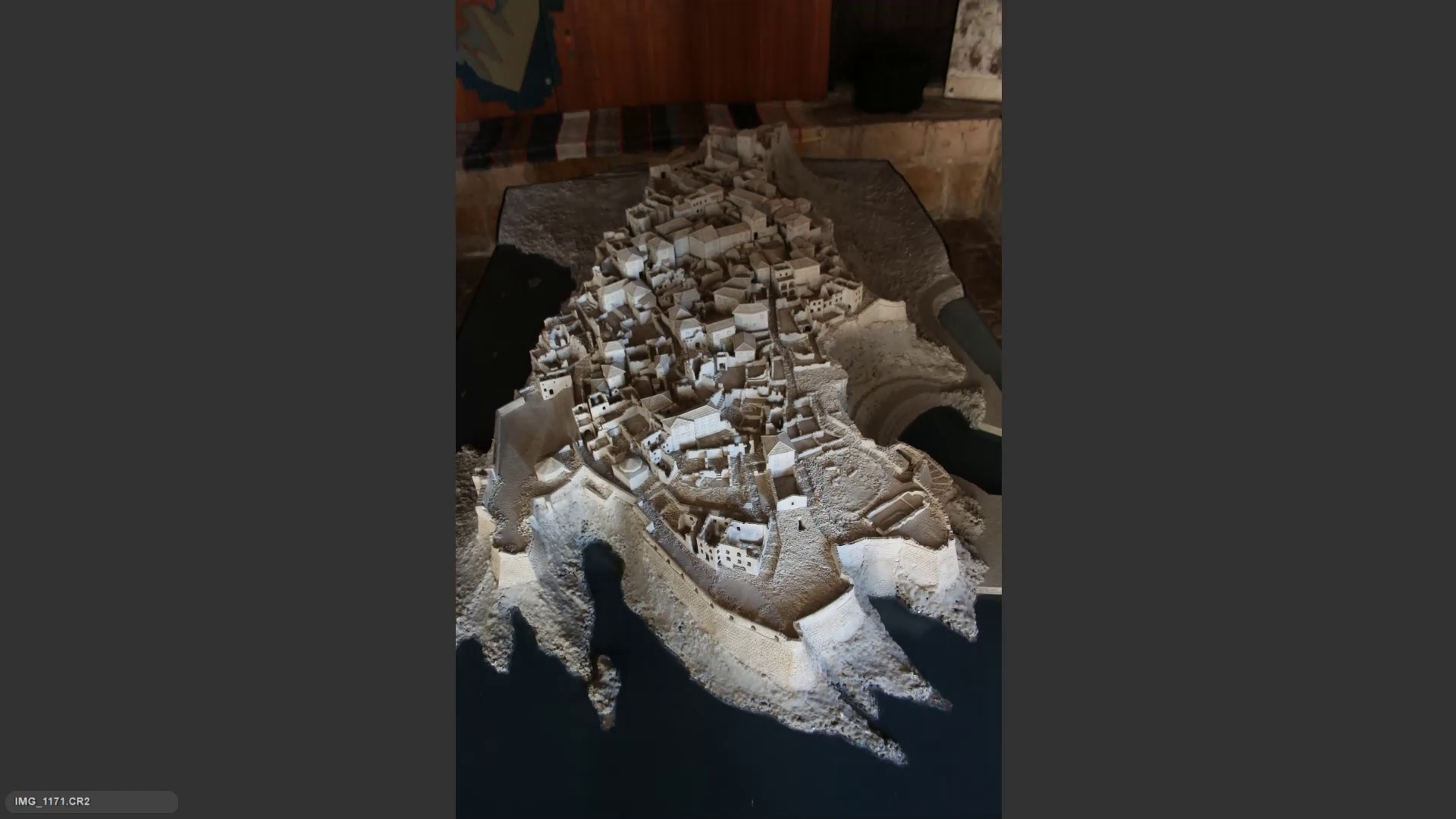 
key(ArrowRight)
 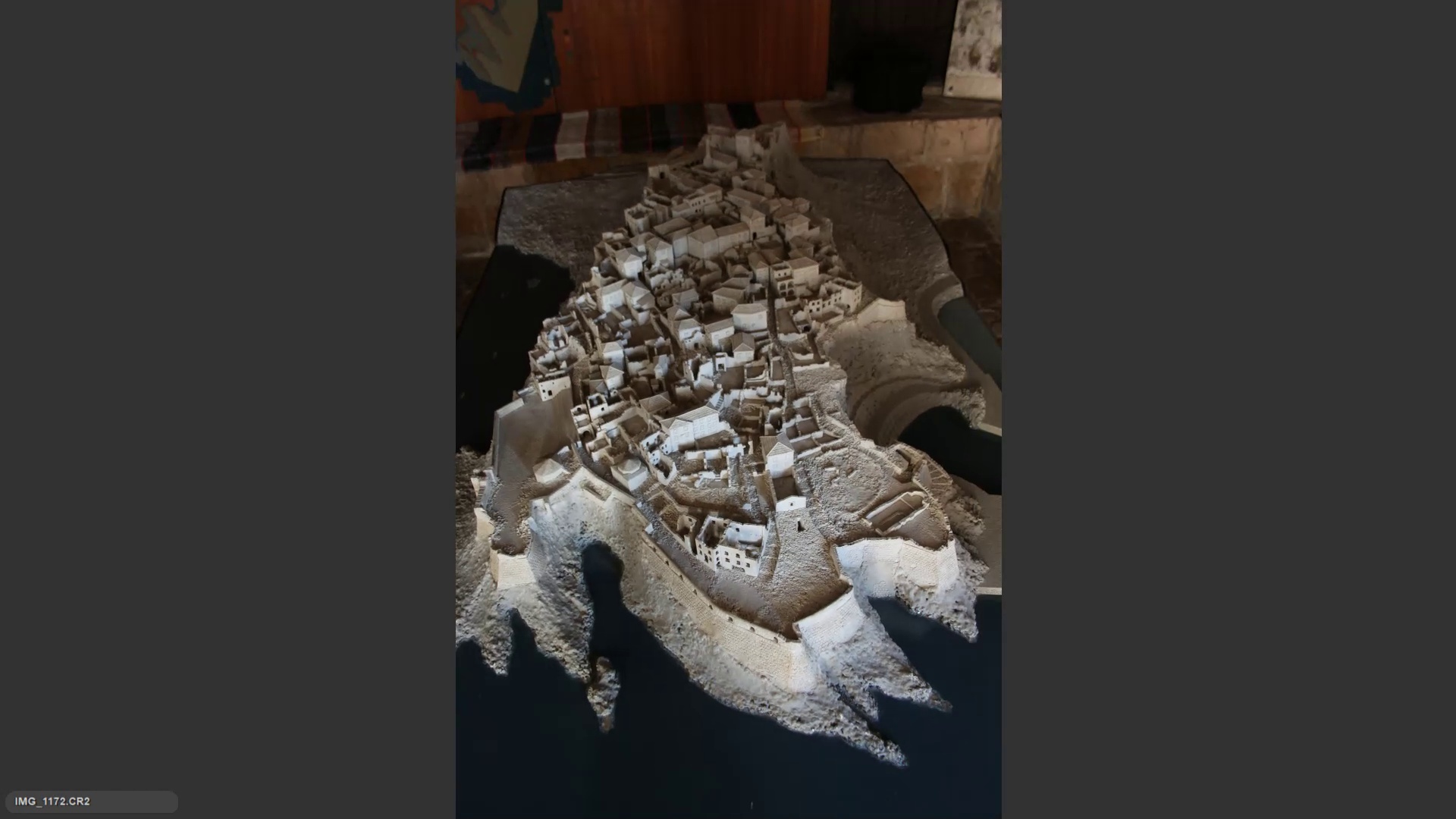 
key(ArrowRight)
 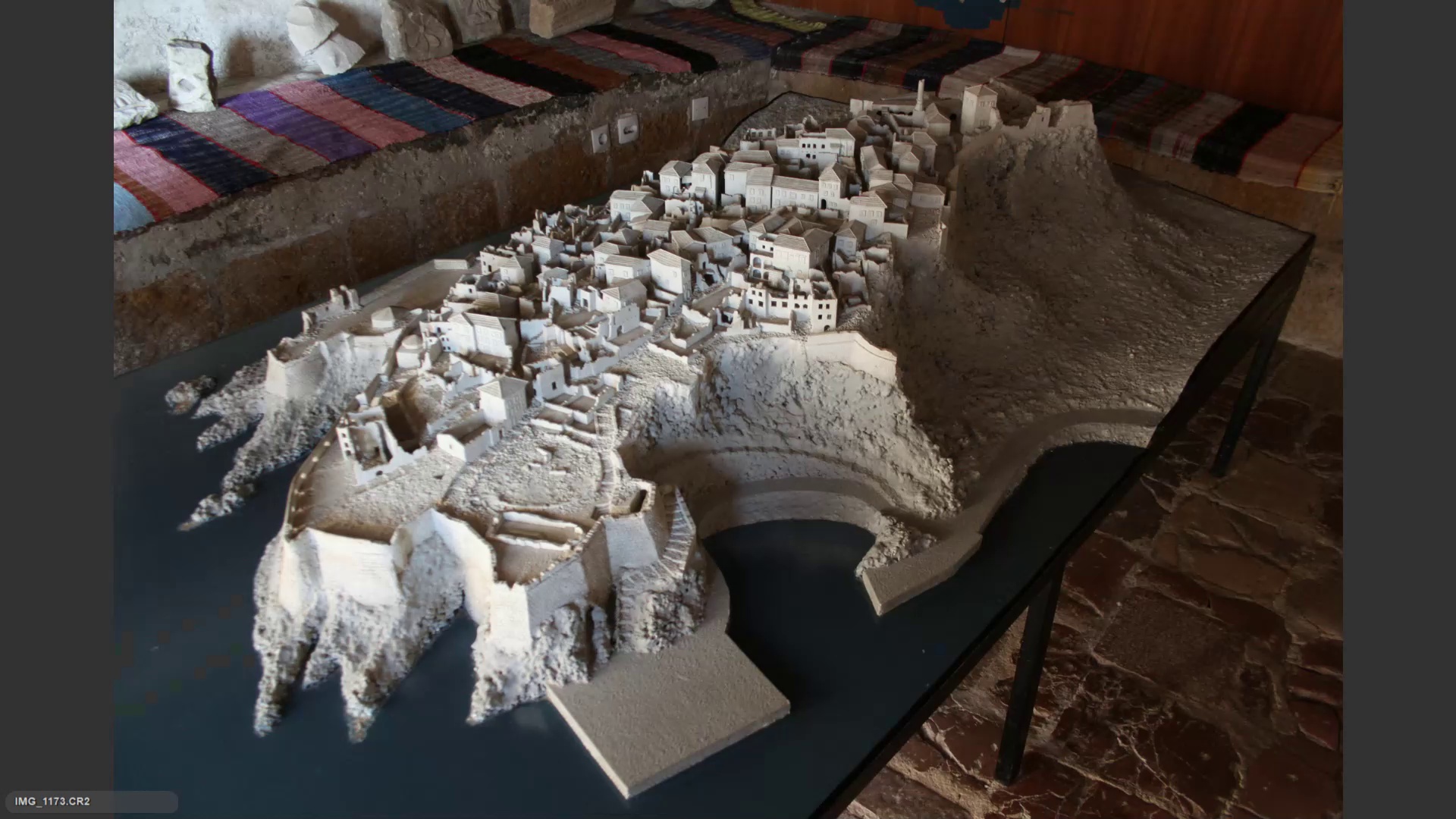 
key(ArrowRight)
 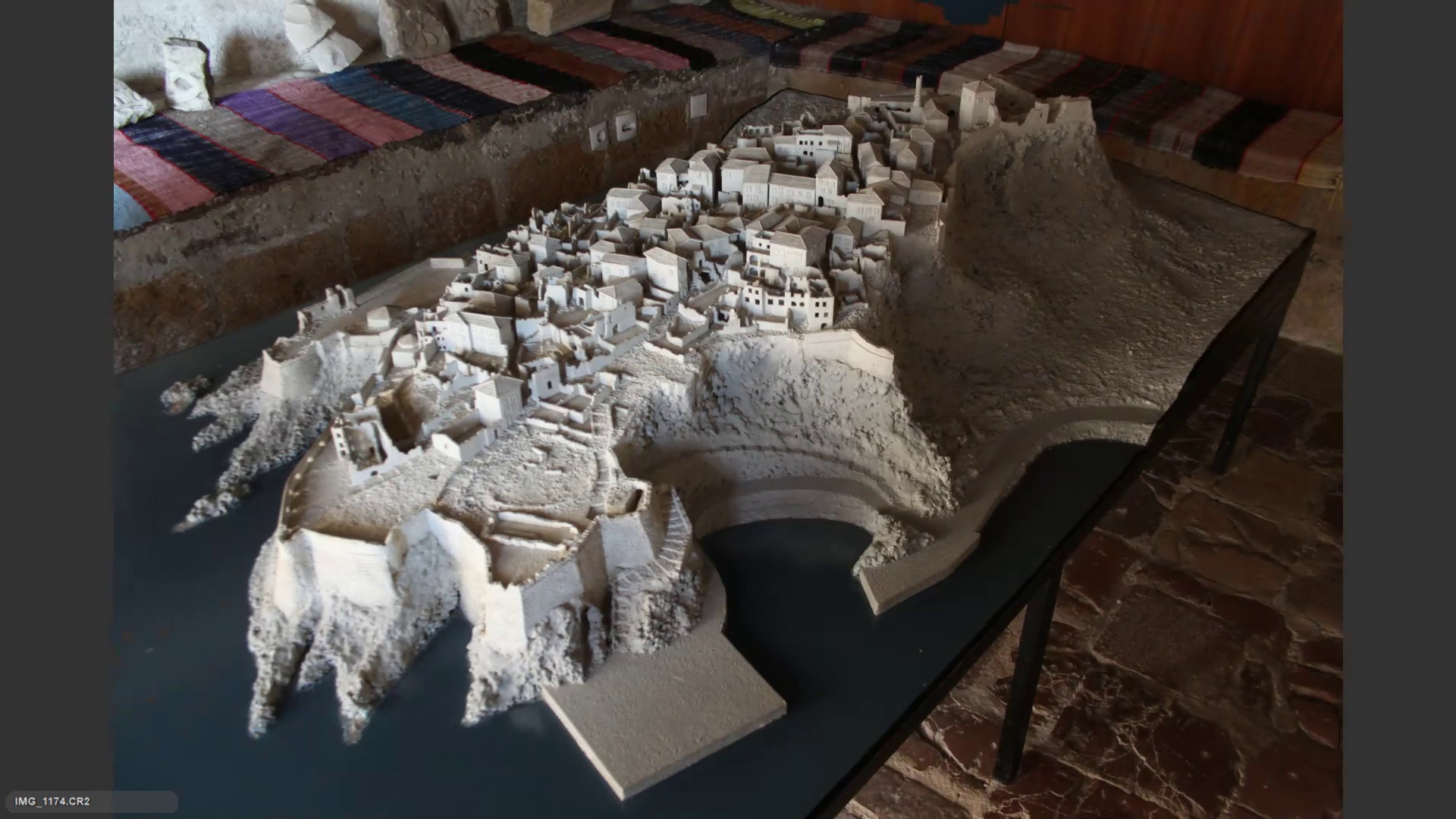 
key(ArrowLeft)
 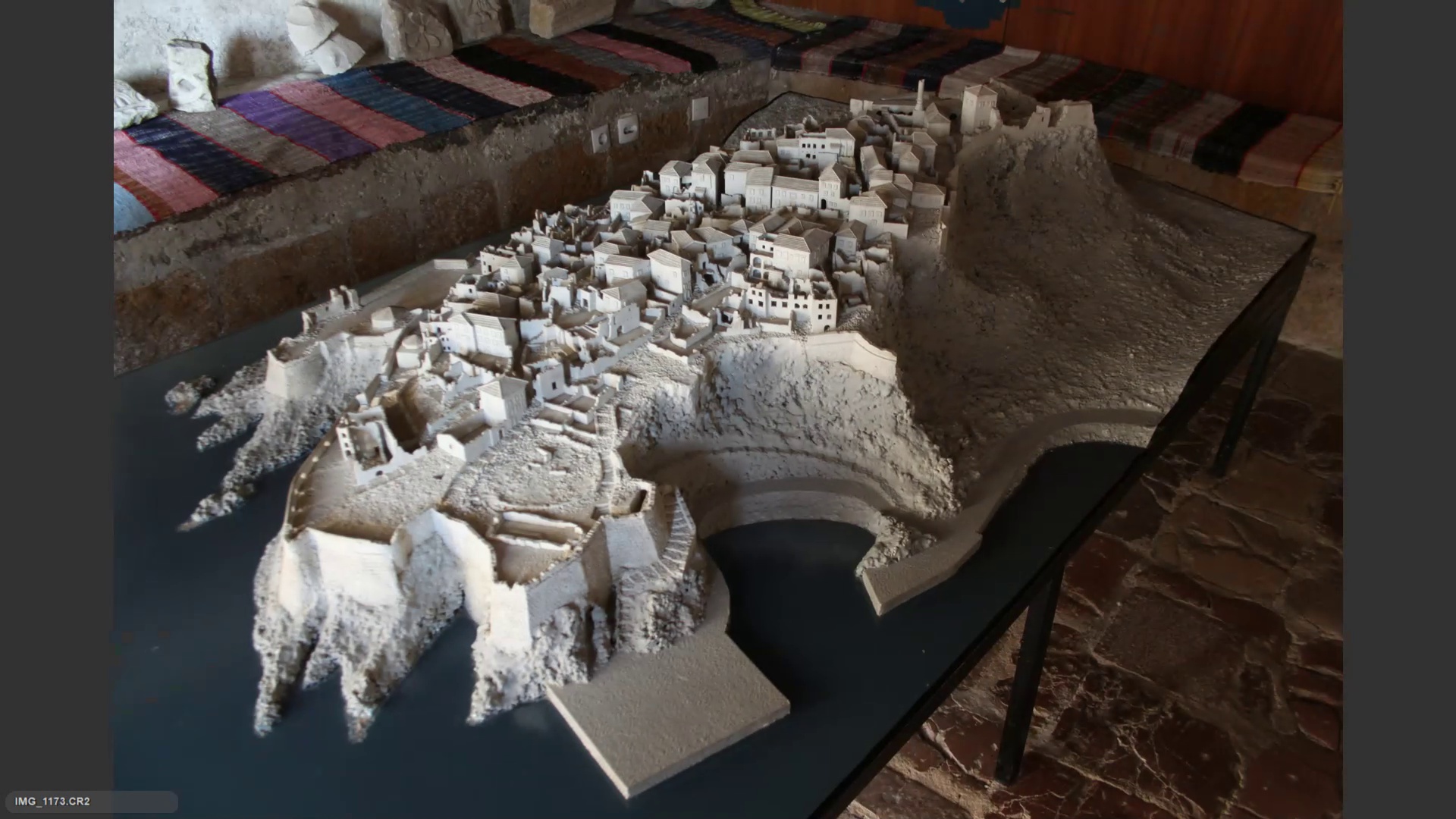 
key(ArrowRight)
 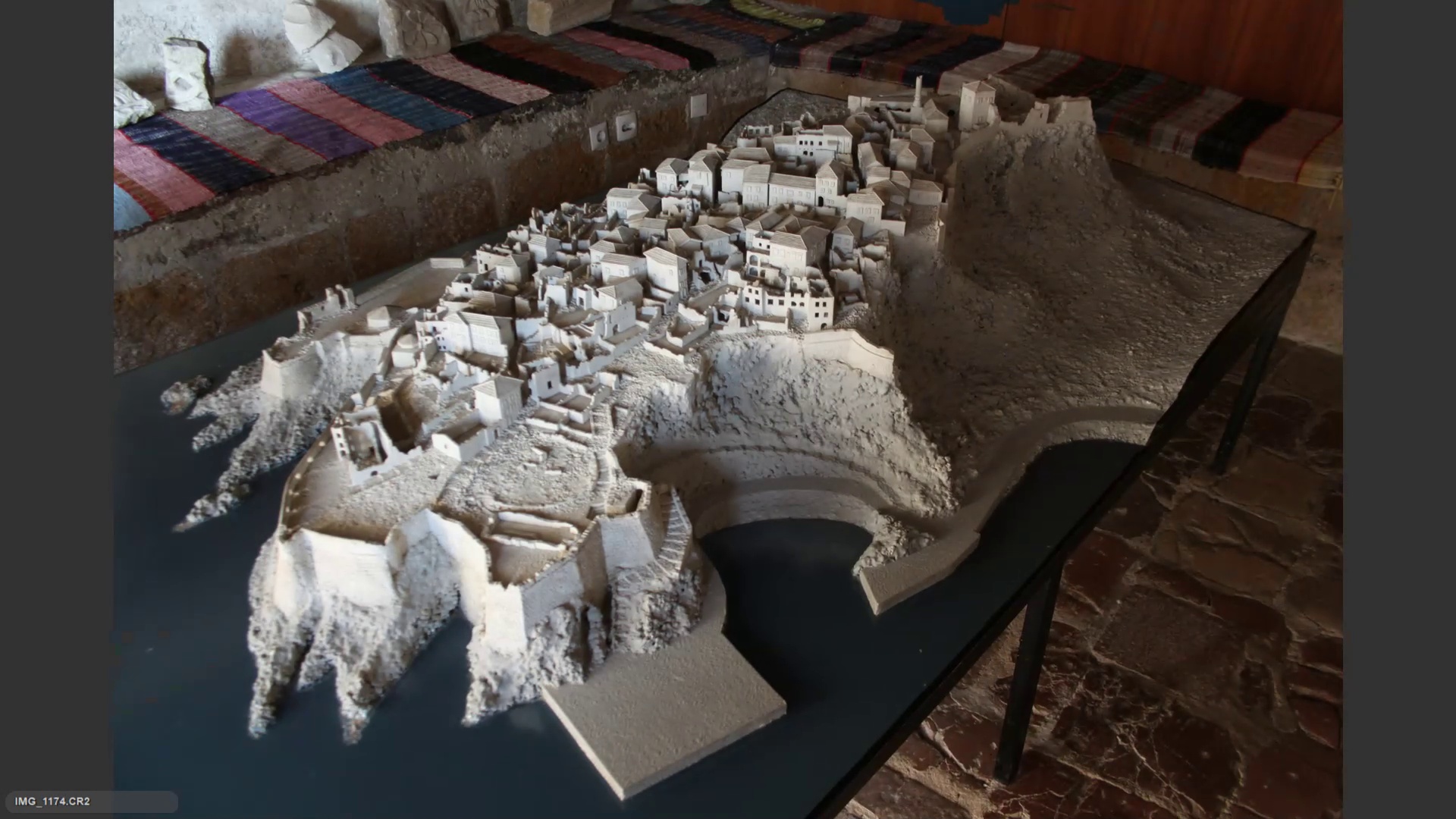 
key(ArrowRight)
 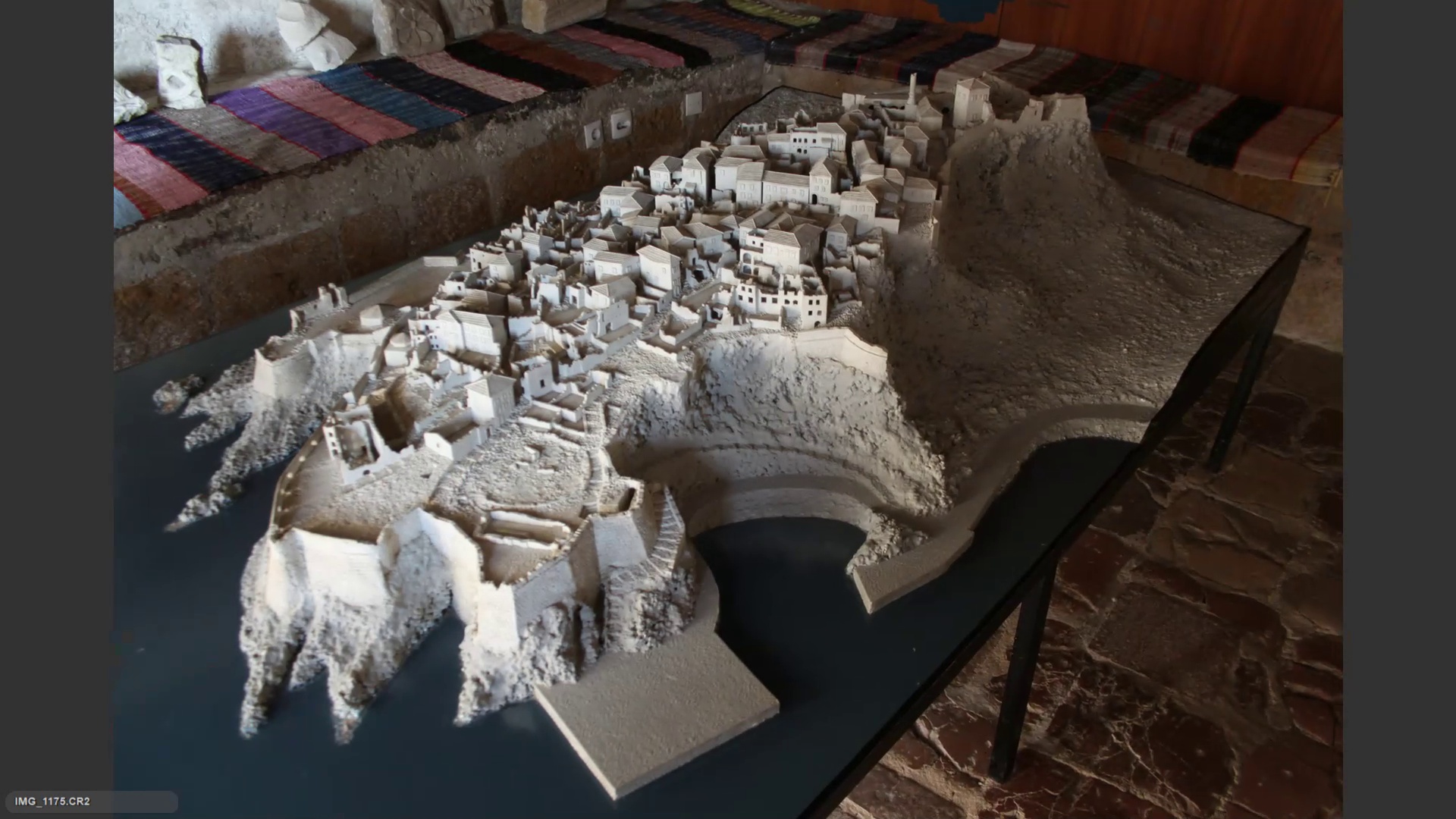 
key(ArrowRight)
 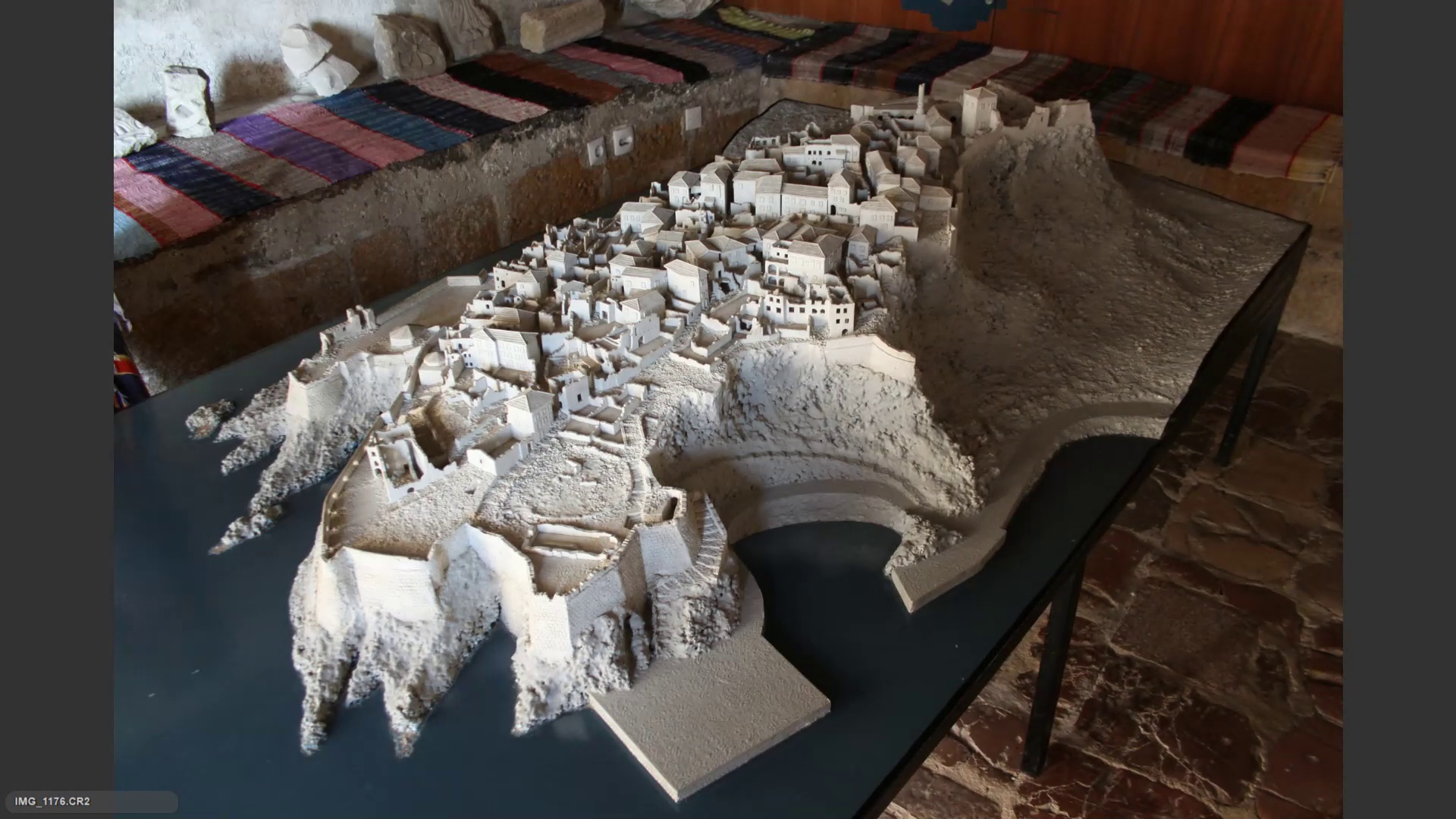 
key(6)
 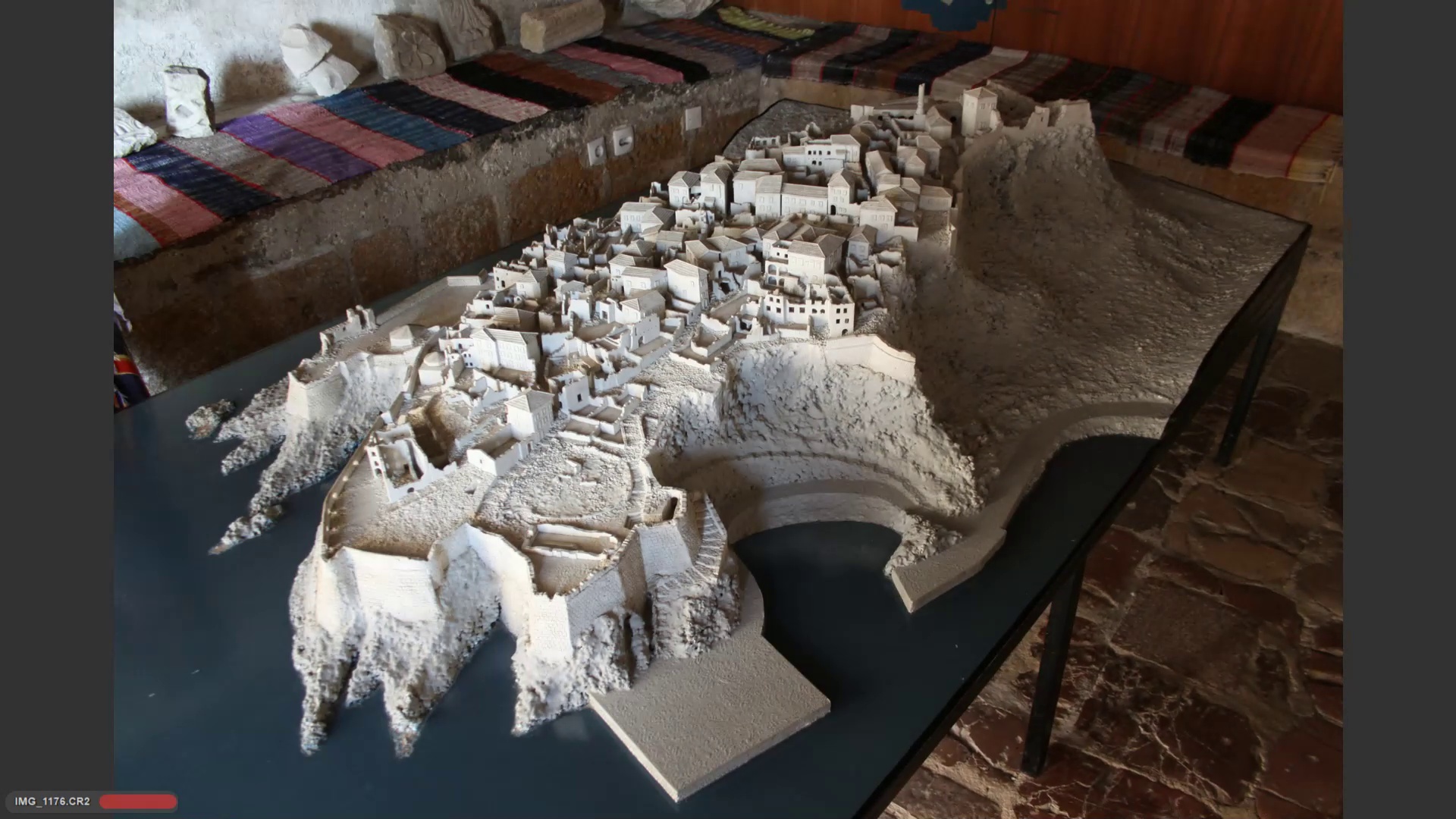 
key(ArrowRight)
 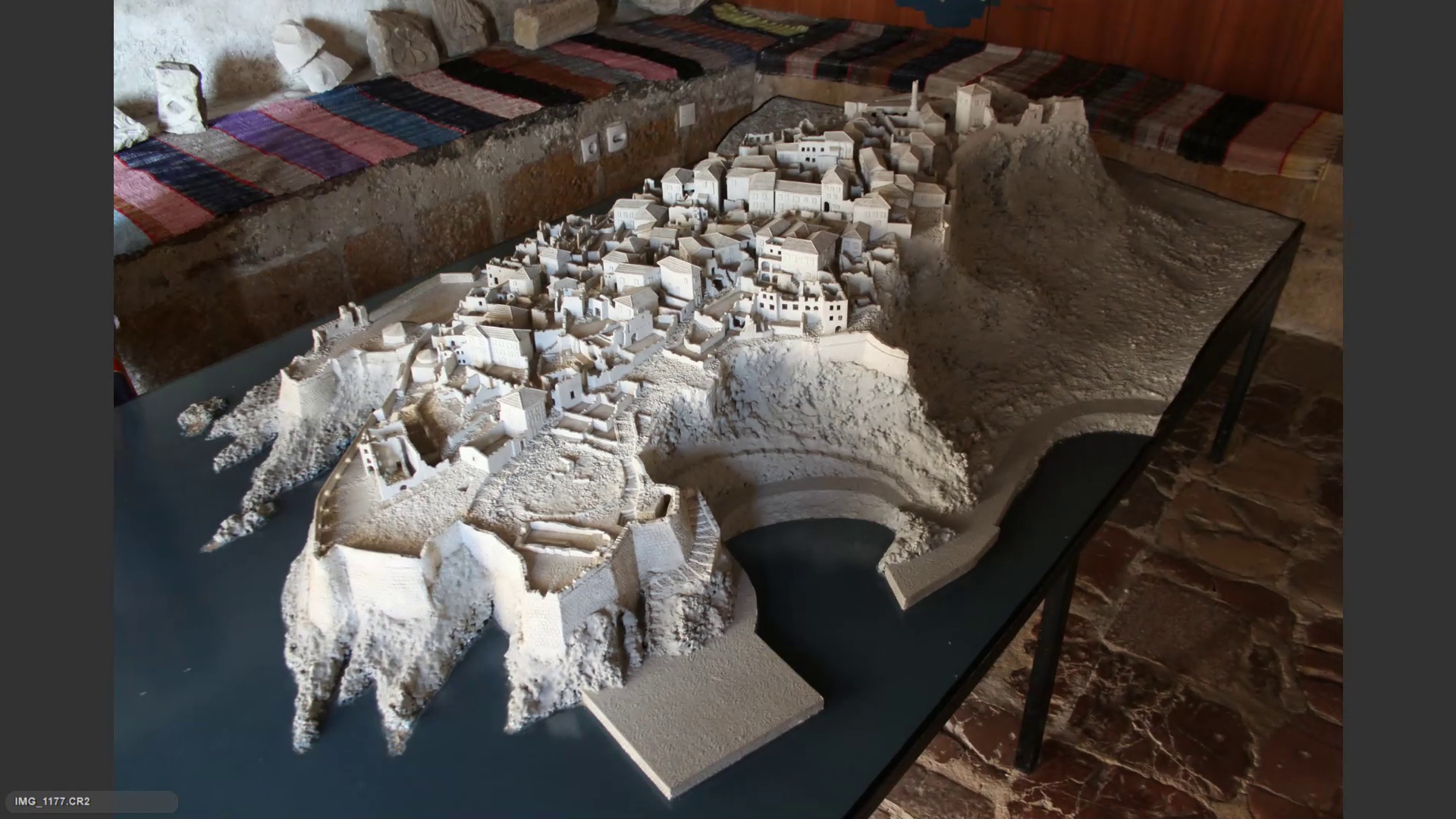 
key(ArrowRight)
 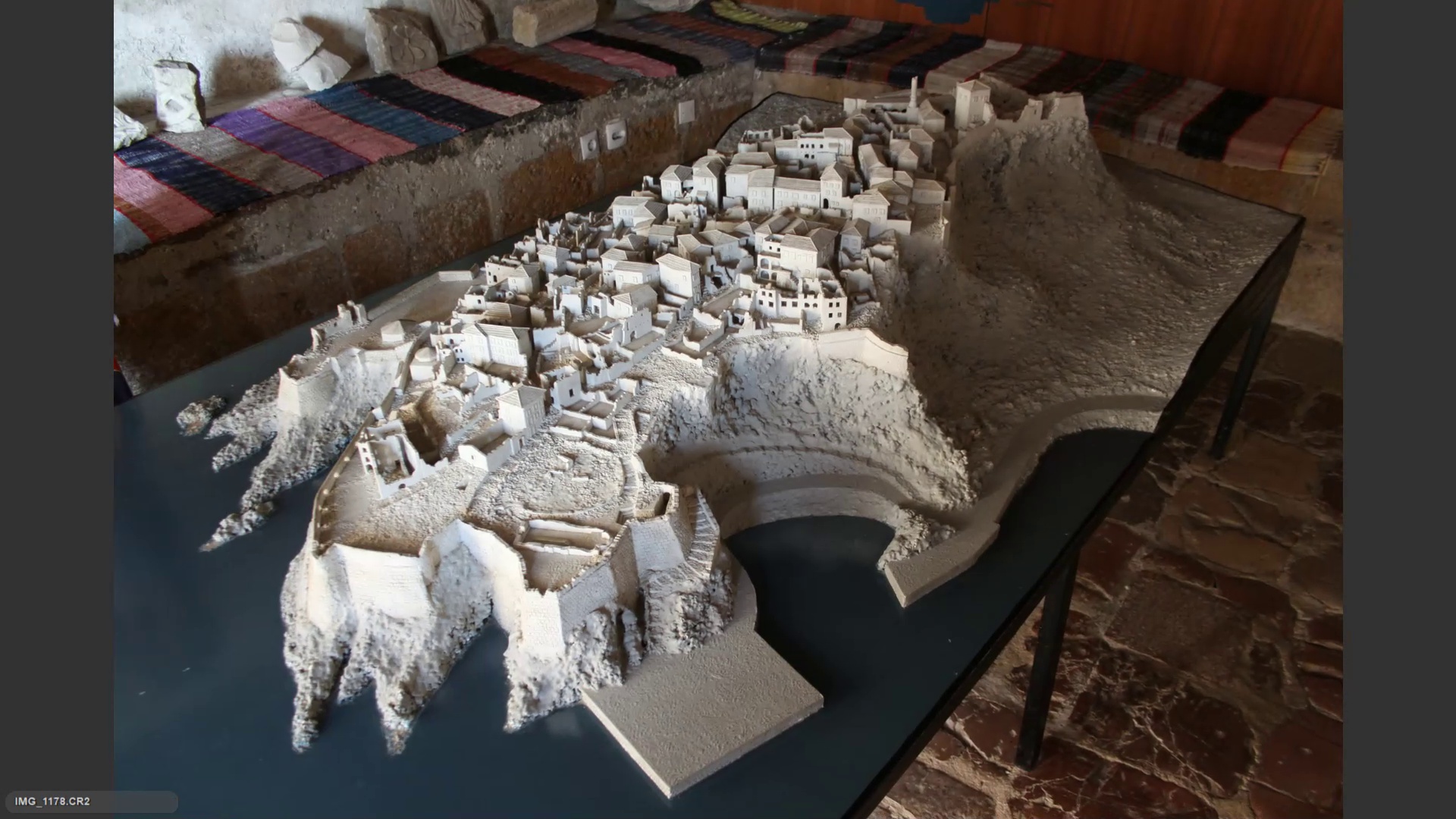 
key(ArrowRight)
 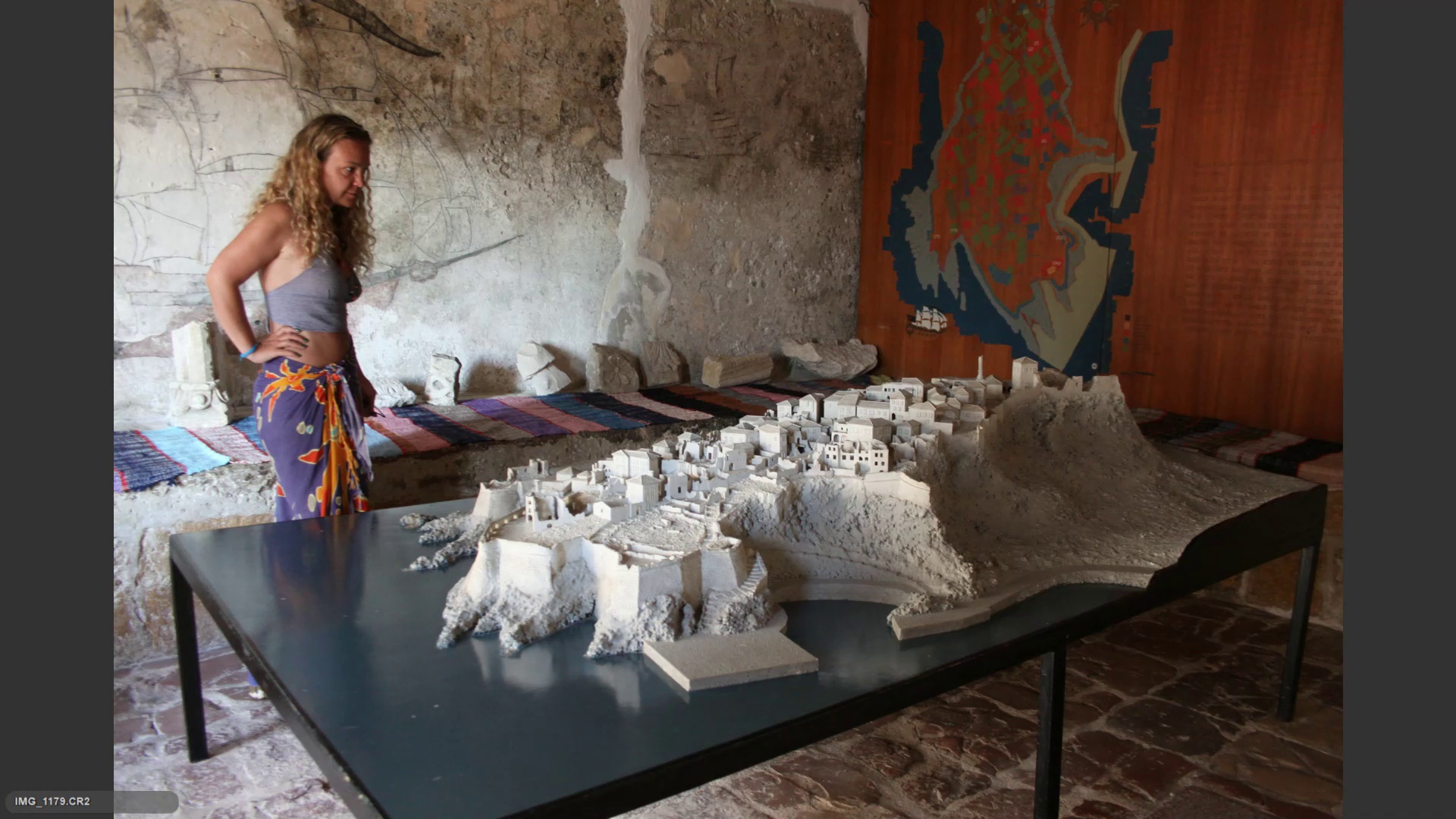 
key(ArrowLeft)
 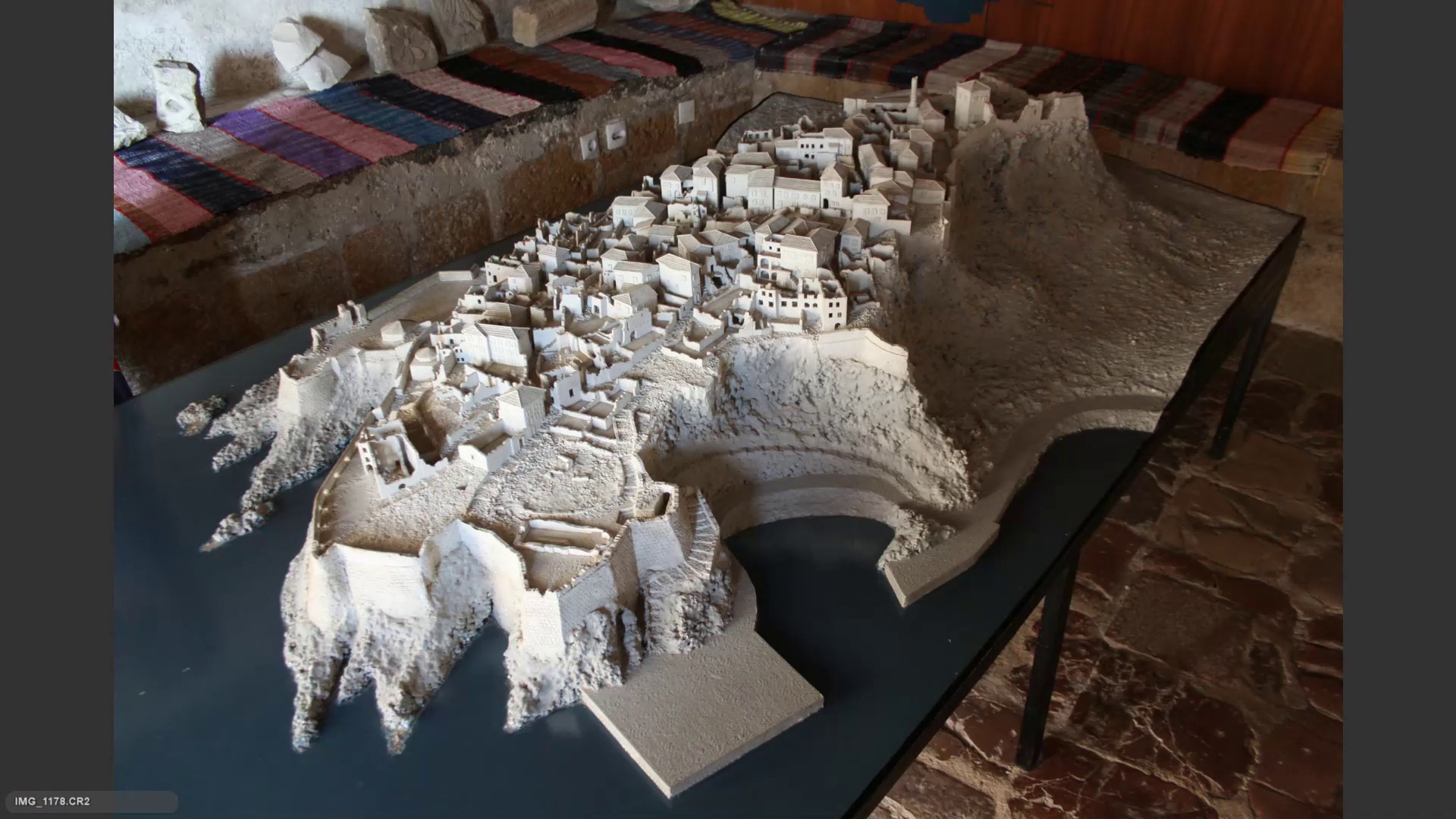 
key(ArrowRight)
 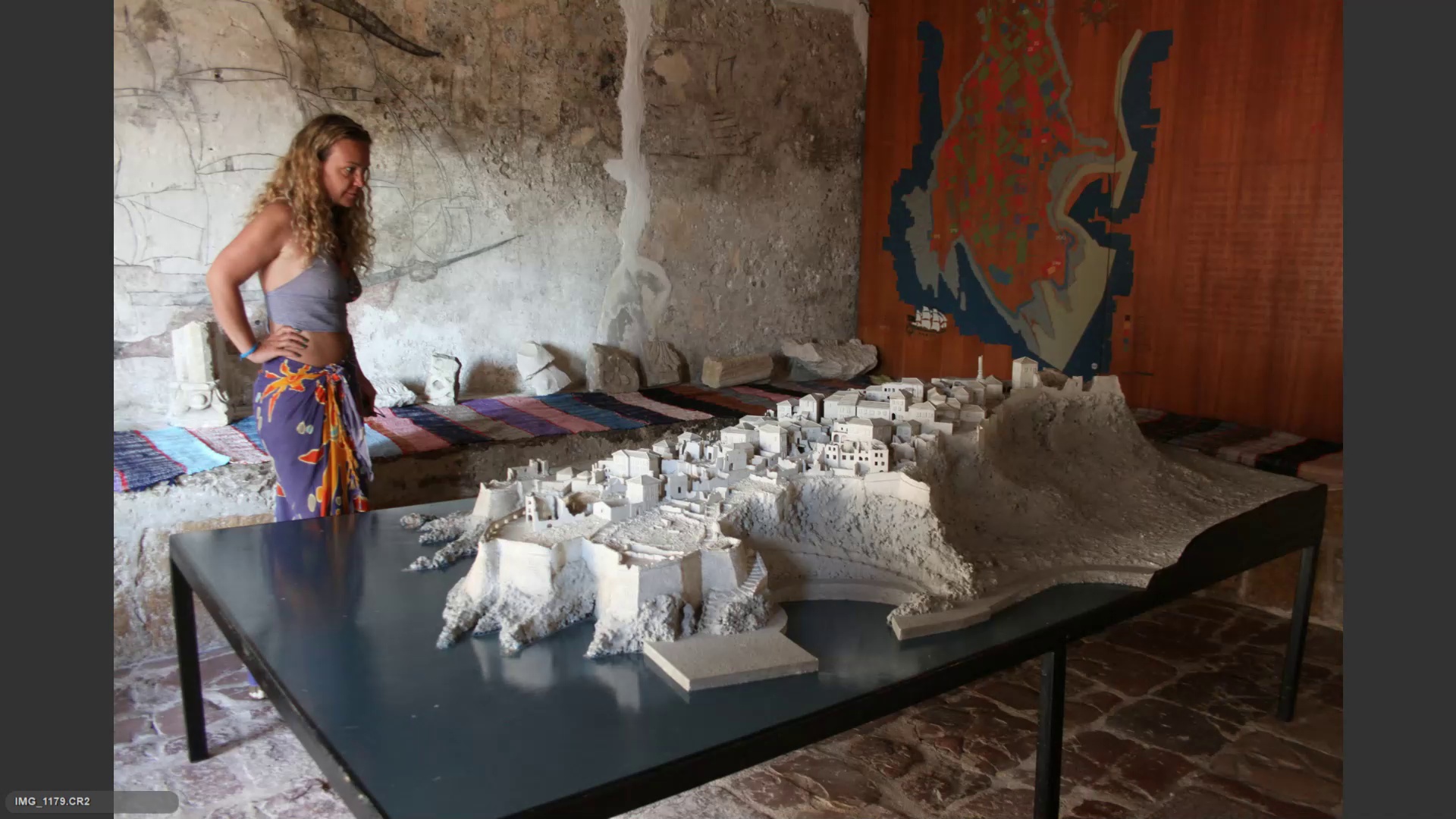 
key(6)
 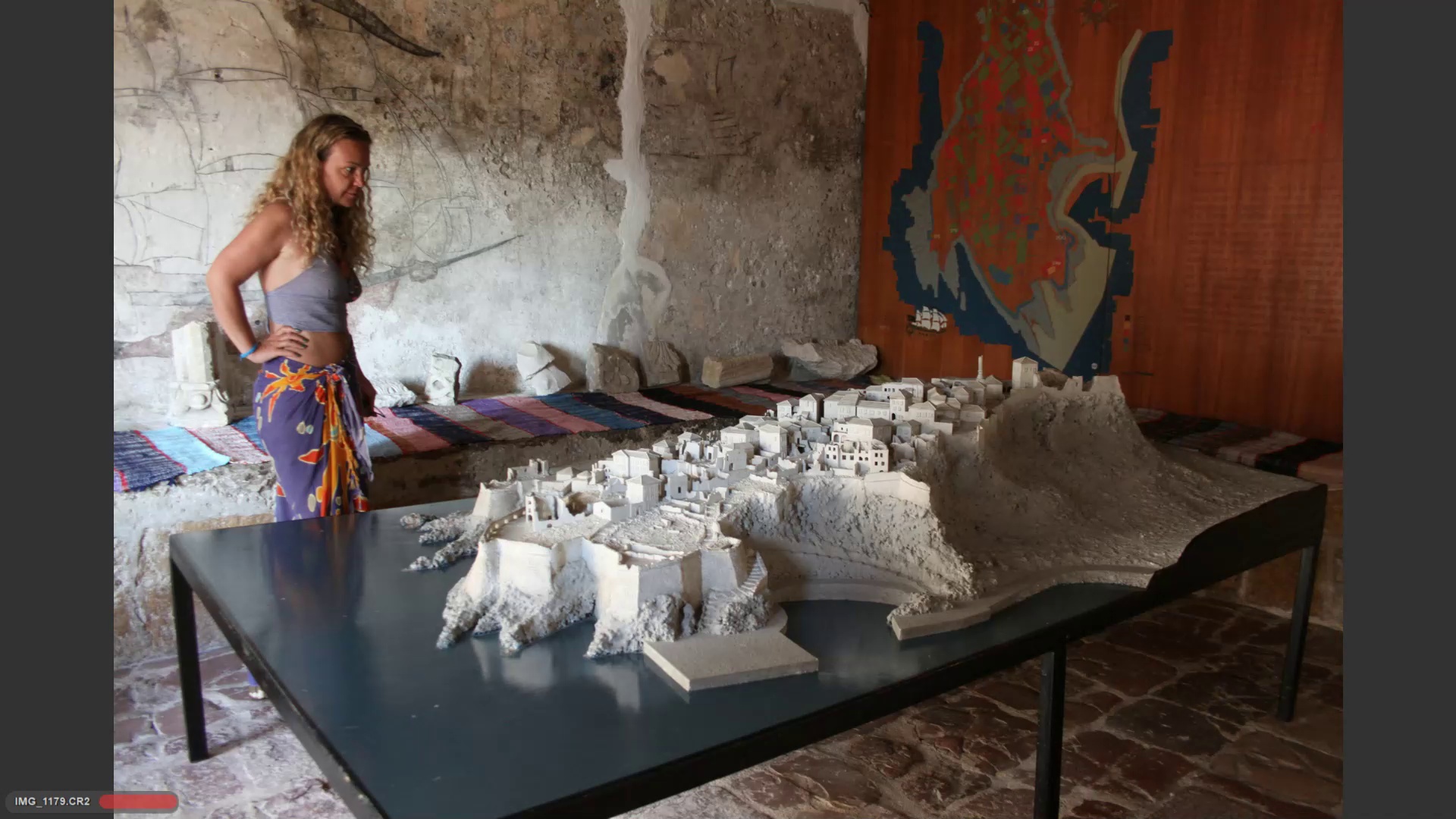 
key(ArrowRight)
 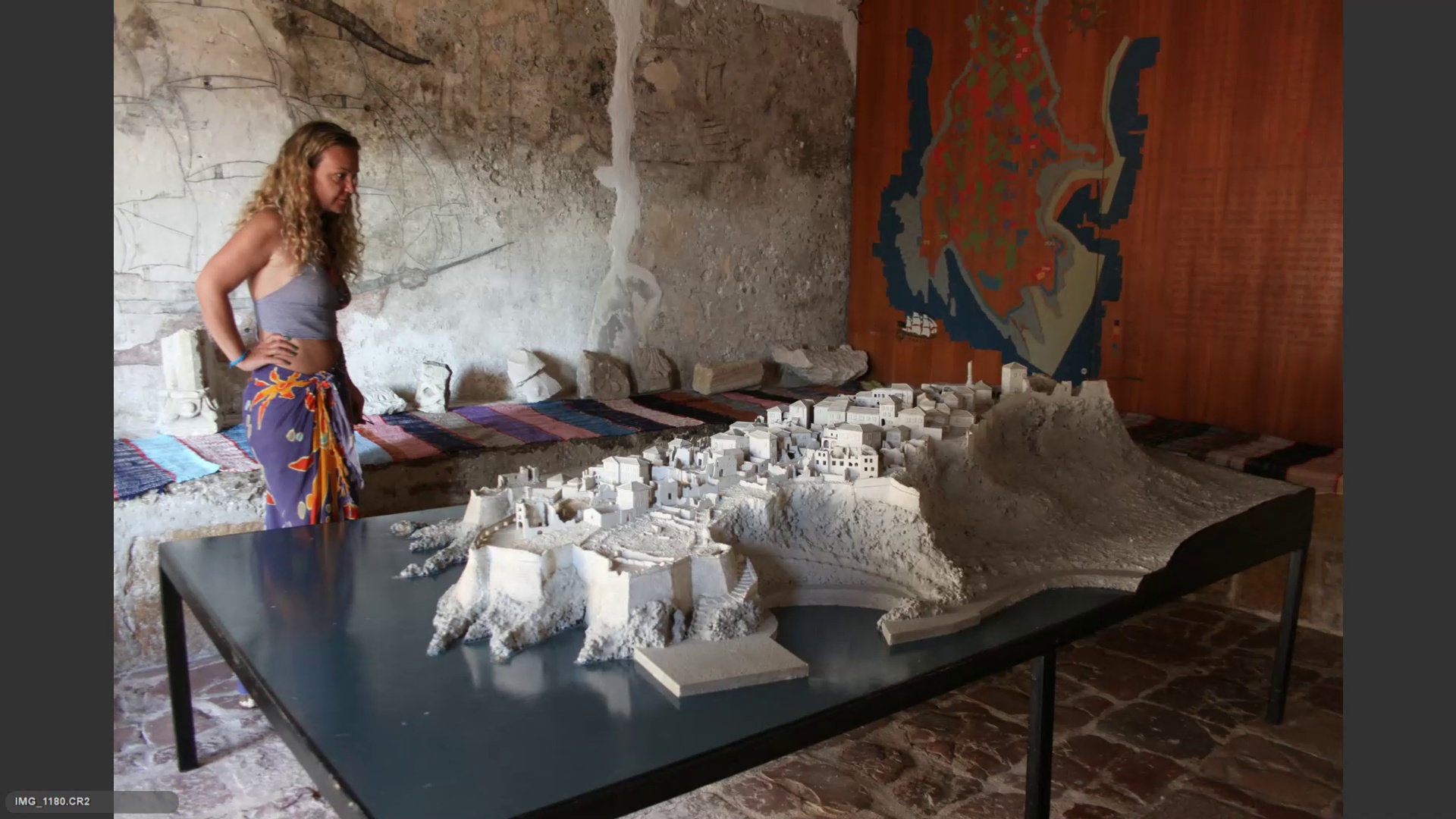 
key(ArrowRight)
 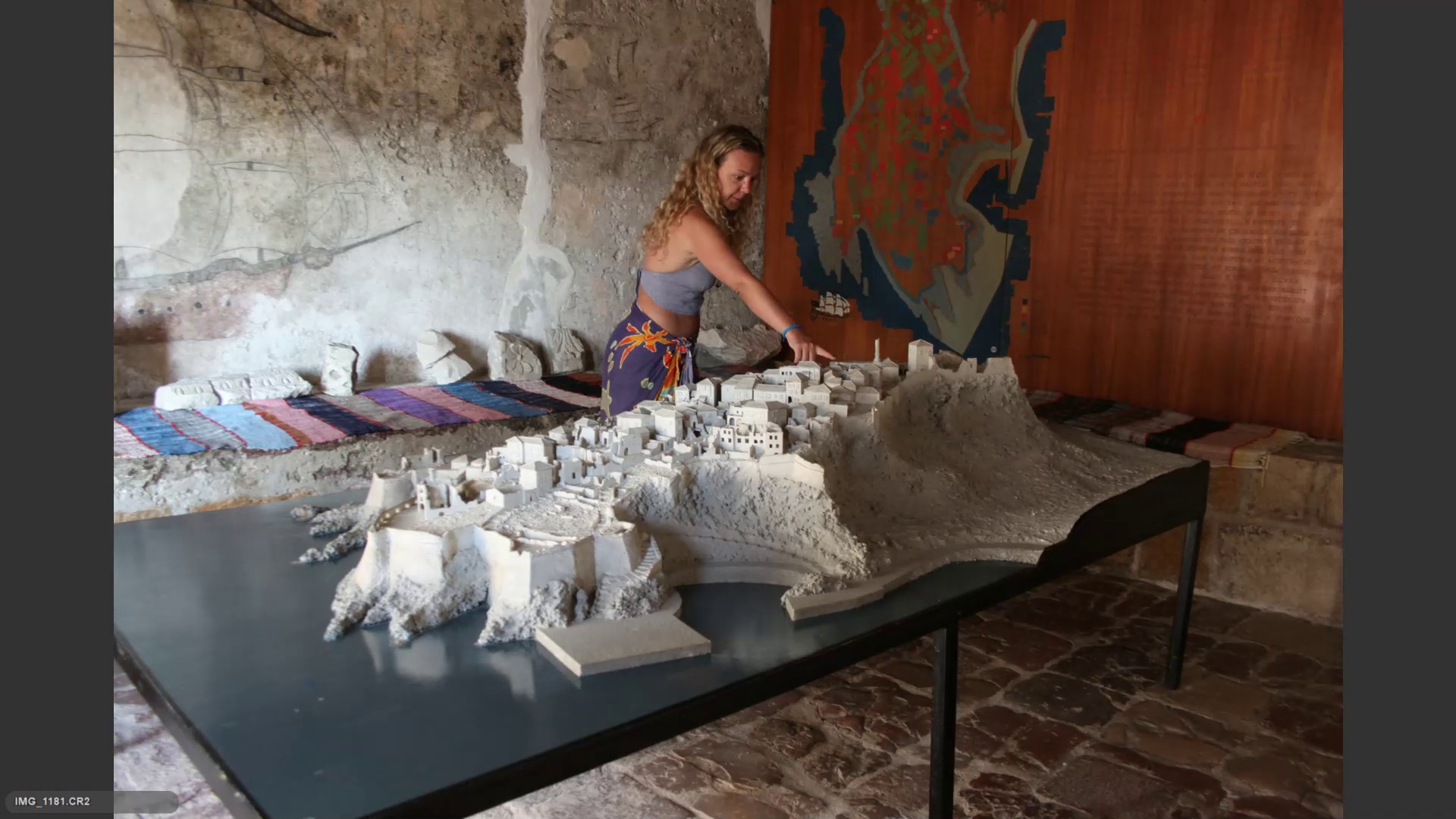 
key(ArrowRight)
 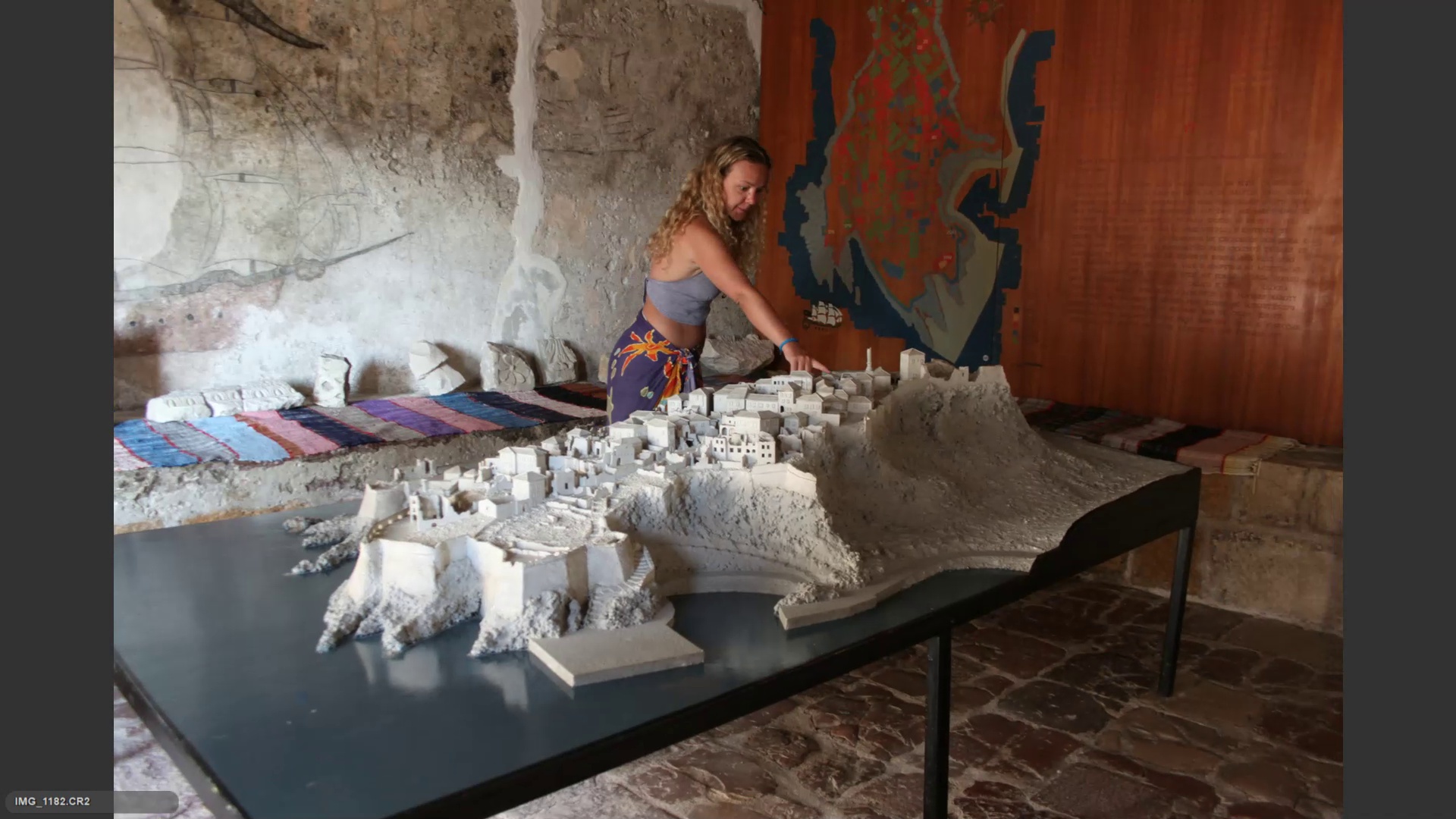 
key(ArrowLeft)
 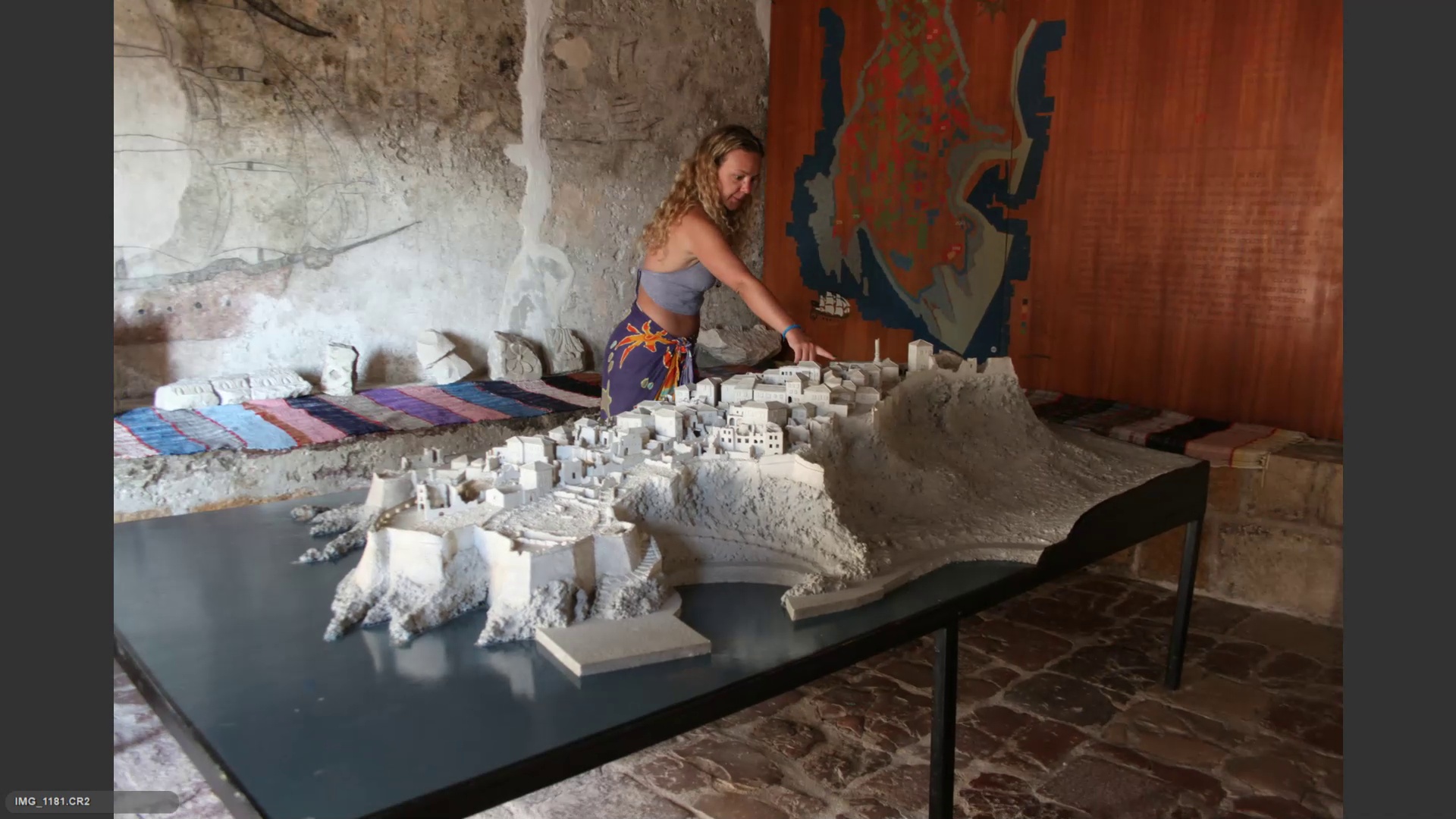 
key(6)
 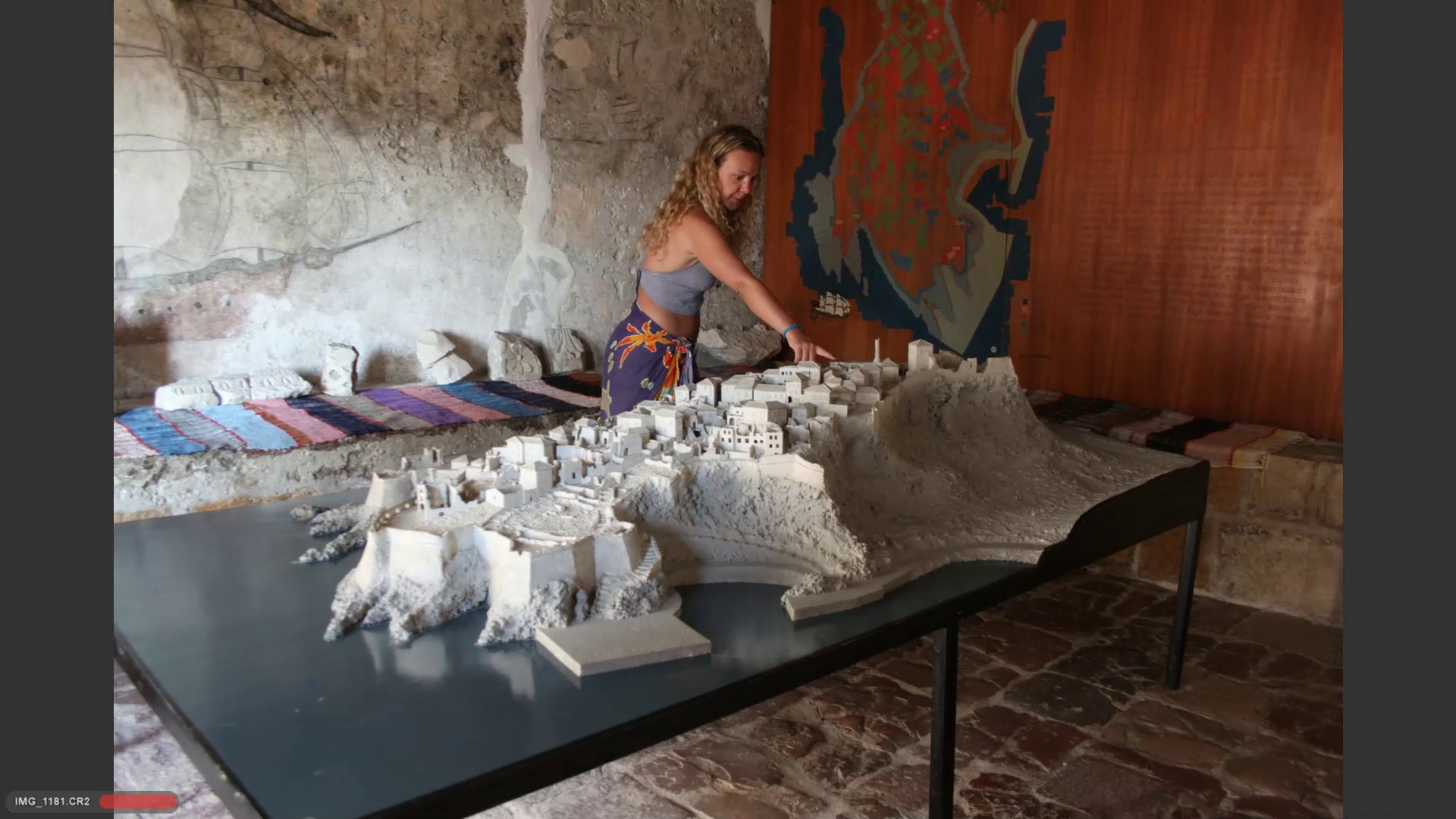 
key(ArrowRight)
 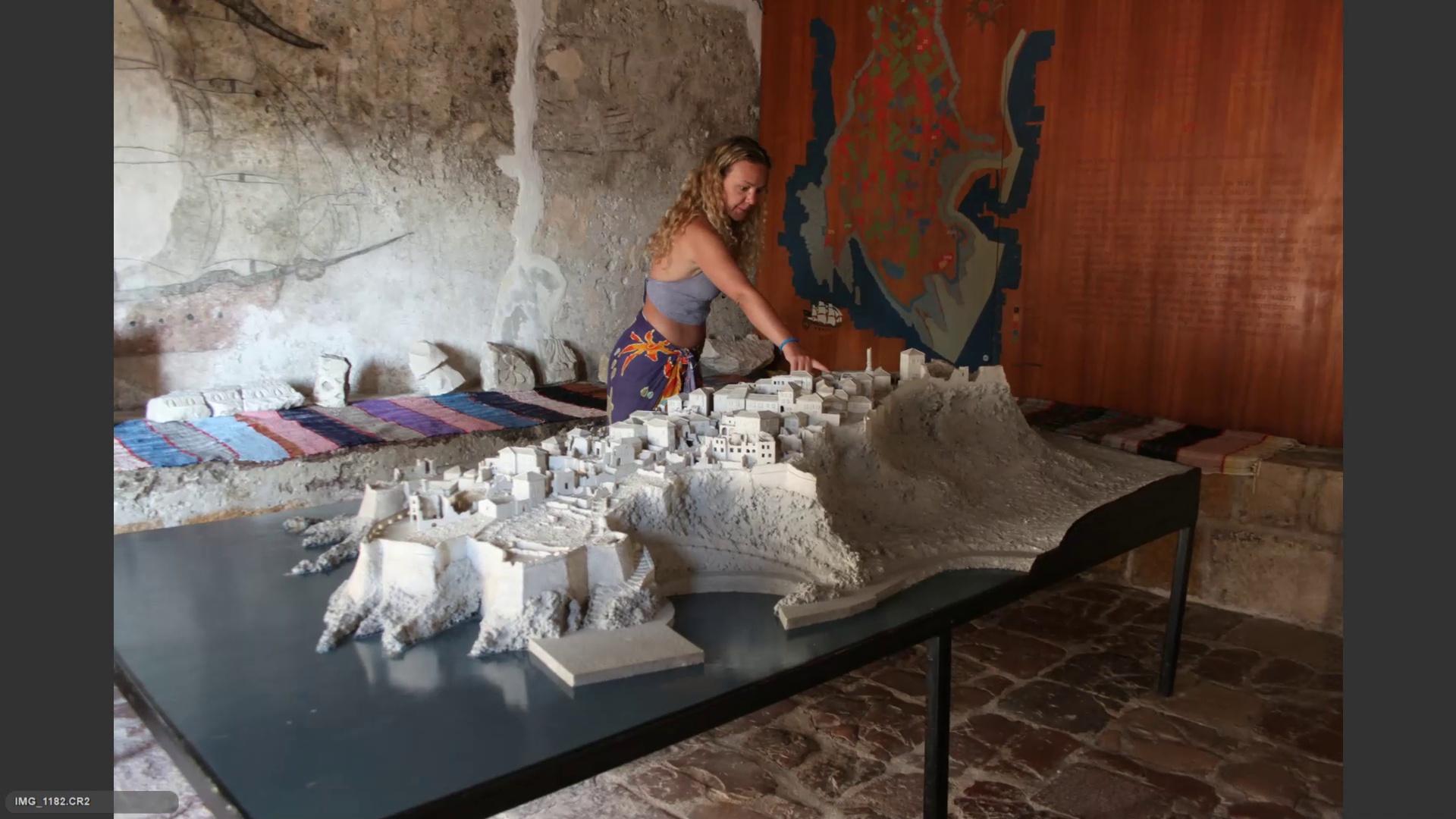 
key(ArrowRight)
 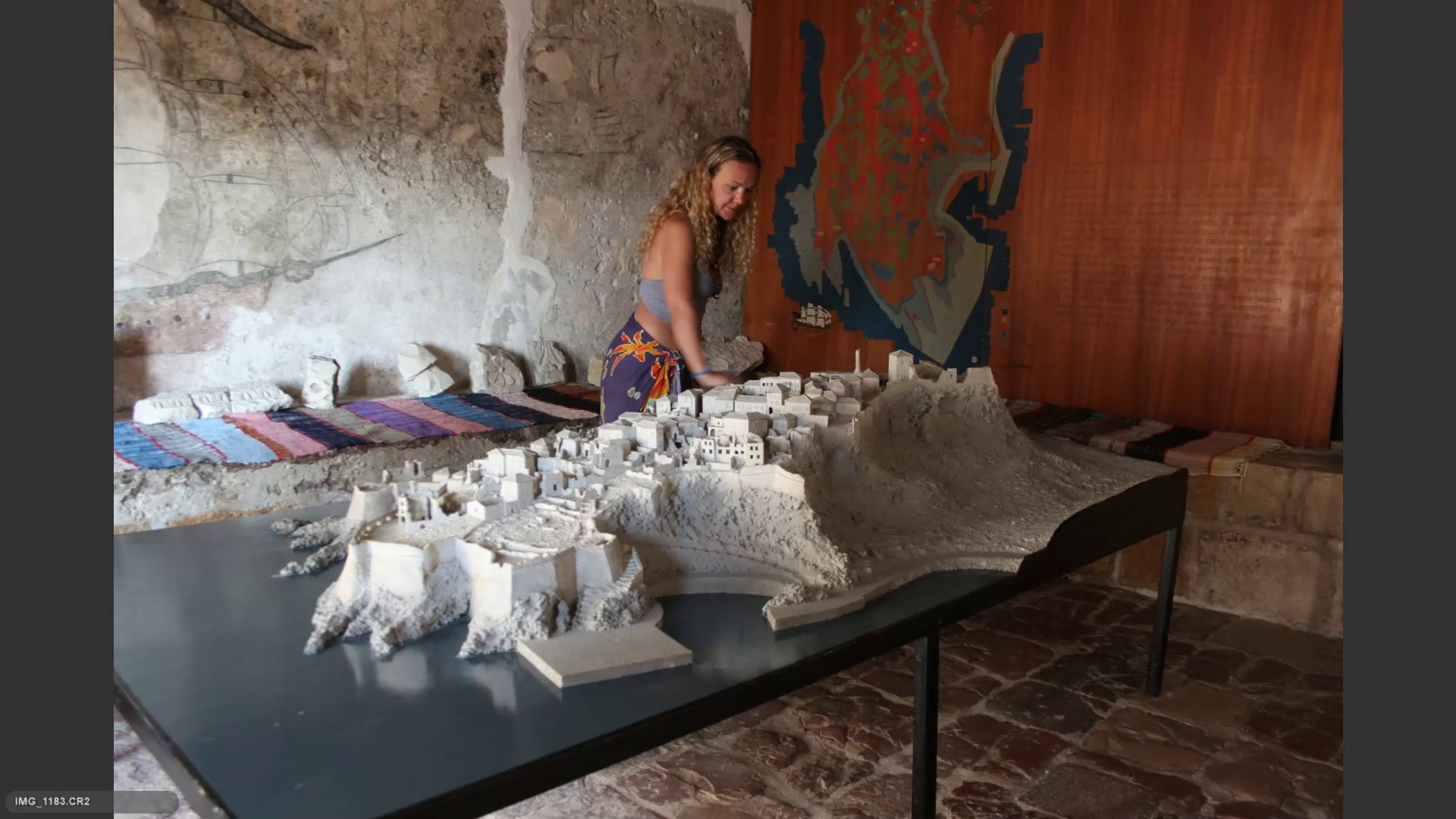 
key(ArrowRight)
 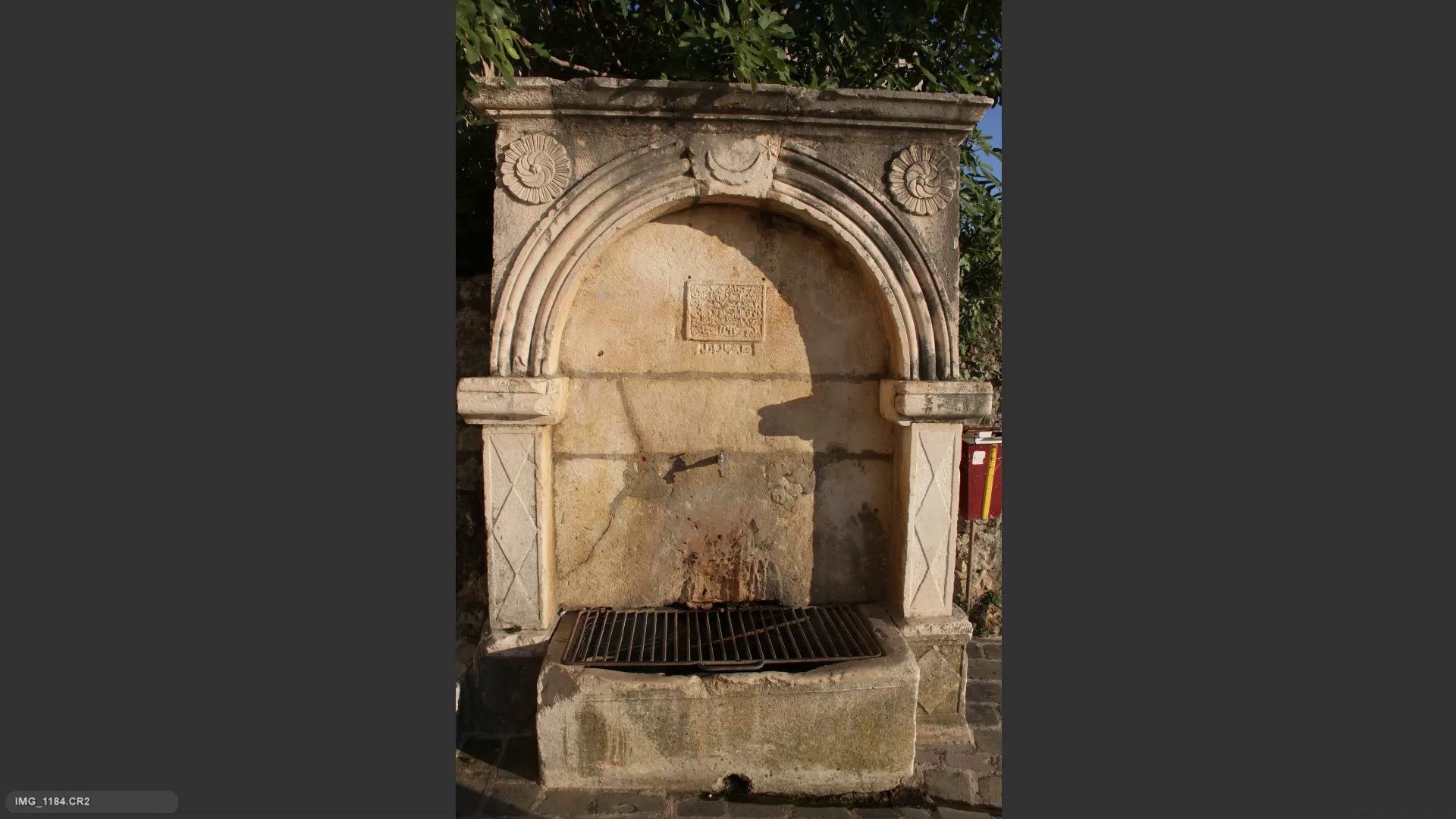 
key(ArrowLeft)
 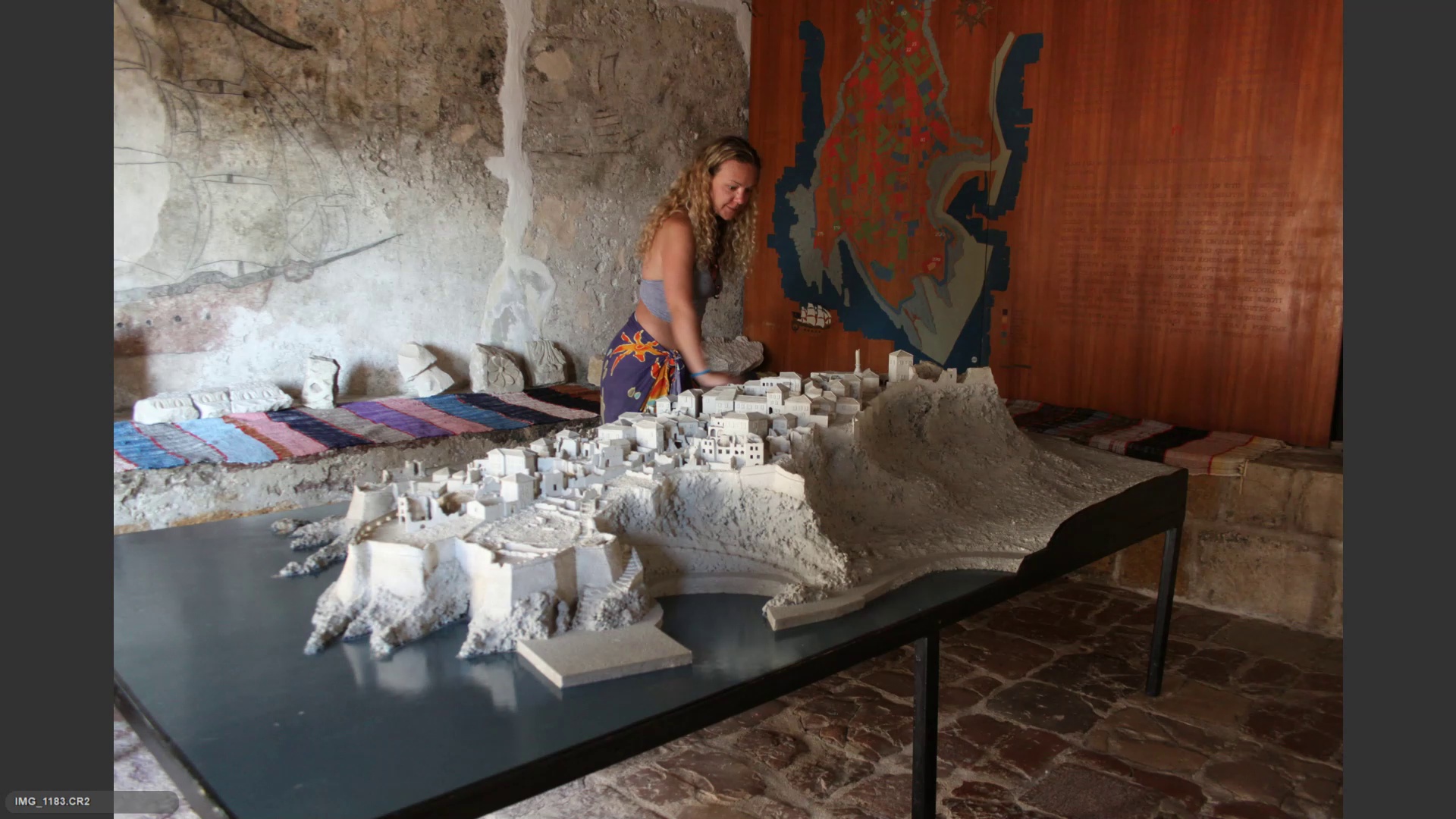 
key(6)
 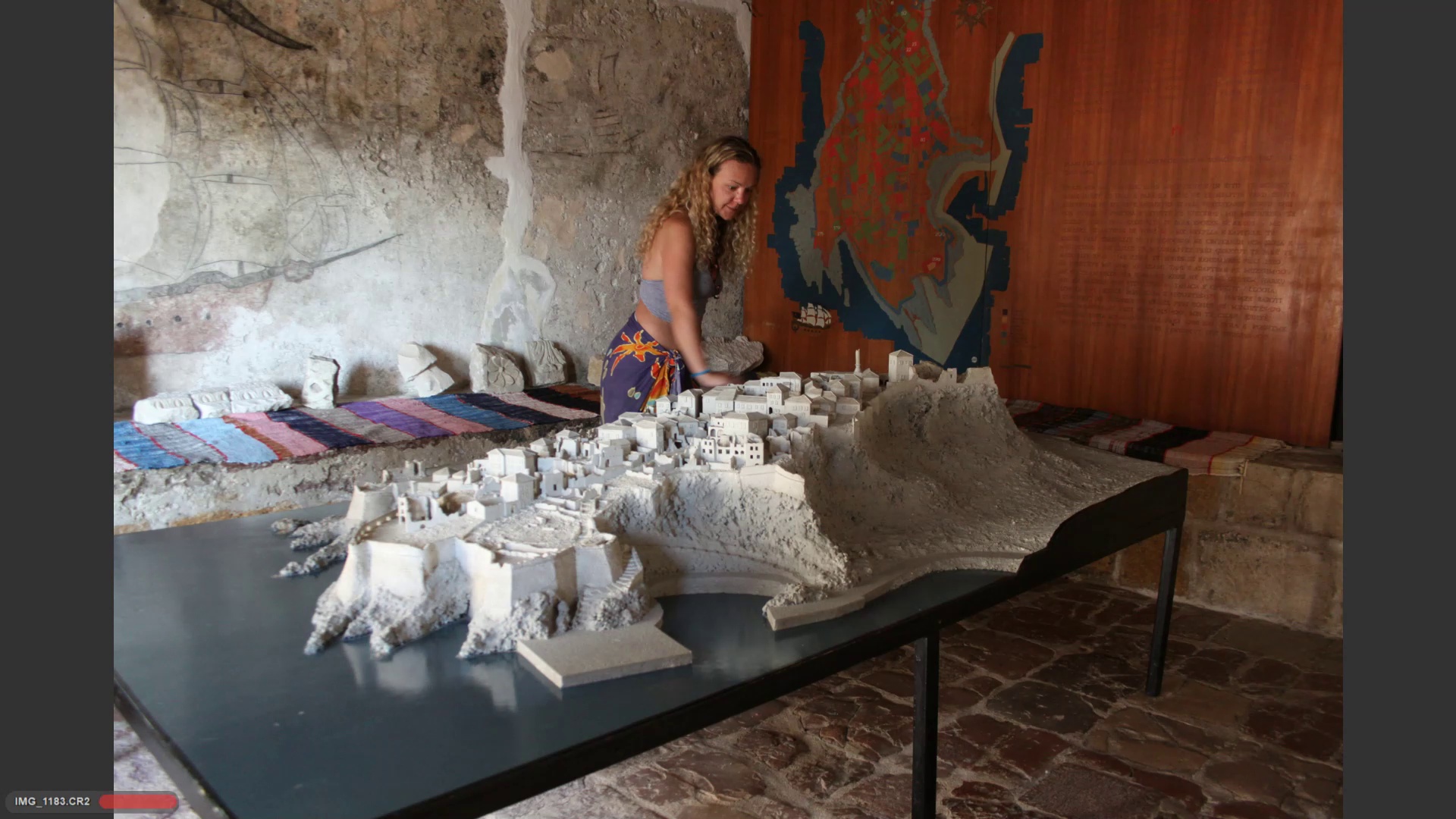 
key(ArrowRight)
 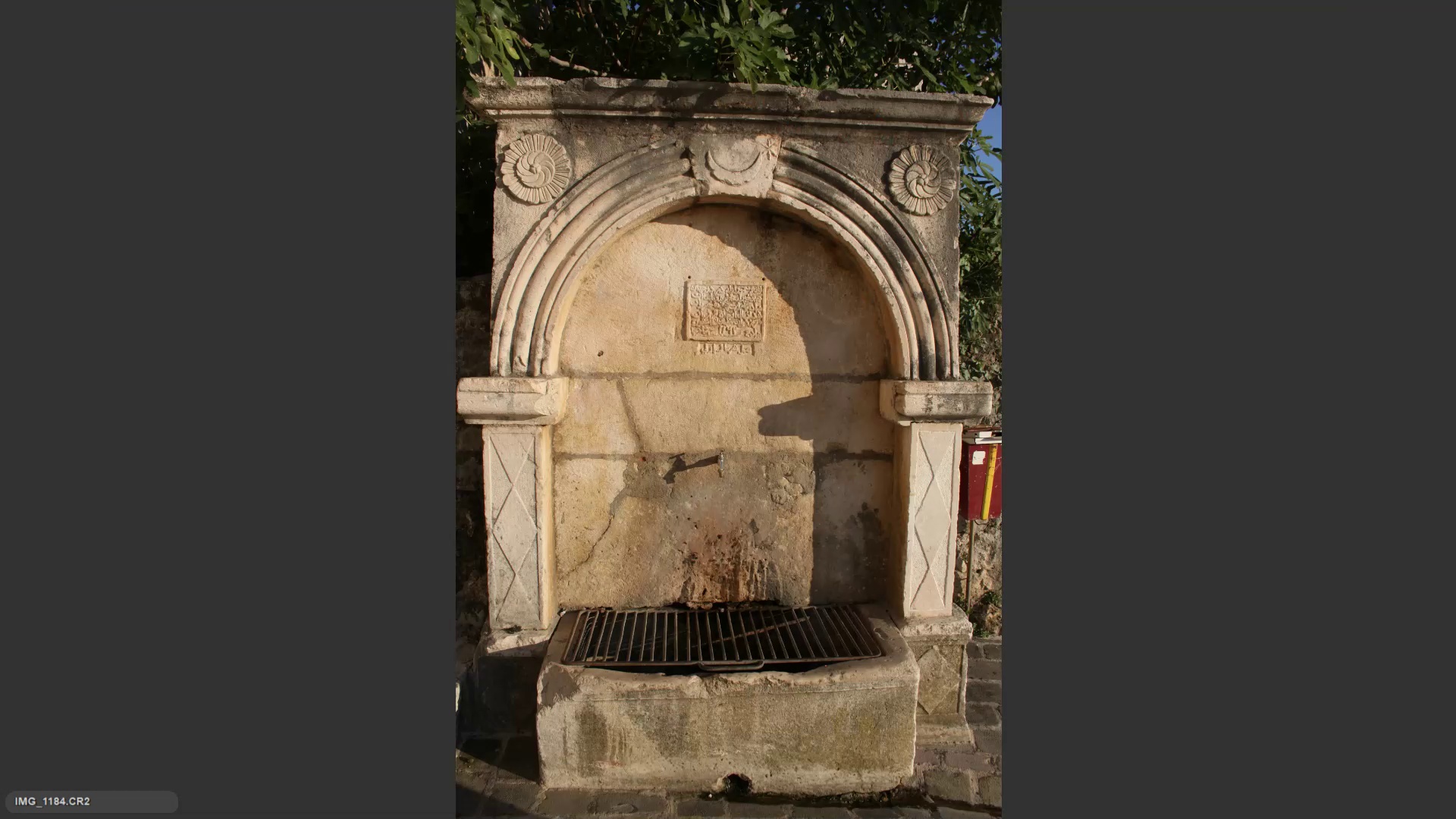 
hold_key(key=ArrowRight, duration=2.2)
 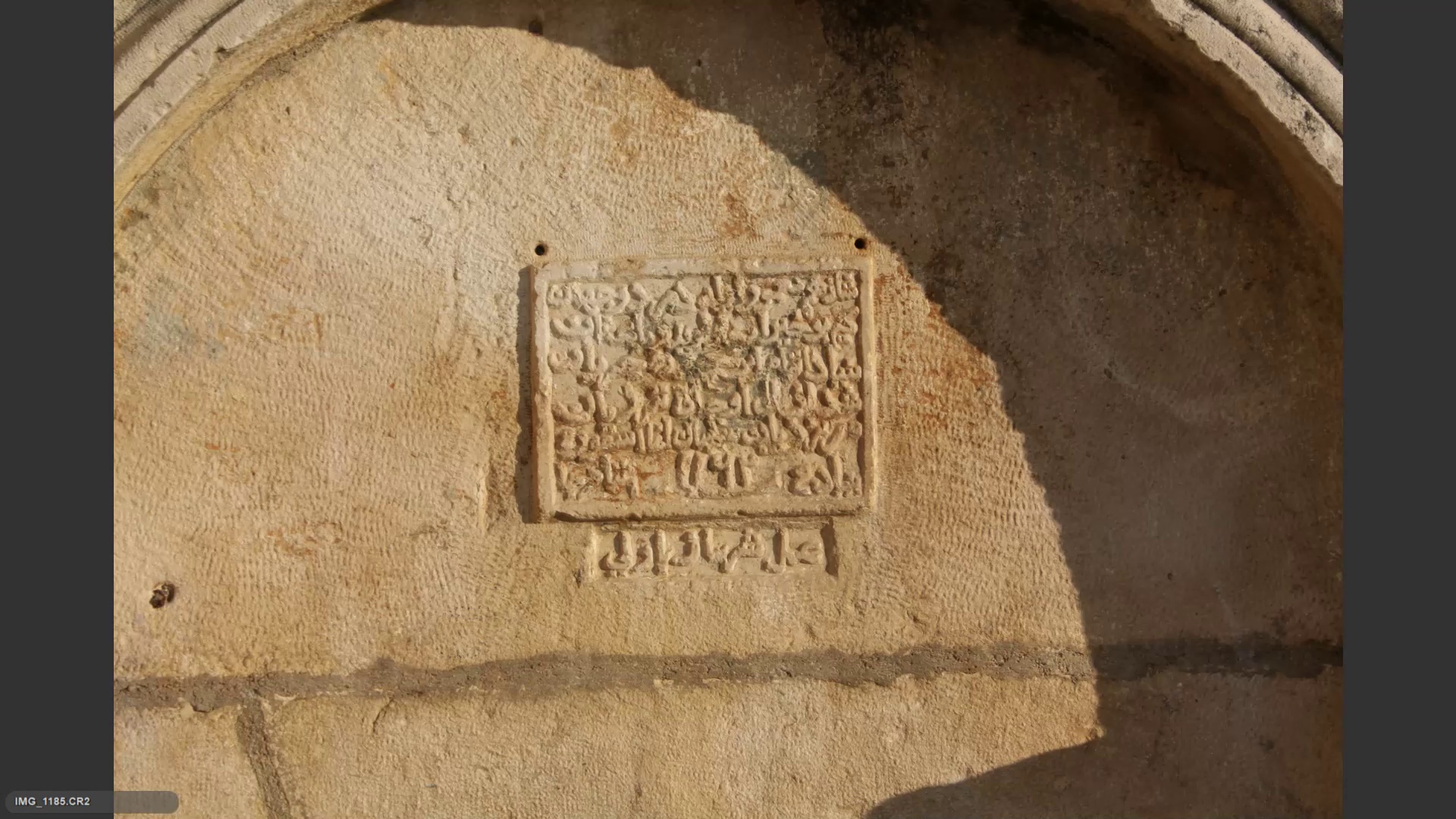 
key(ArrowLeft)
 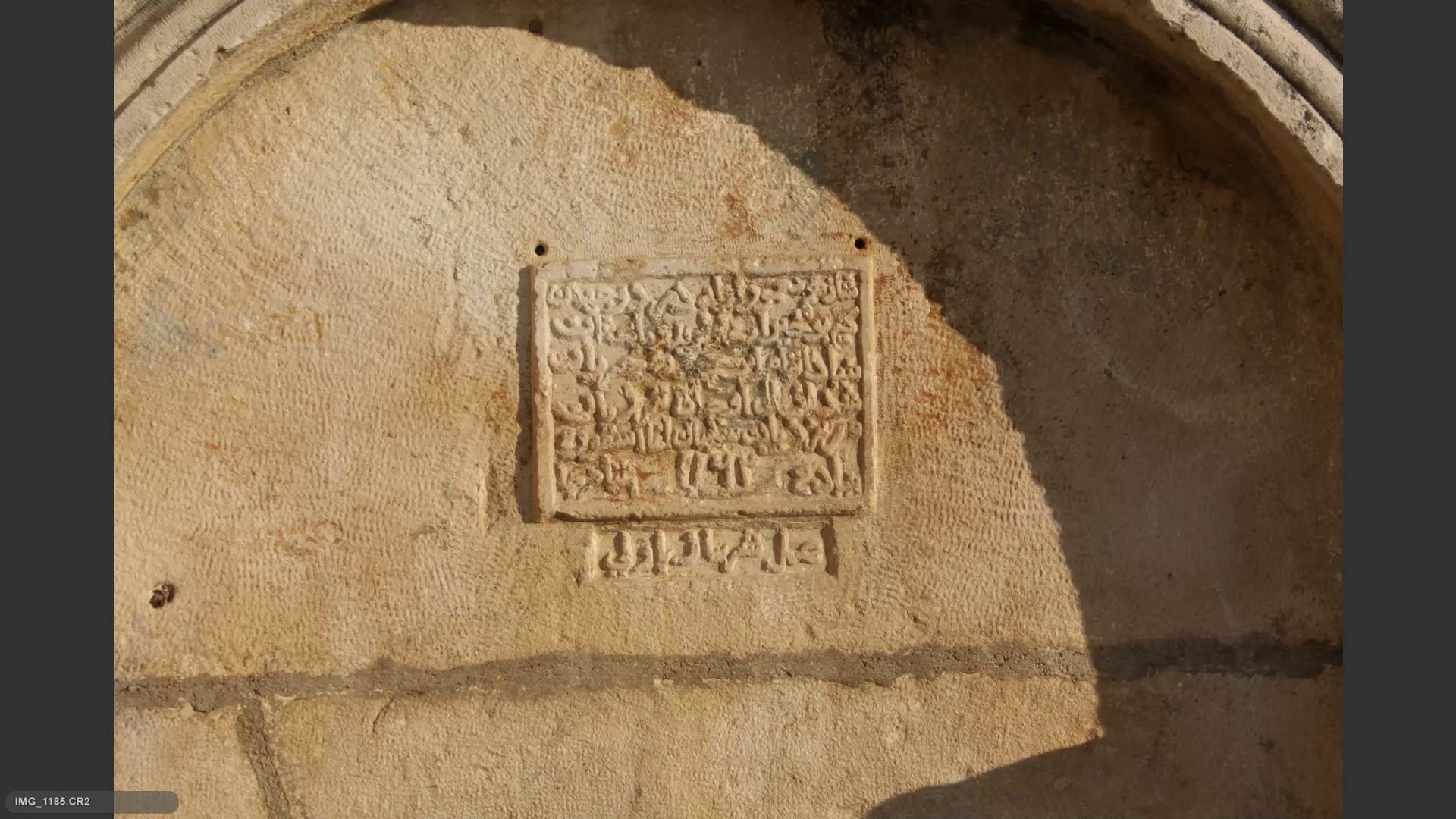 
key(ArrowRight)
 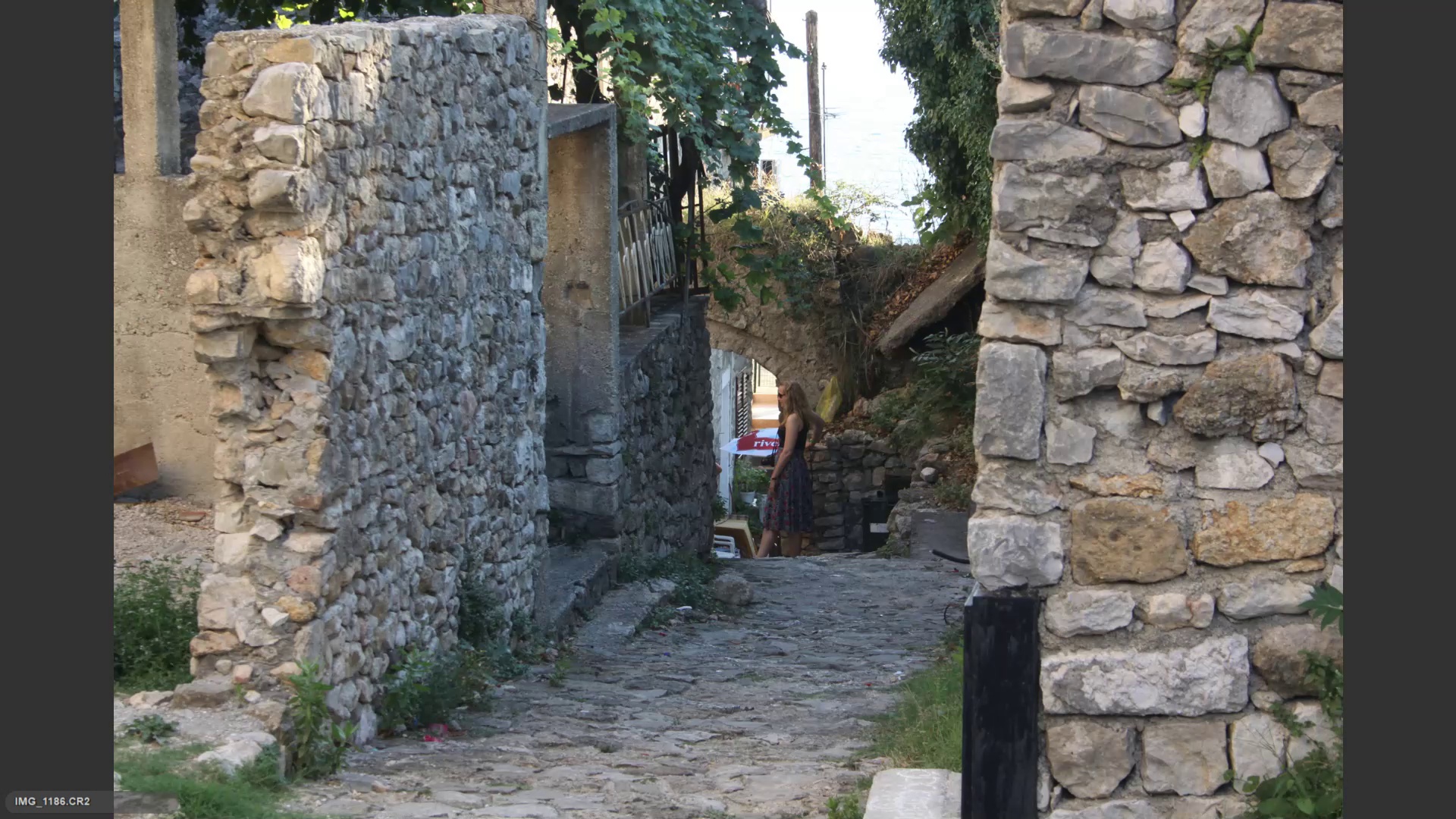 
key(ArrowRight)
 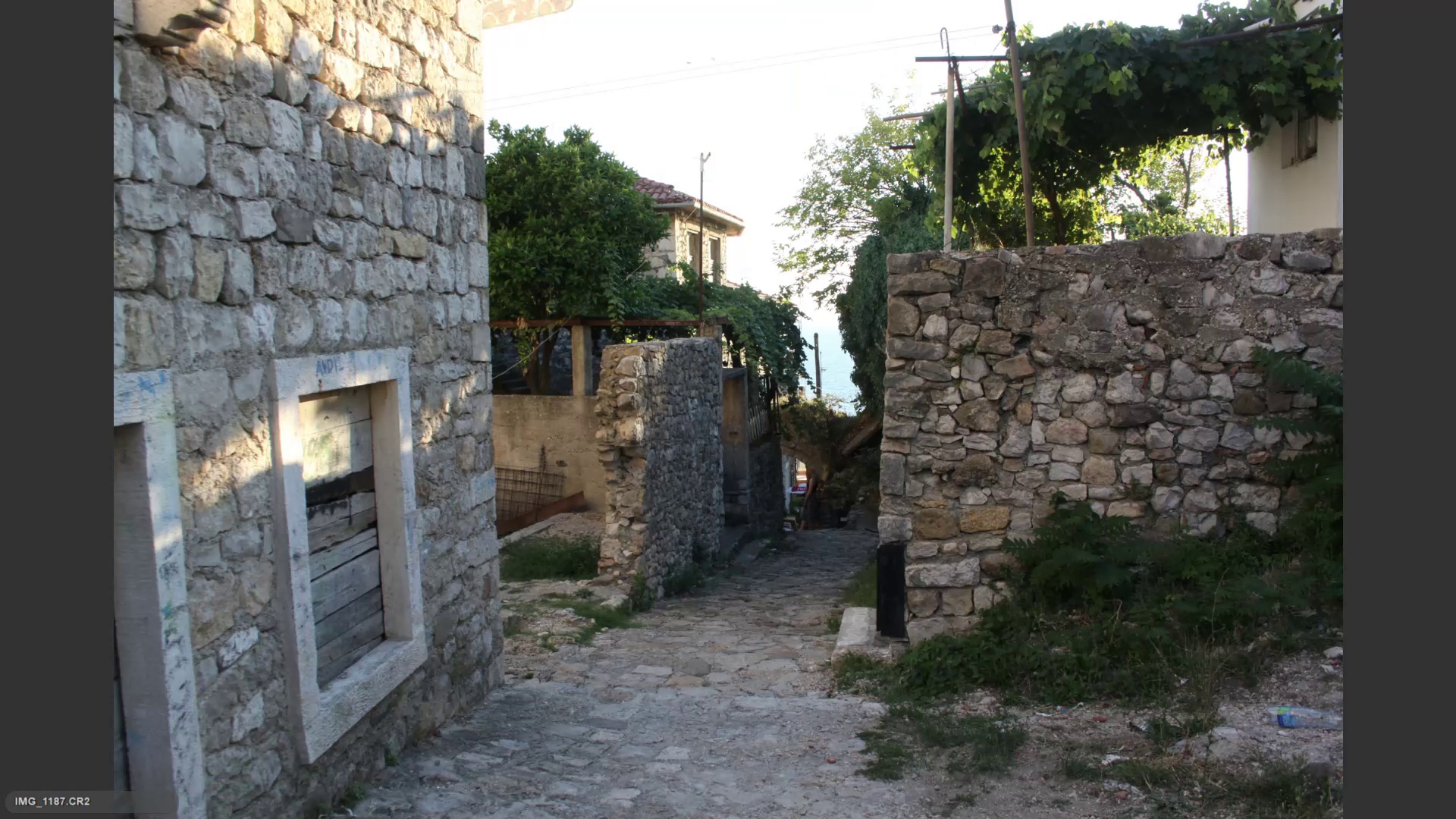 
key(ArrowLeft)
 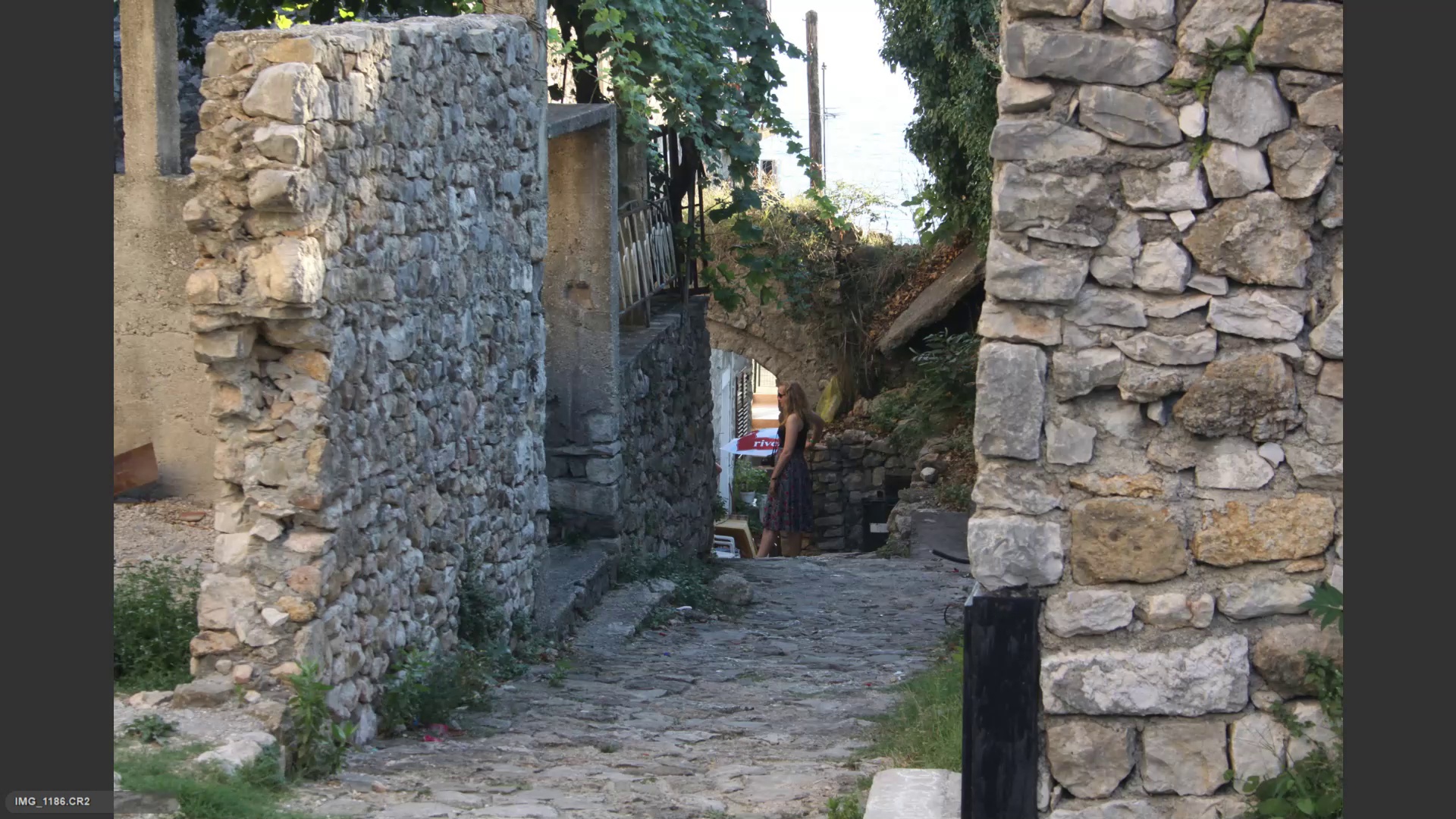 
key(6)
 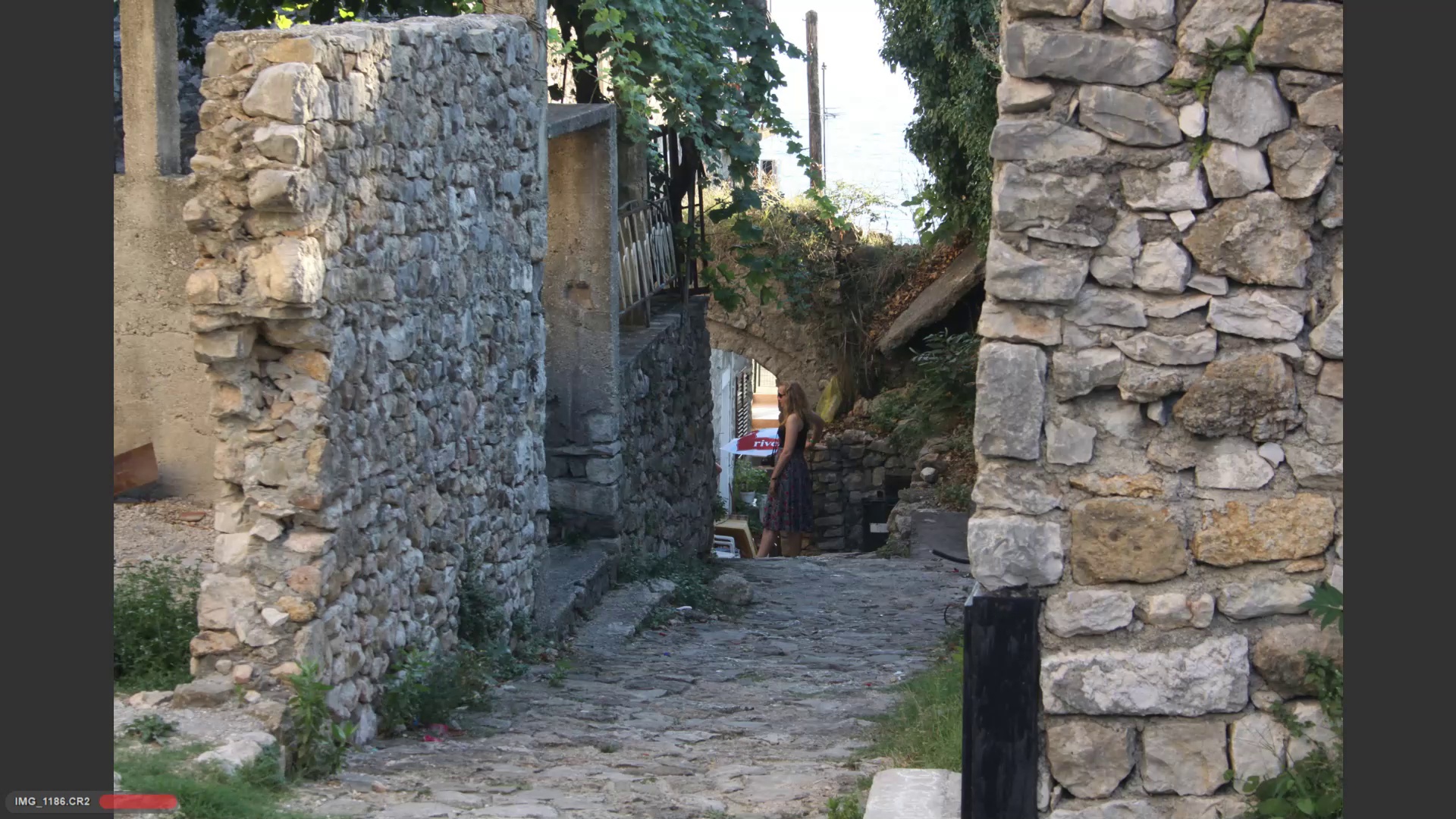 
key(ArrowRight)
 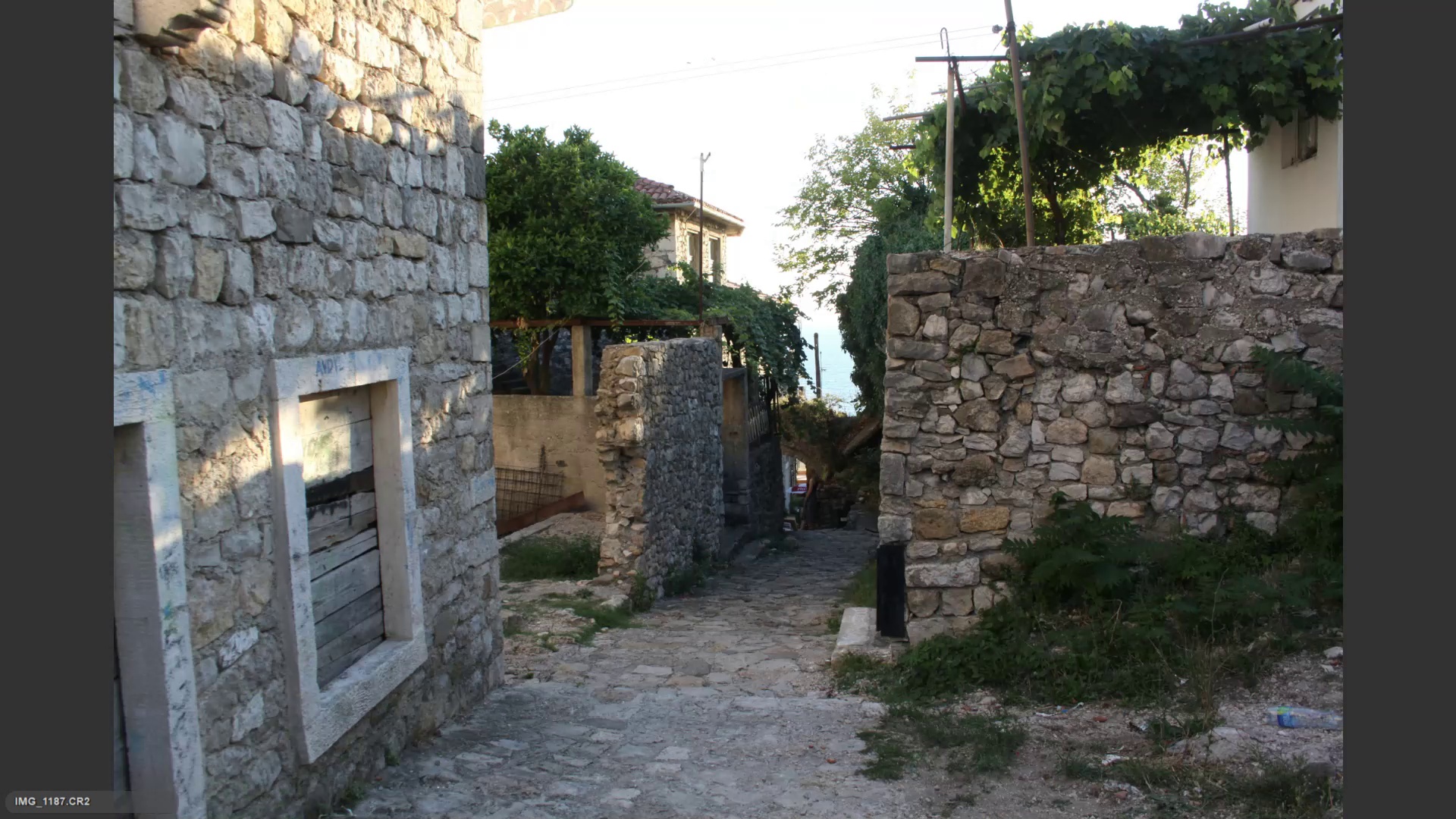 
key(ArrowRight)
 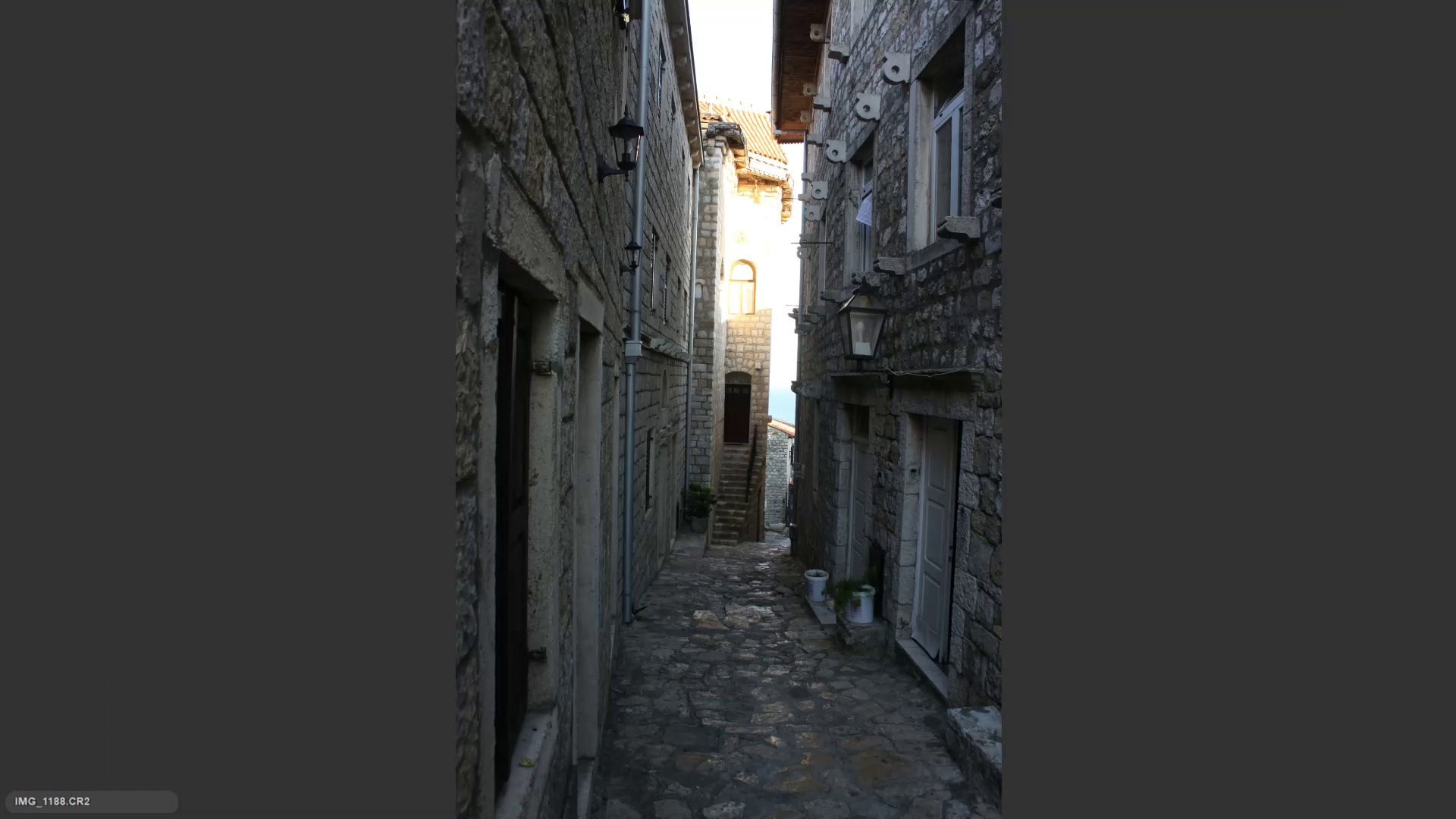 
key(ArrowLeft)
 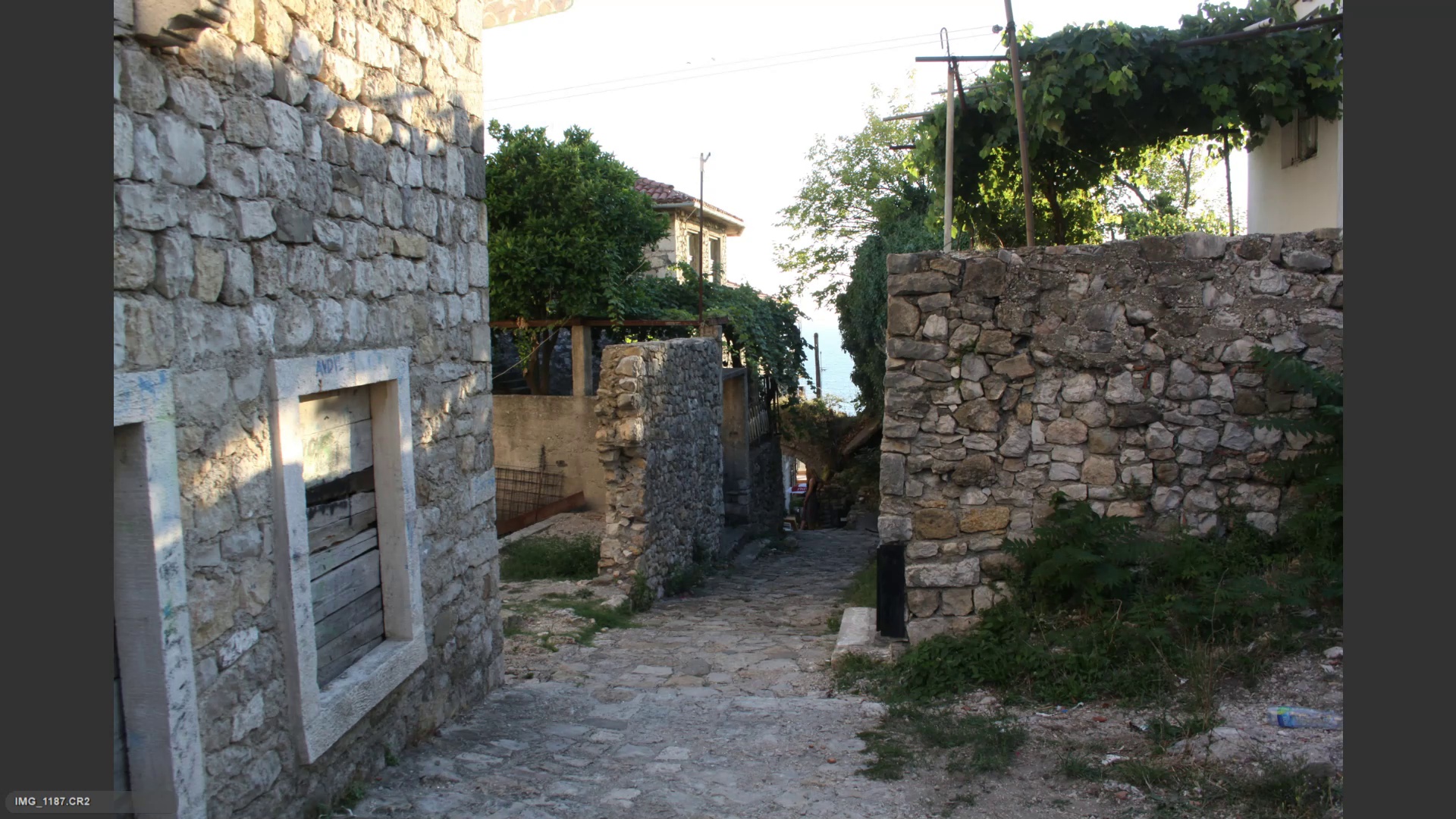 
key(6)
 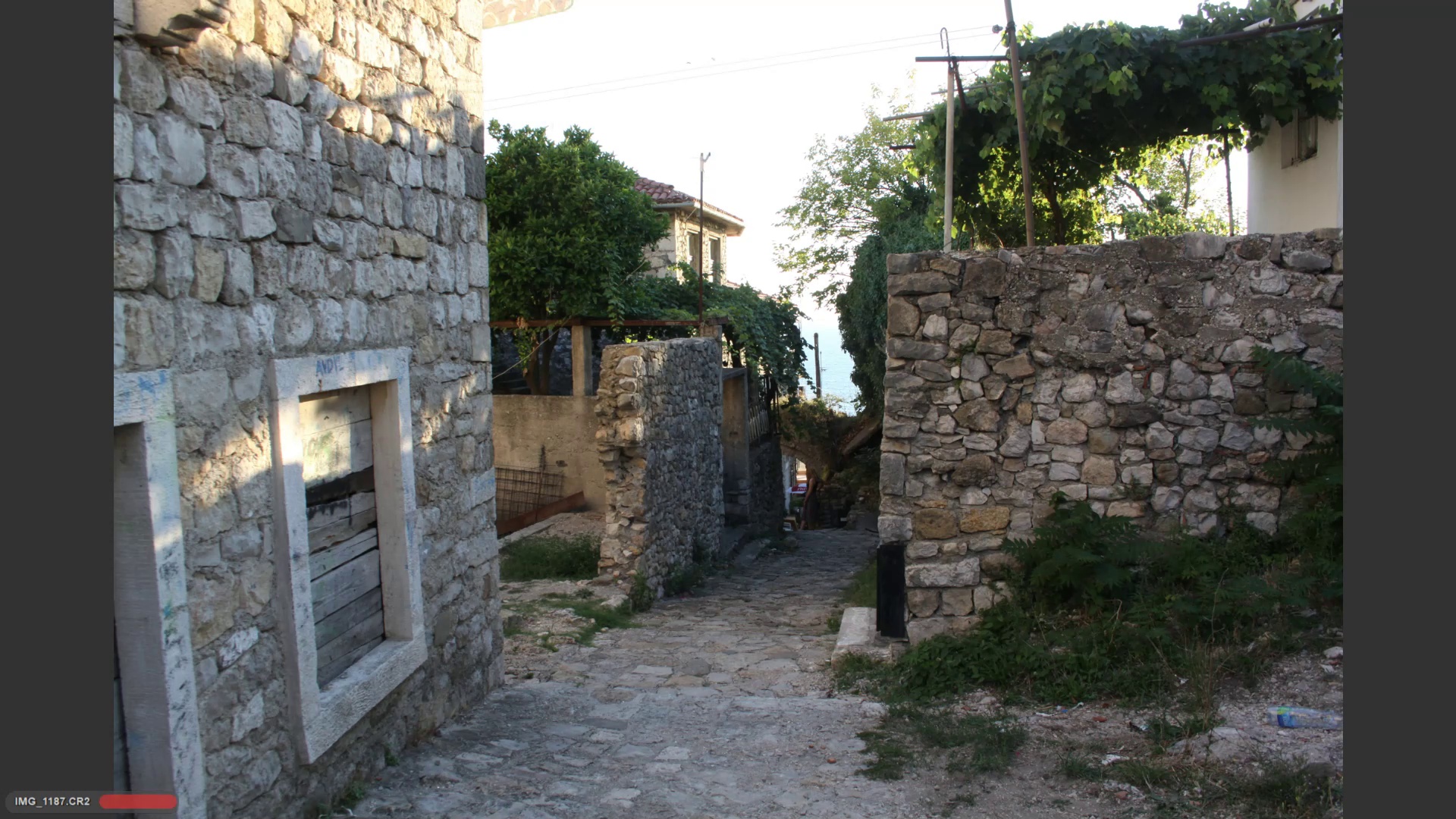 
key(ArrowRight)
 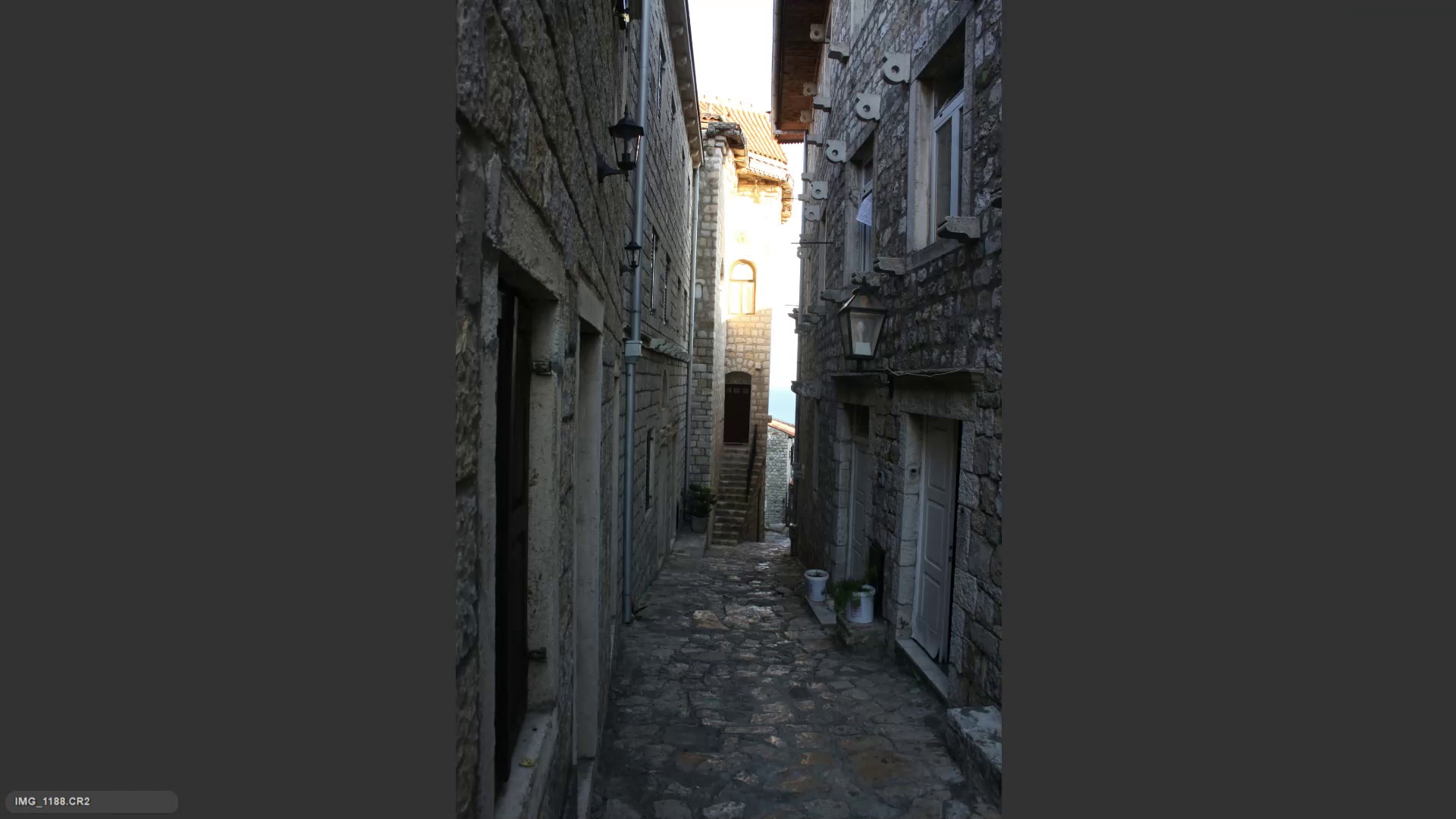 
key(6)
 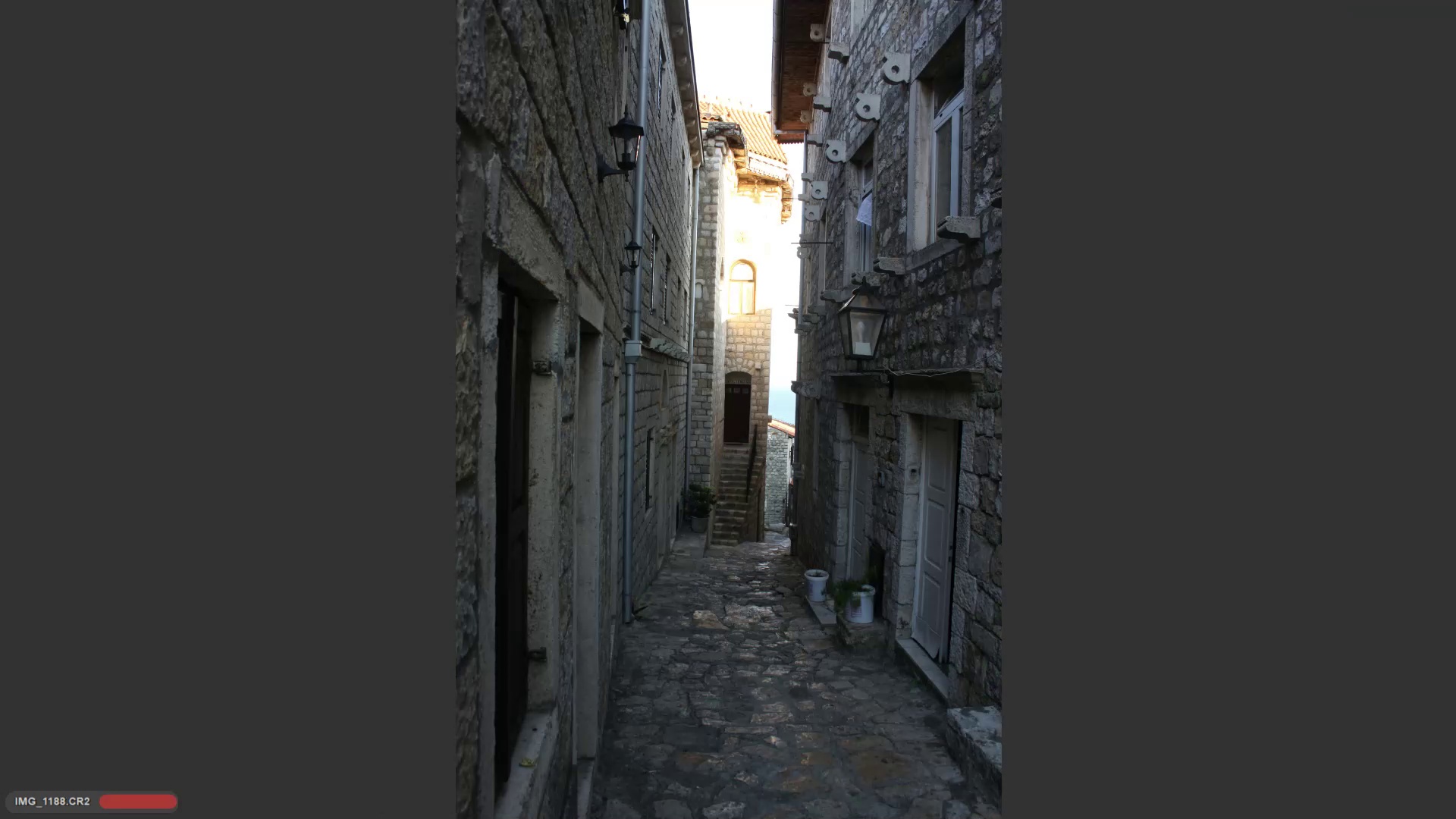 
key(ArrowRight)
 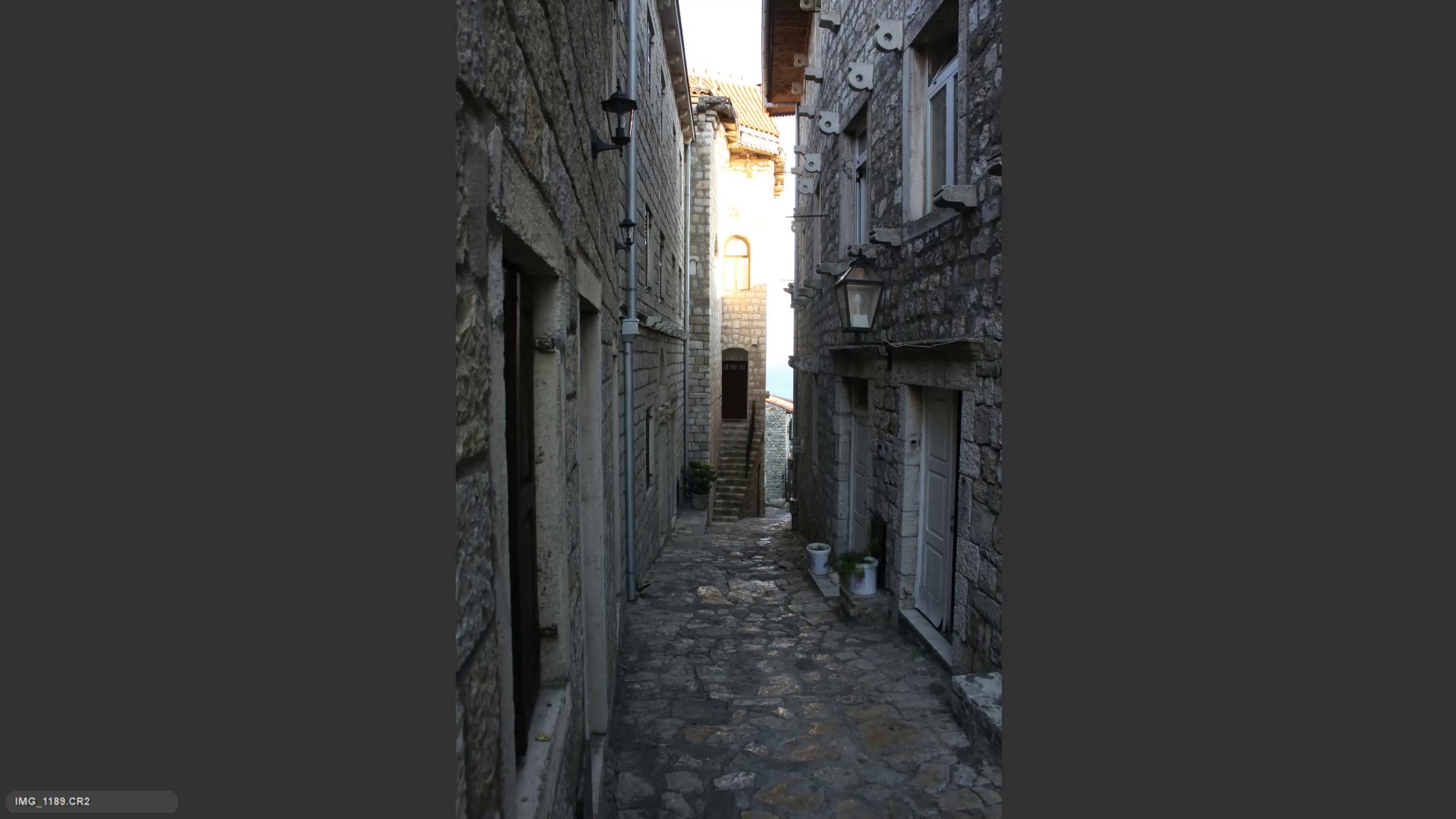 
key(ArrowRight)
 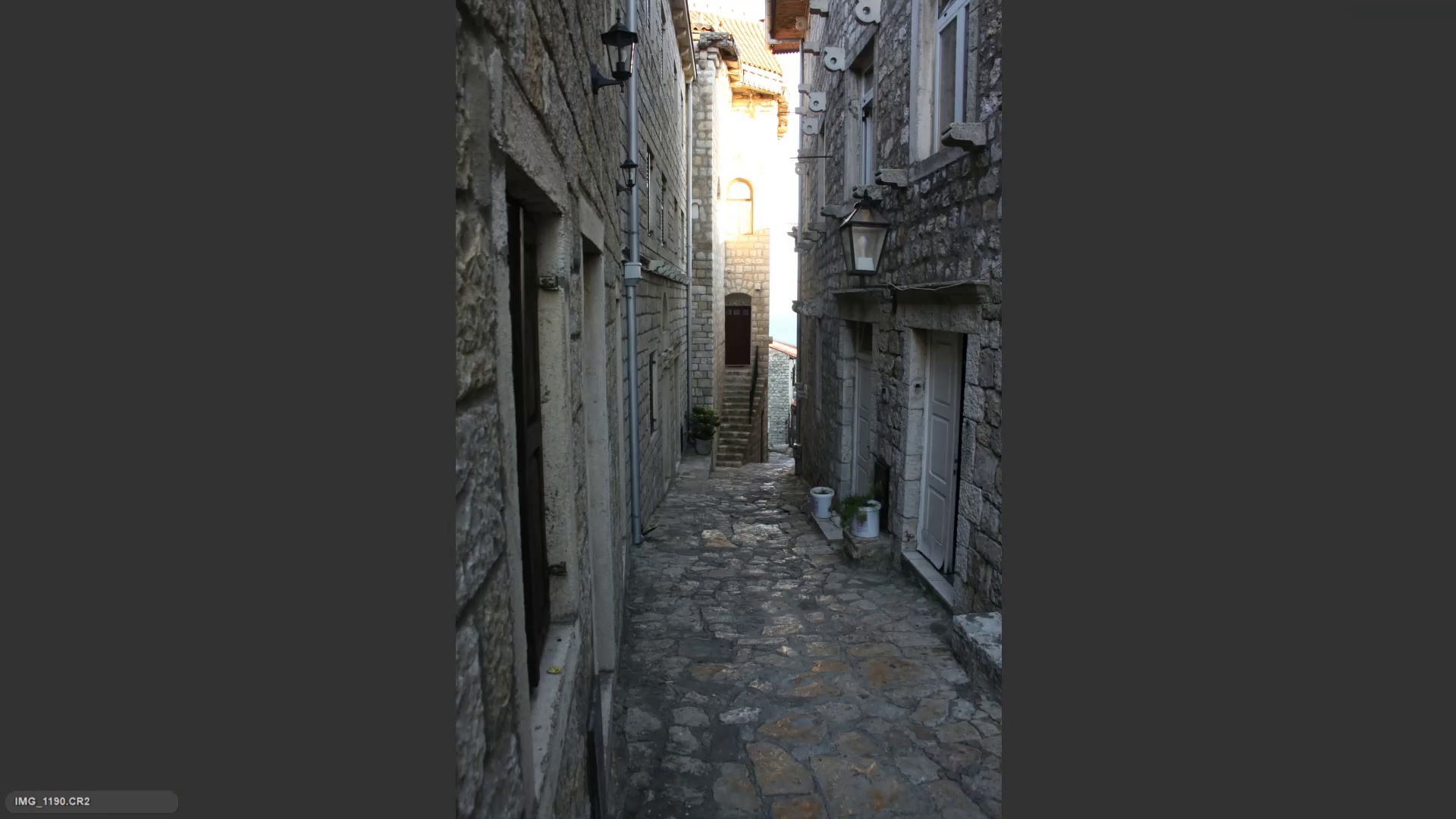 
key(ArrowRight)
 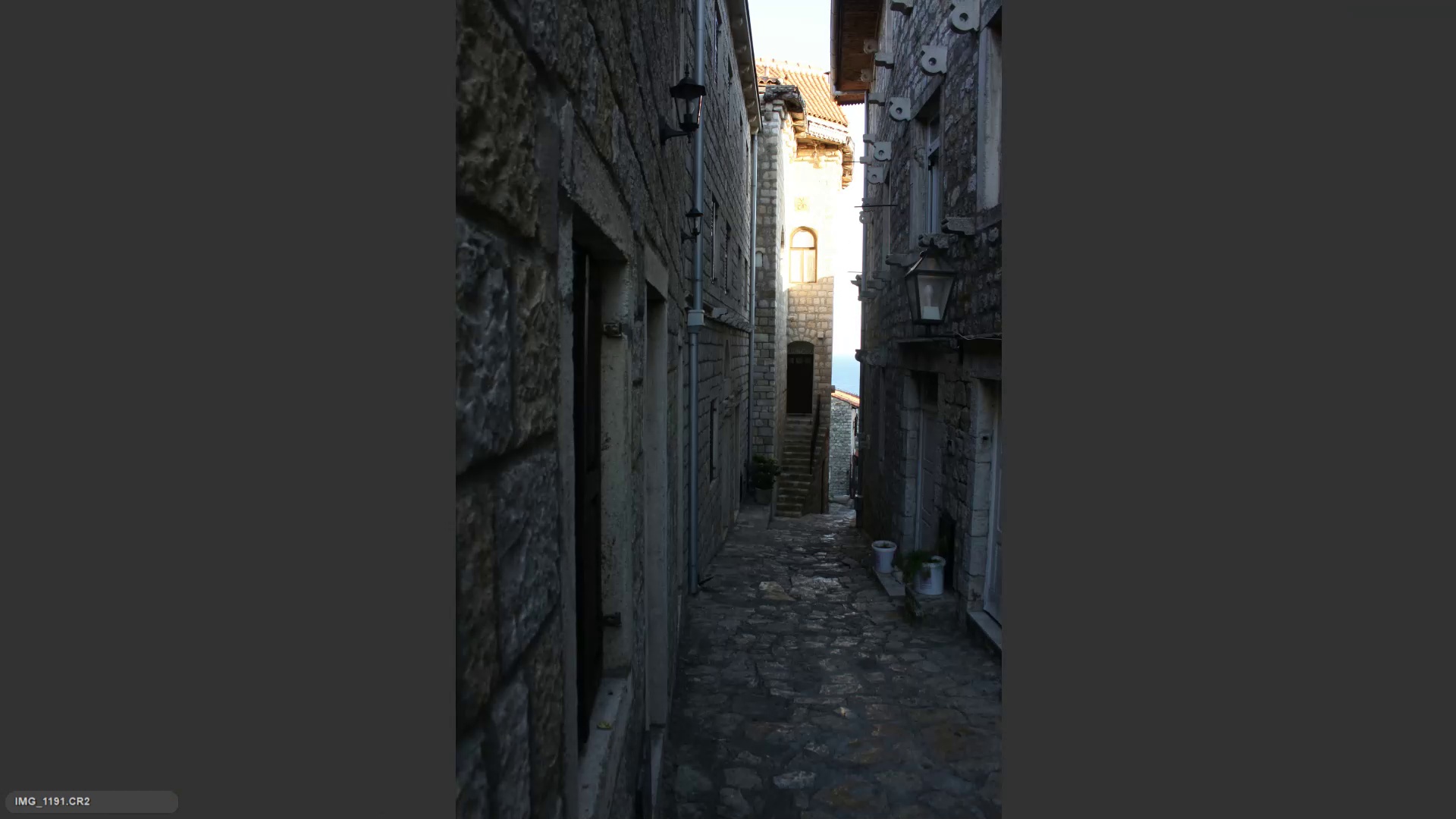 
key(ArrowRight)
 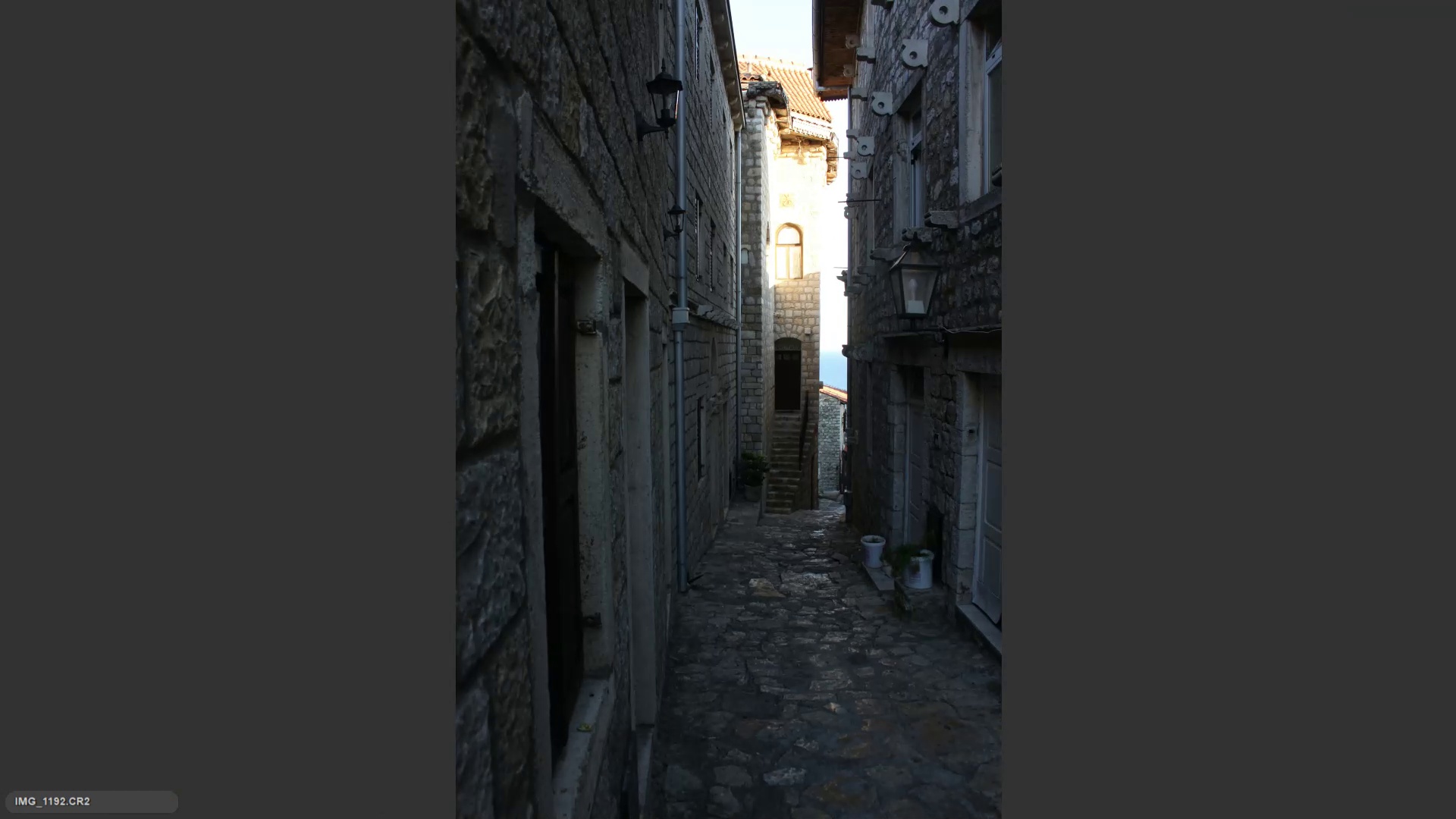 
key(ArrowRight)
 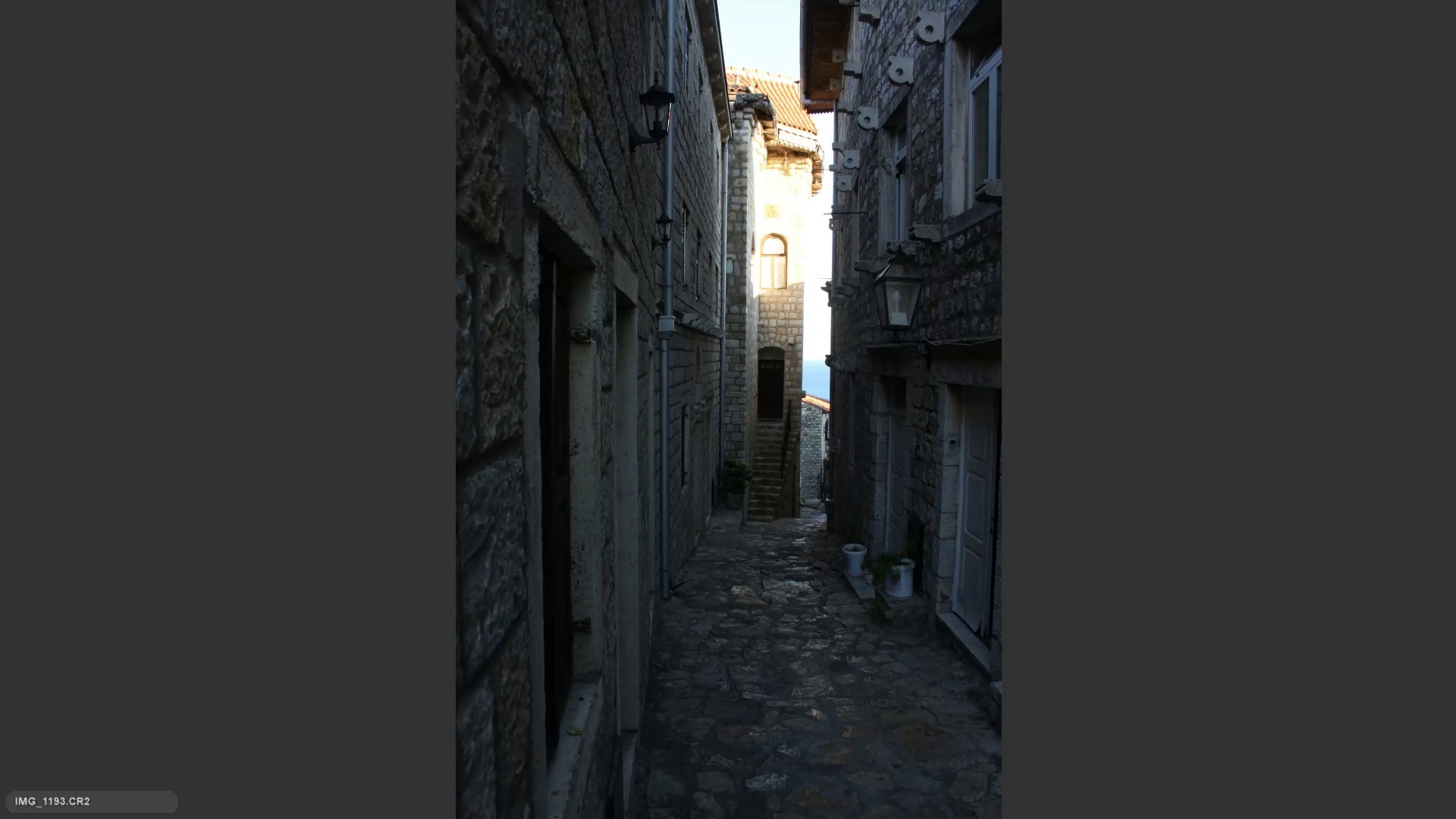 
key(ArrowRight)
 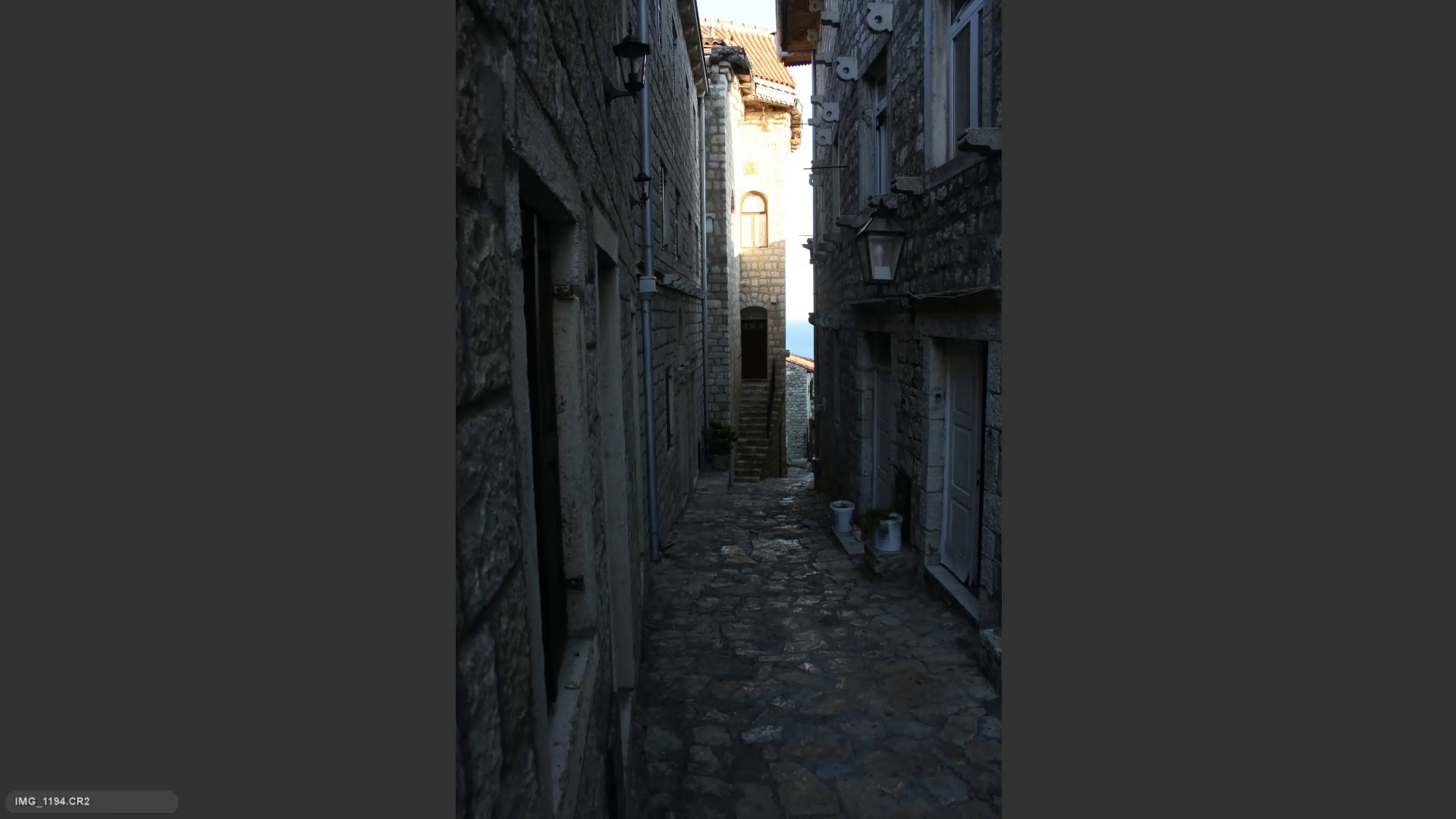 
key(ArrowRight)
 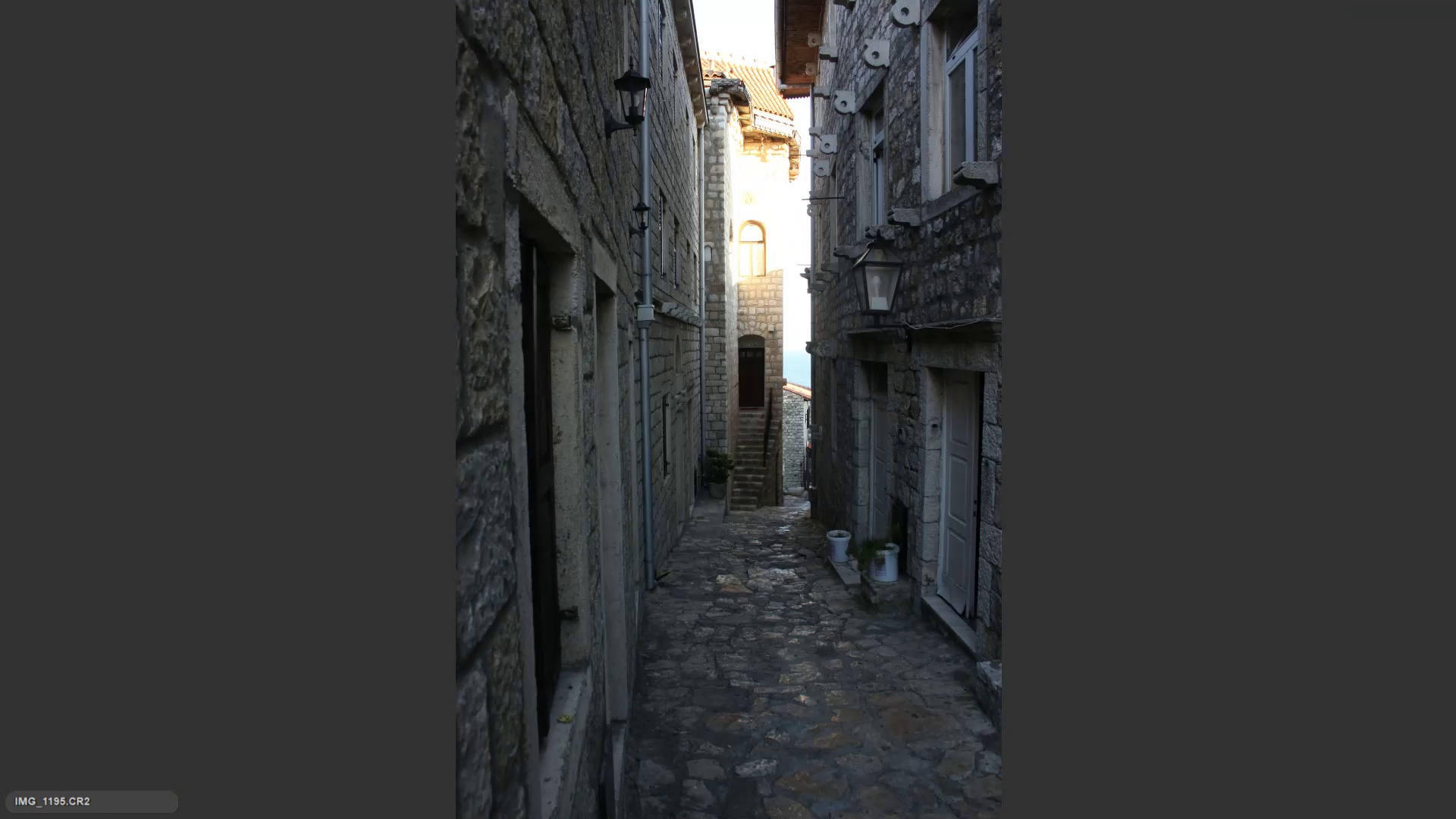 
key(ArrowRight)
 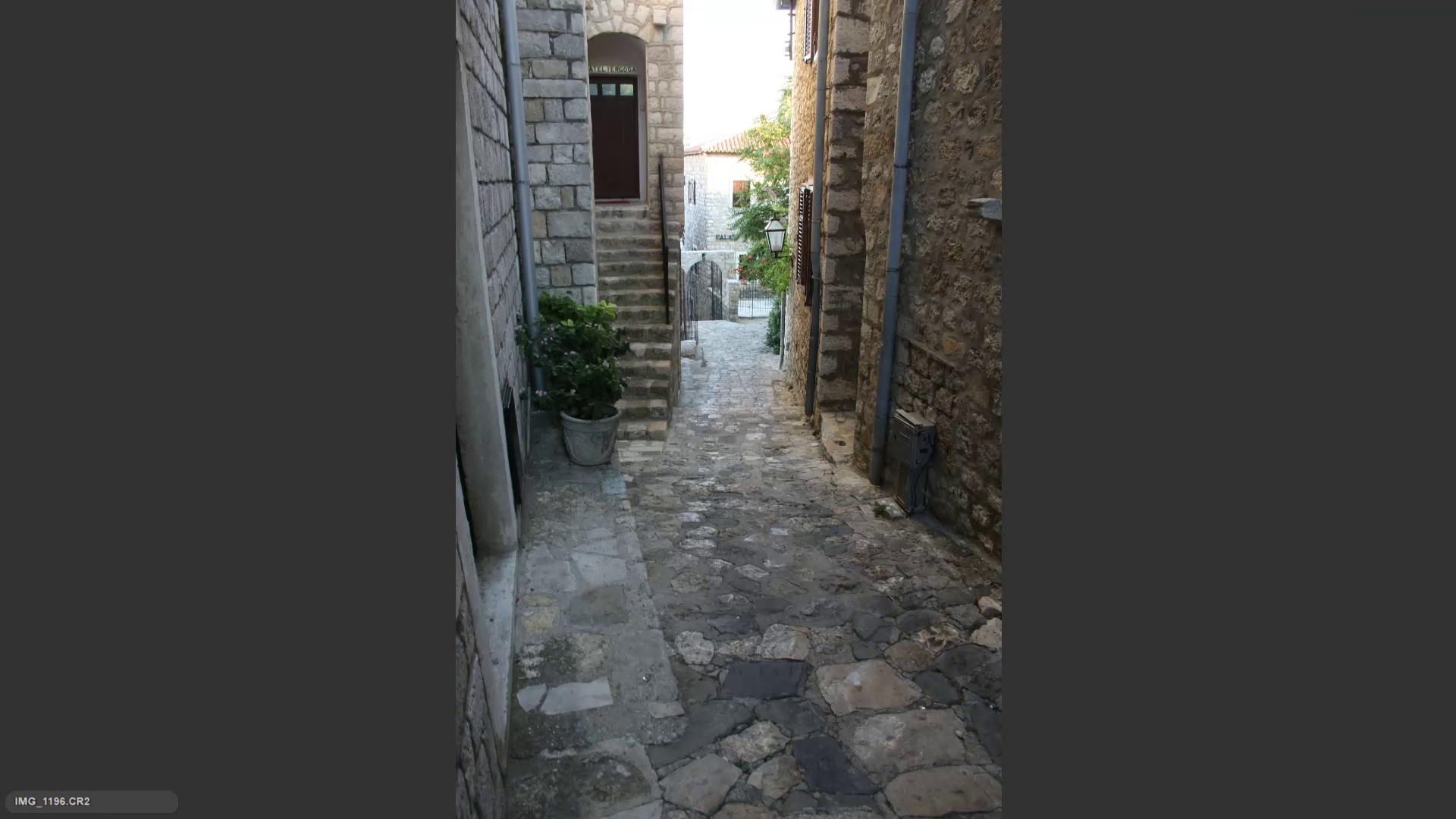 
key(ArrowRight)
 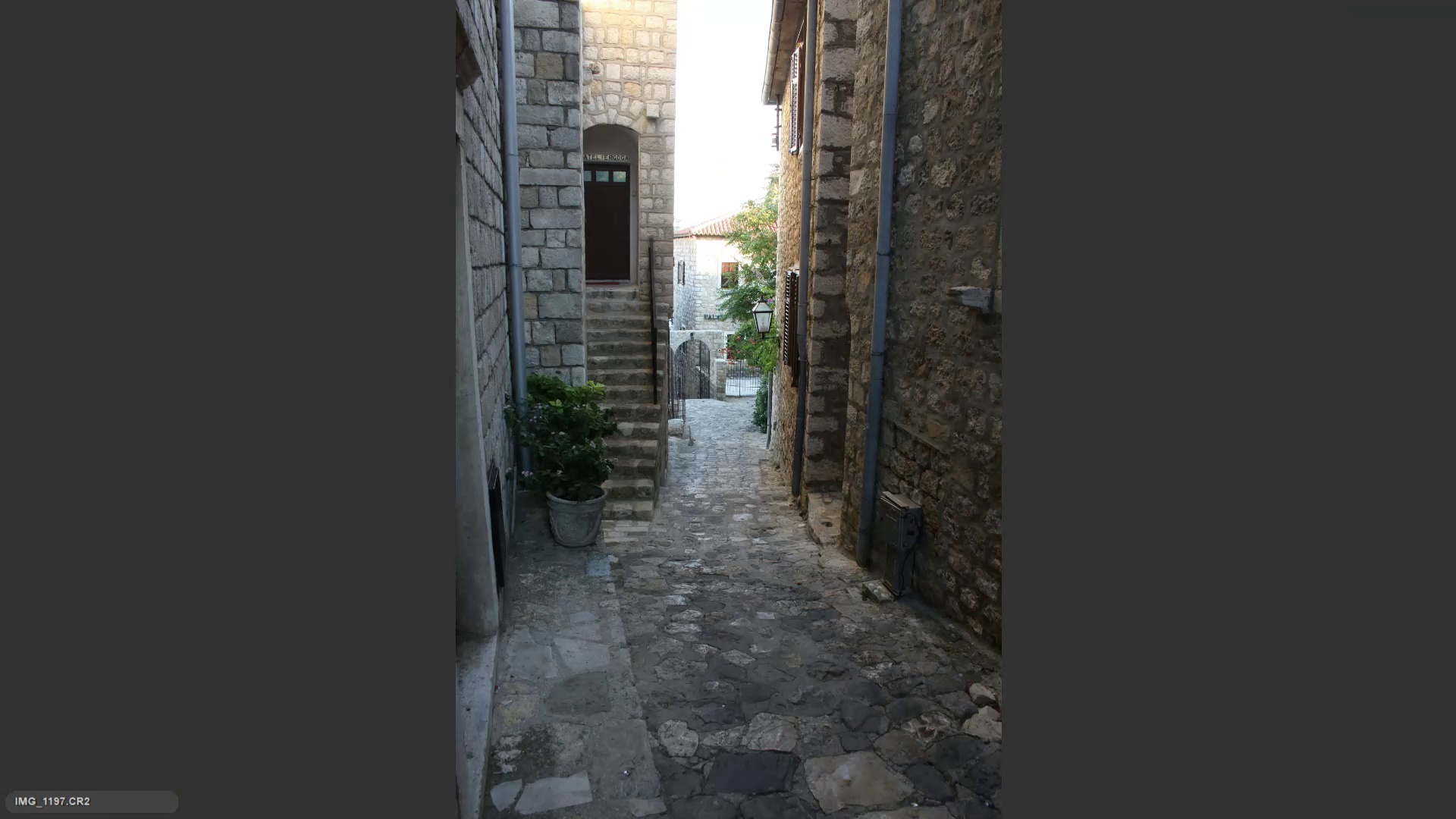 
key(ArrowRight)
 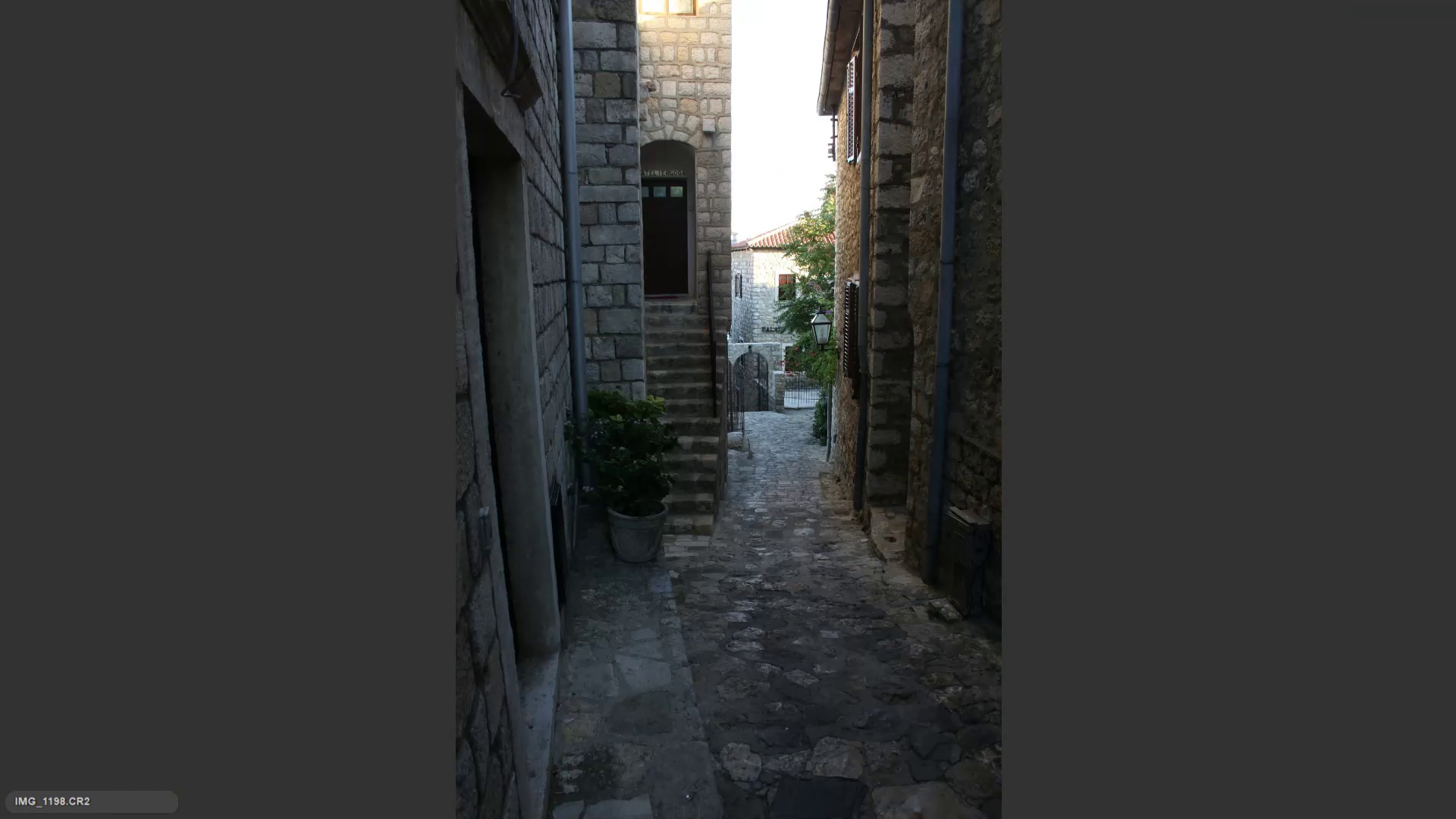 
key(ArrowLeft)
 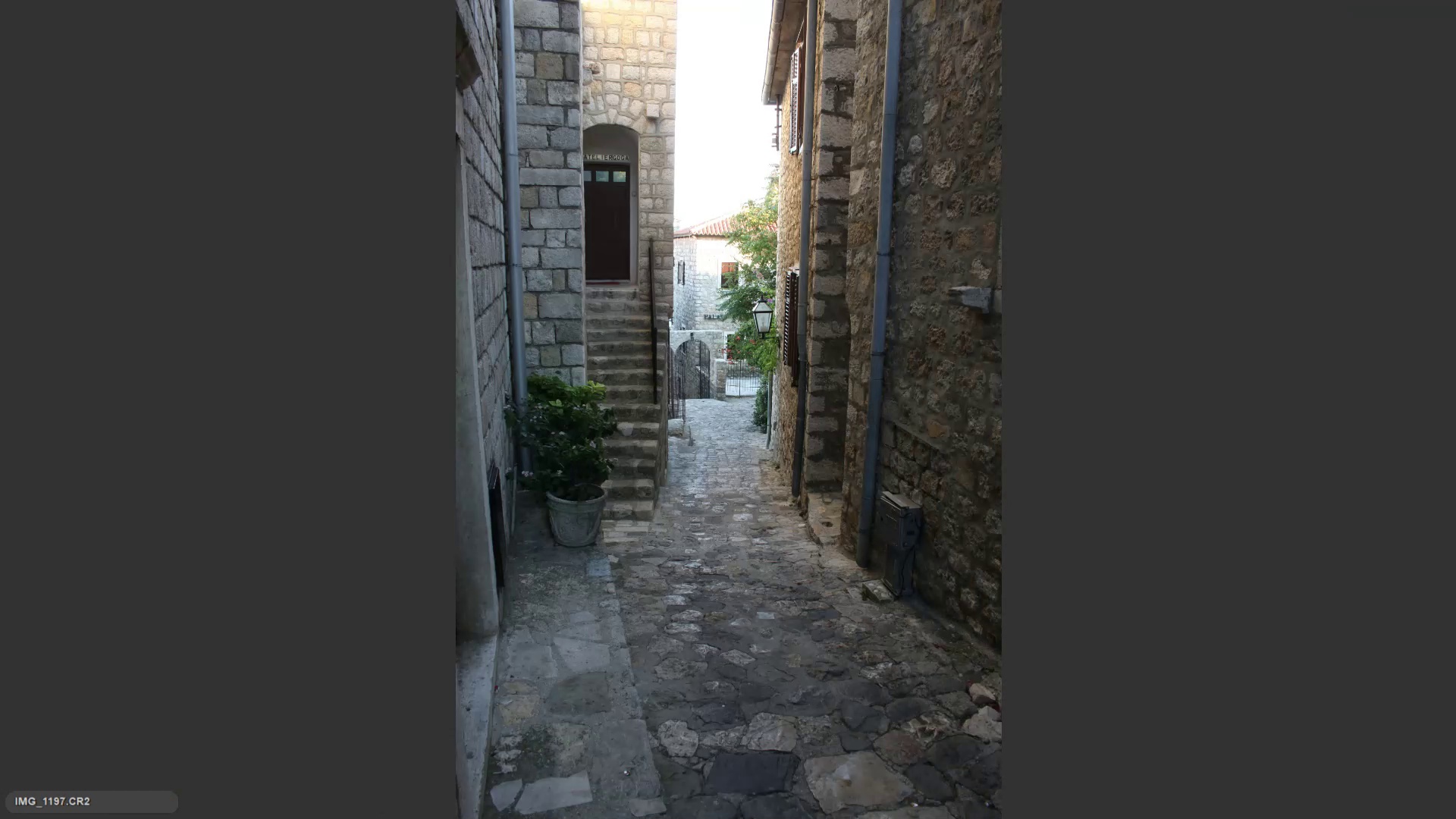 
key(6)
 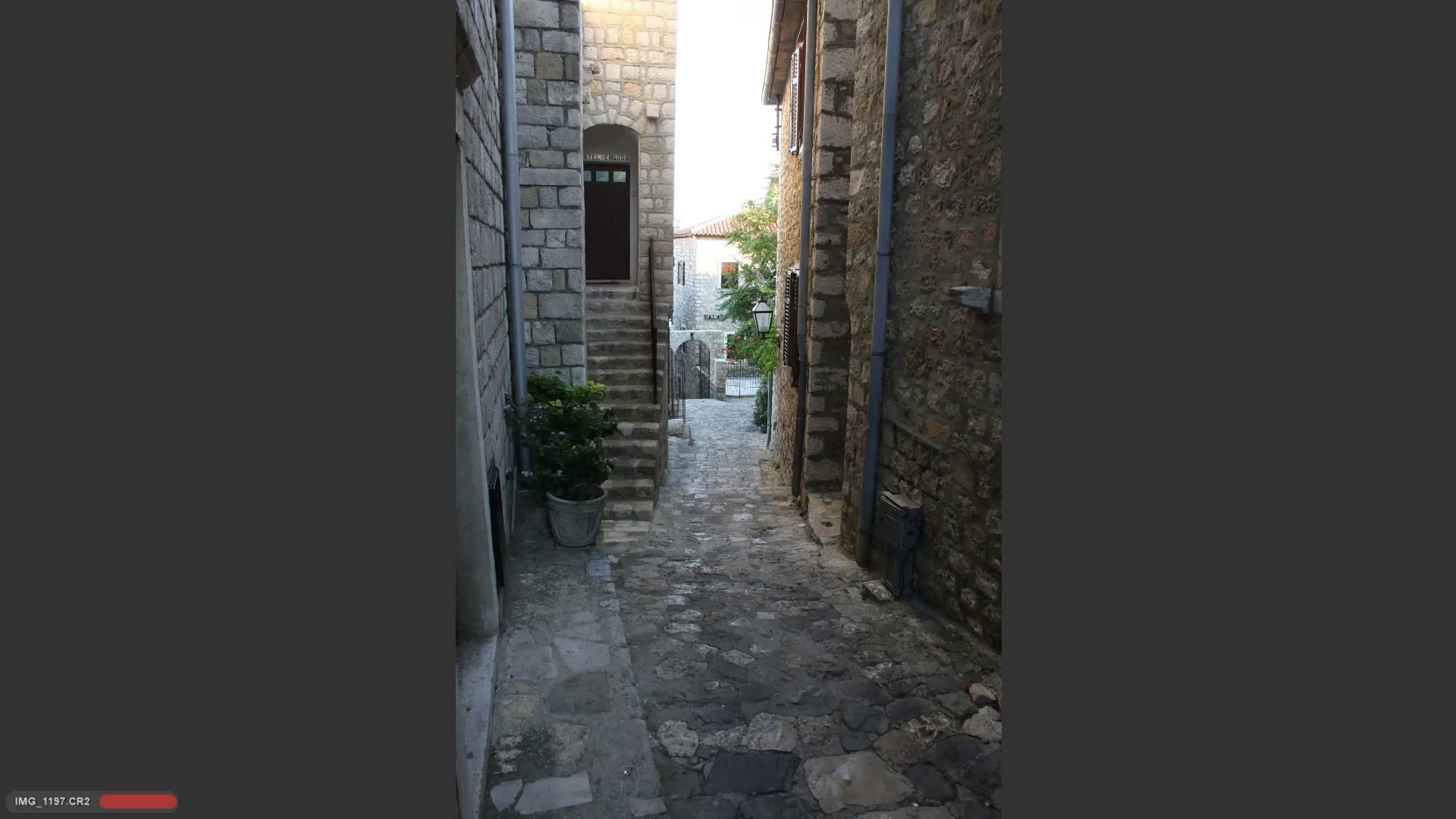 
key(ArrowRight)
 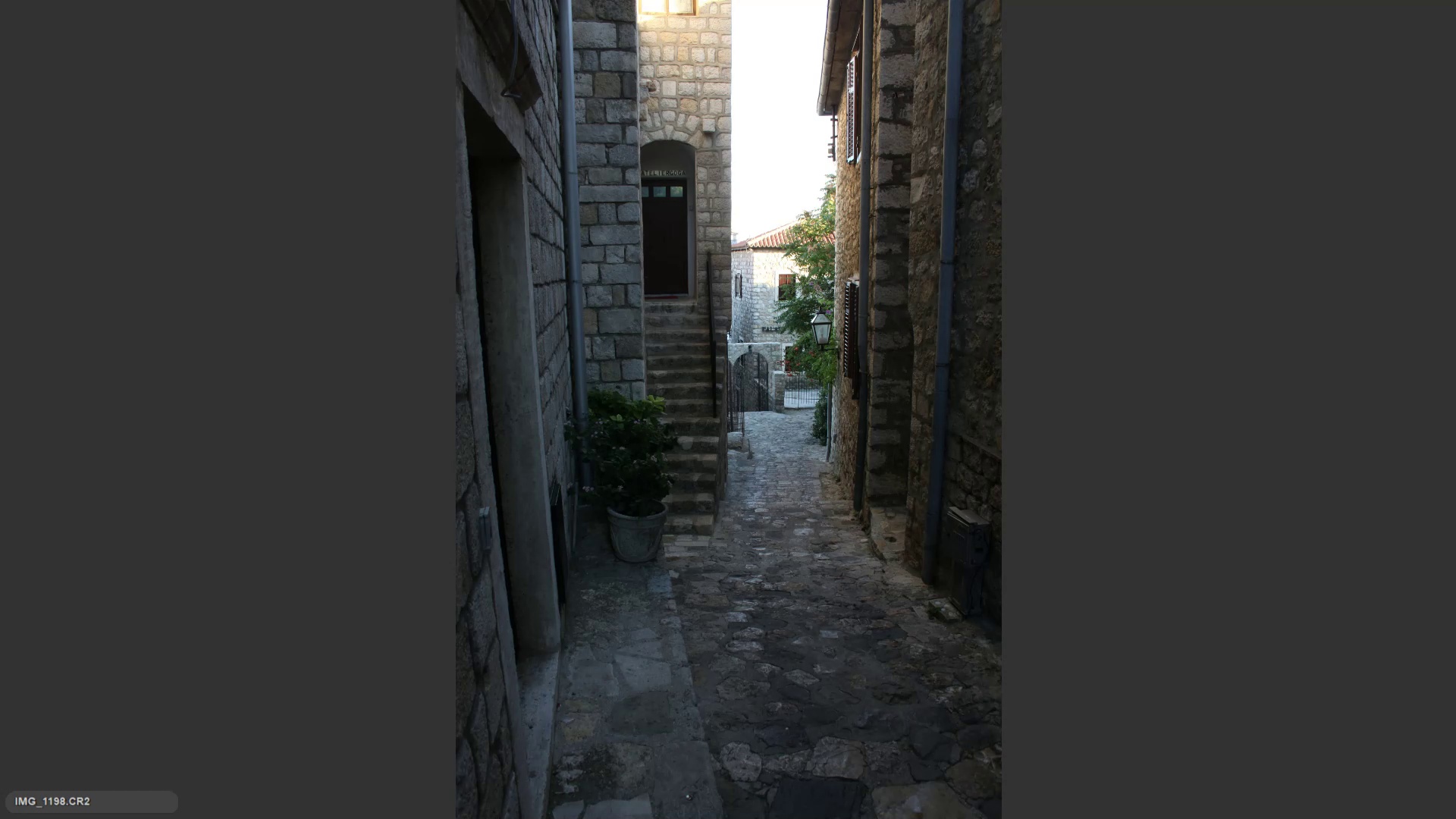 
key(6)
 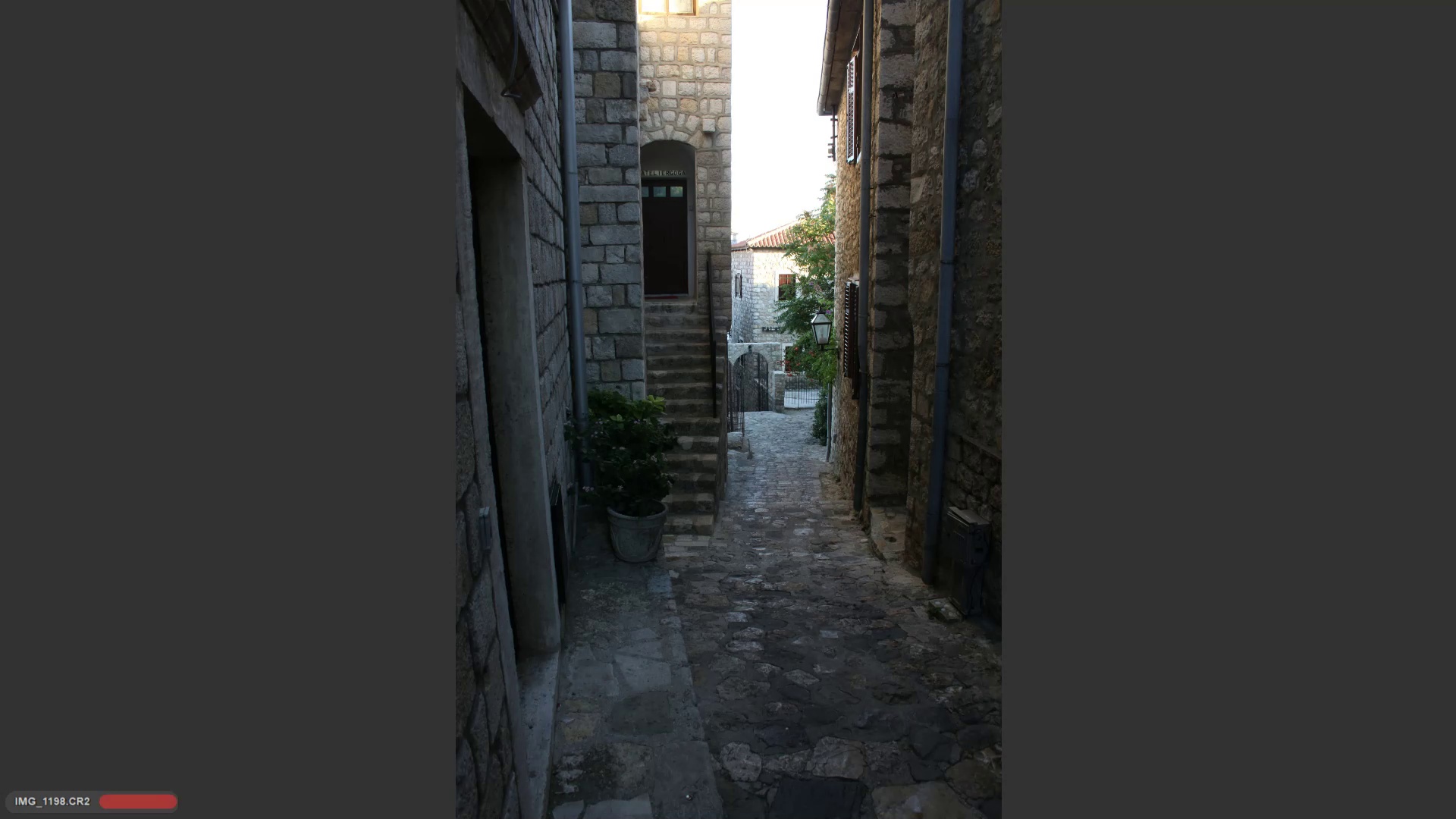 
key(ArrowRight)
 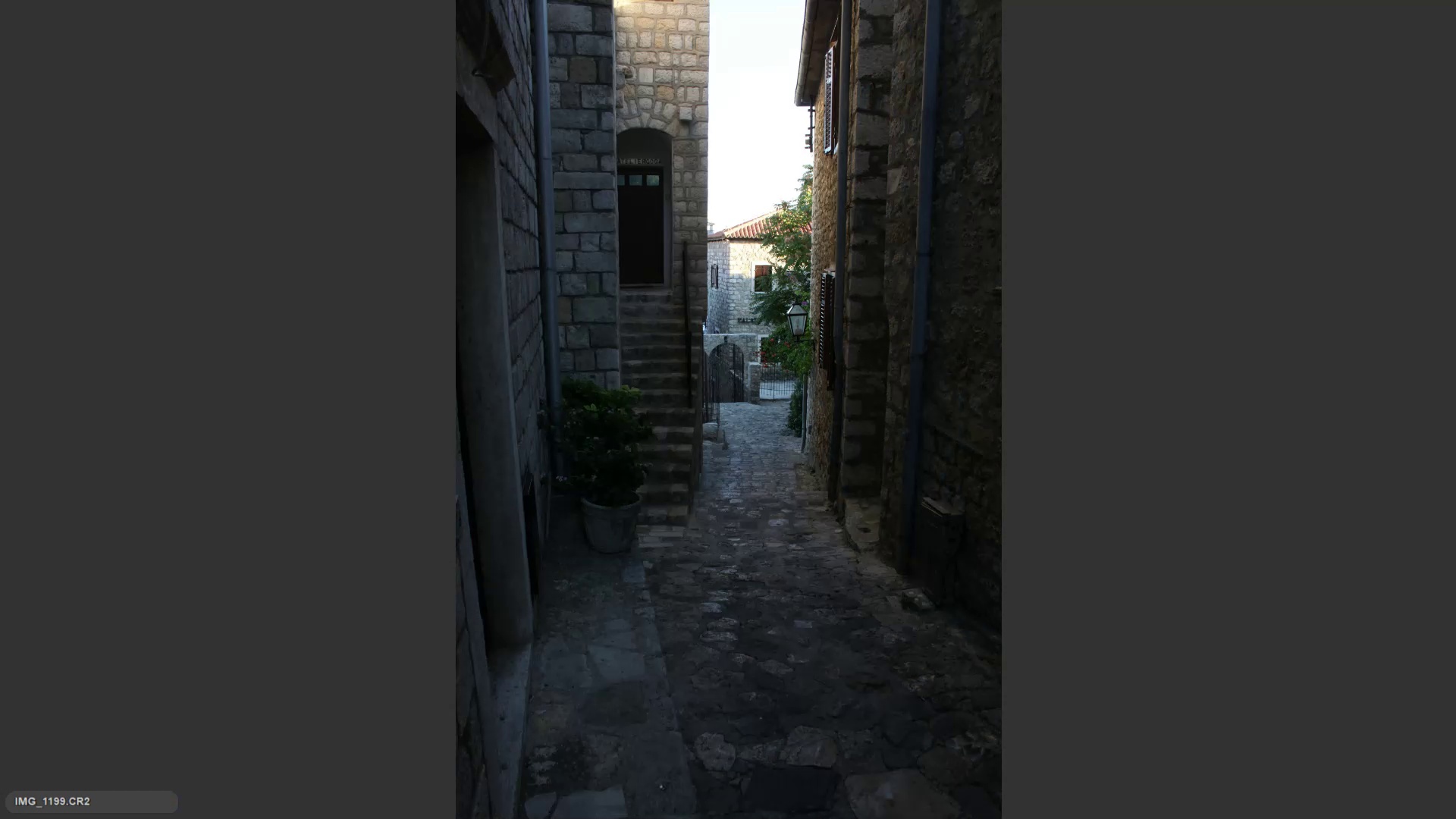 
key(ArrowRight)
 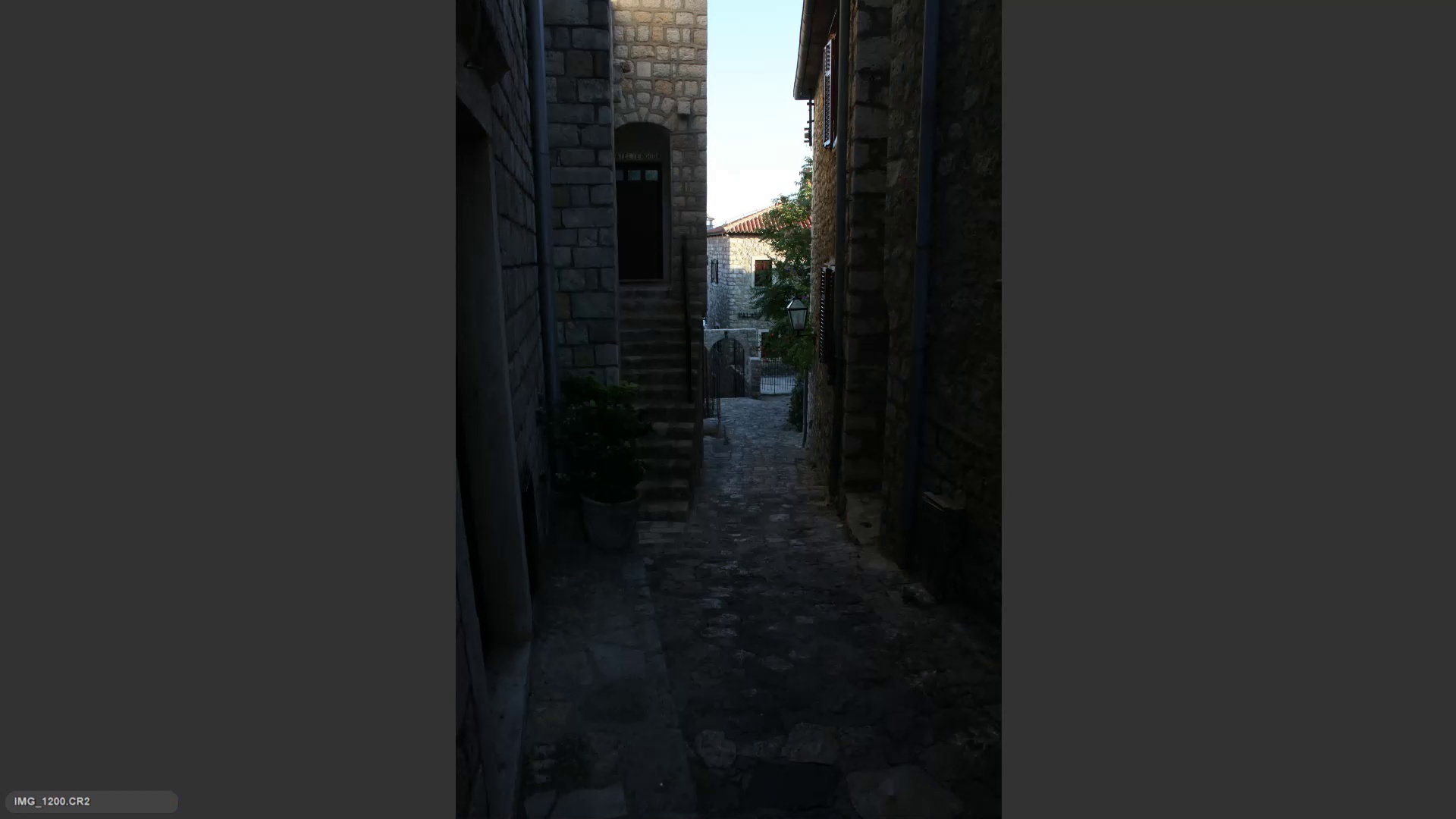 
key(ArrowRight)
 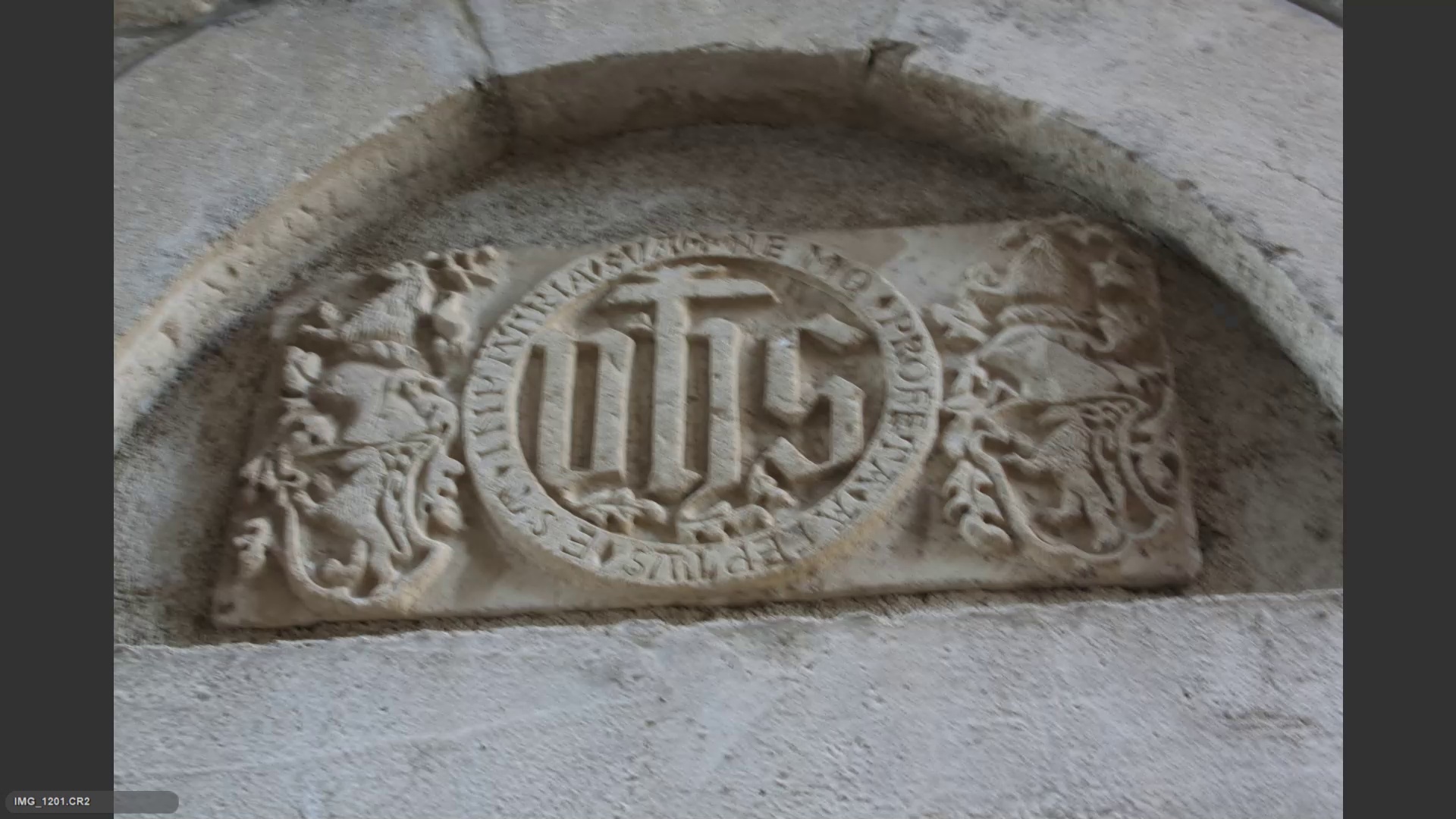 
key(ArrowRight)
 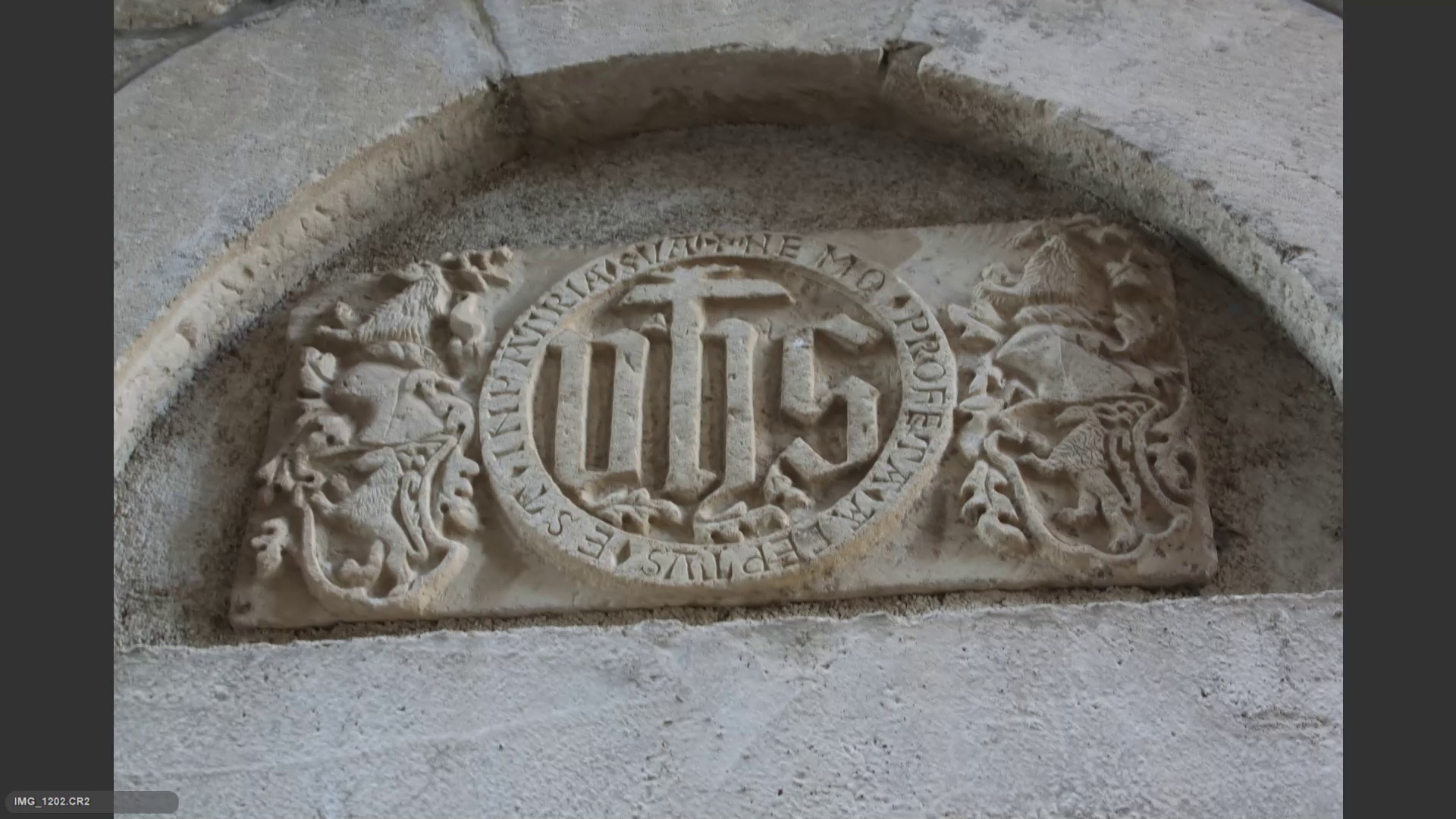 
key(ArrowRight)
 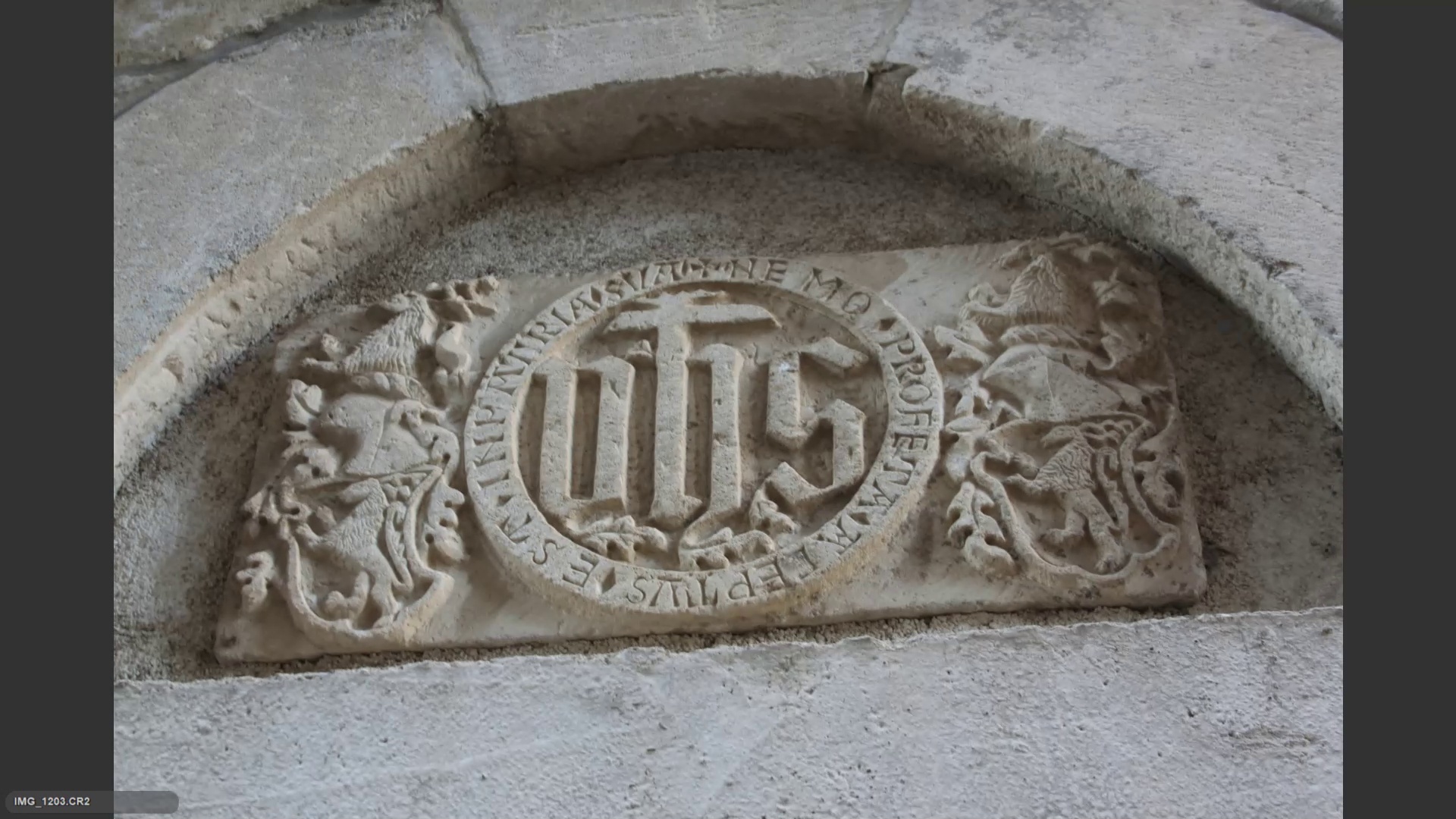 
key(ArrowLeft)
 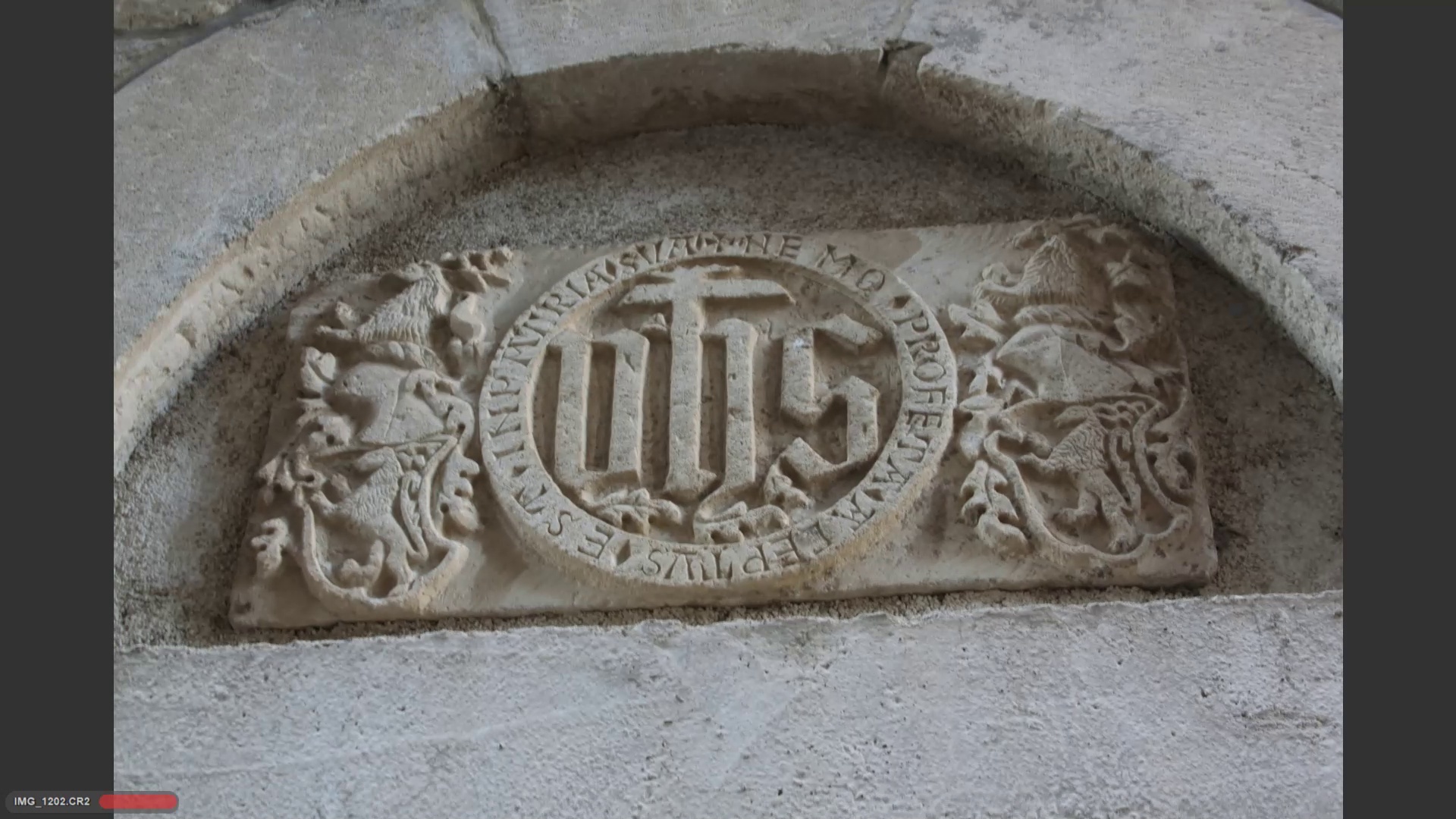 
key(ArrowRight)
 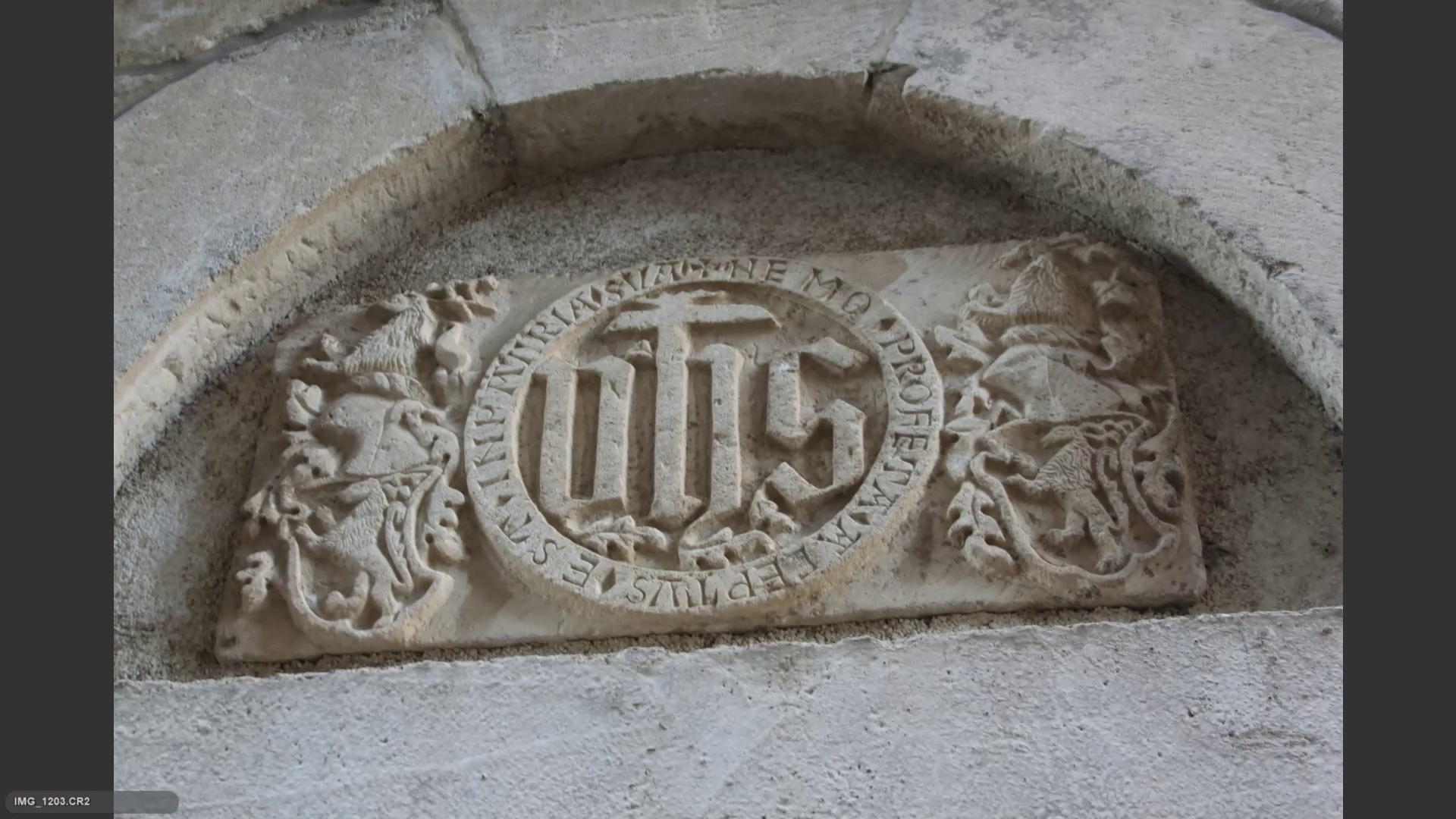 
key(ArrowRight)
 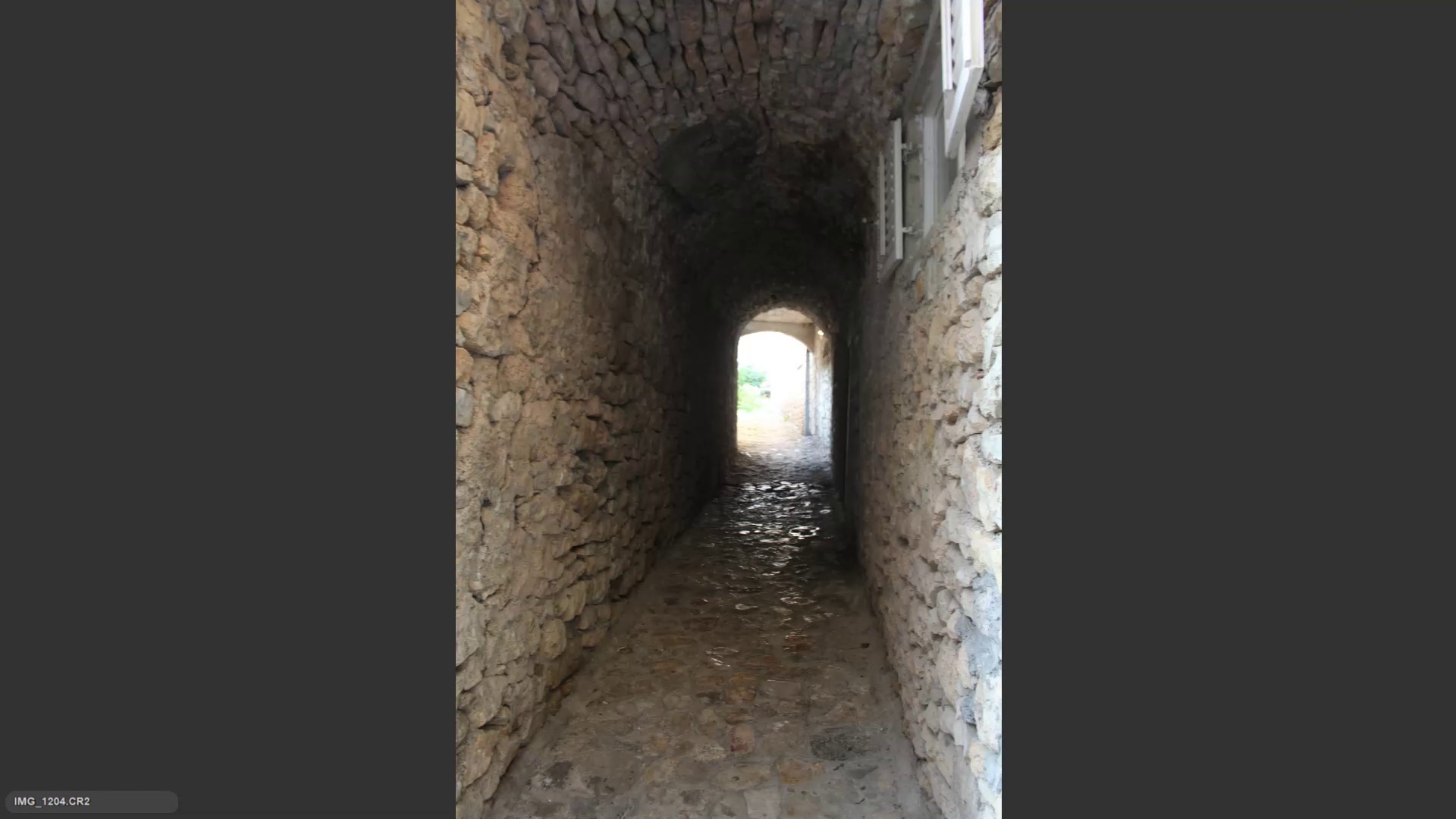 
key(ArrowRight)
 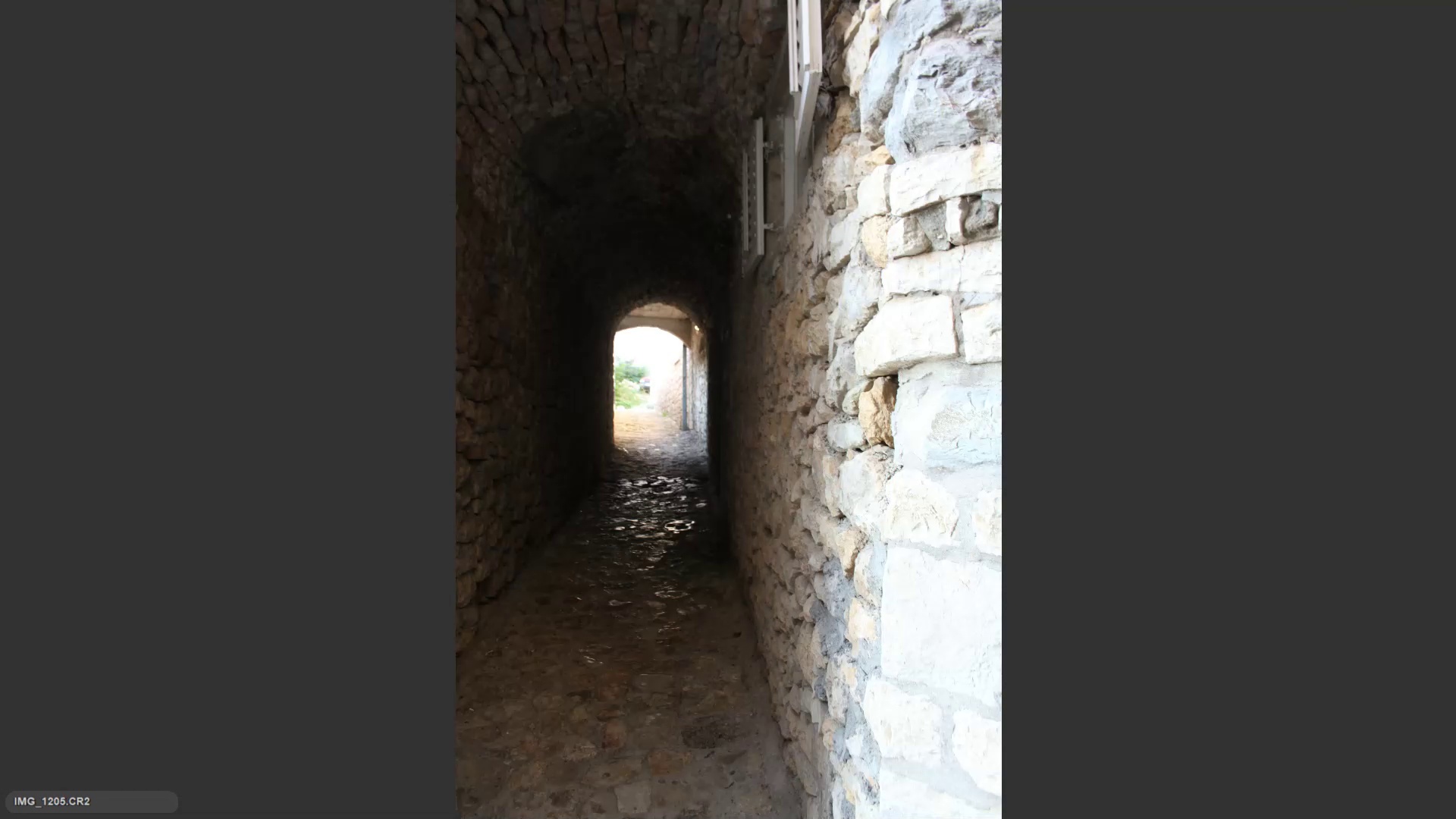 
key(ArrowRight)
 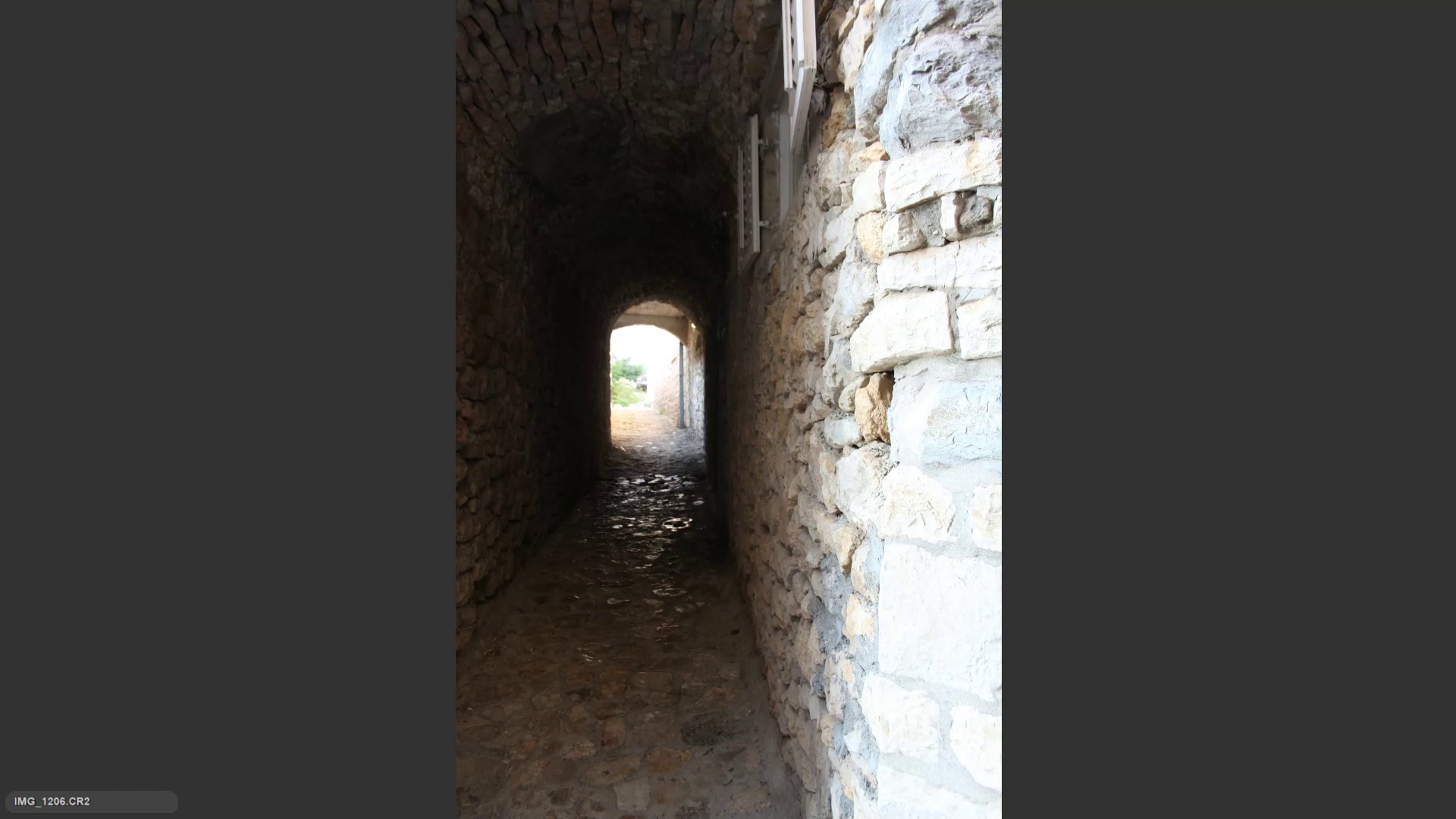 
key(ArrowRight)
 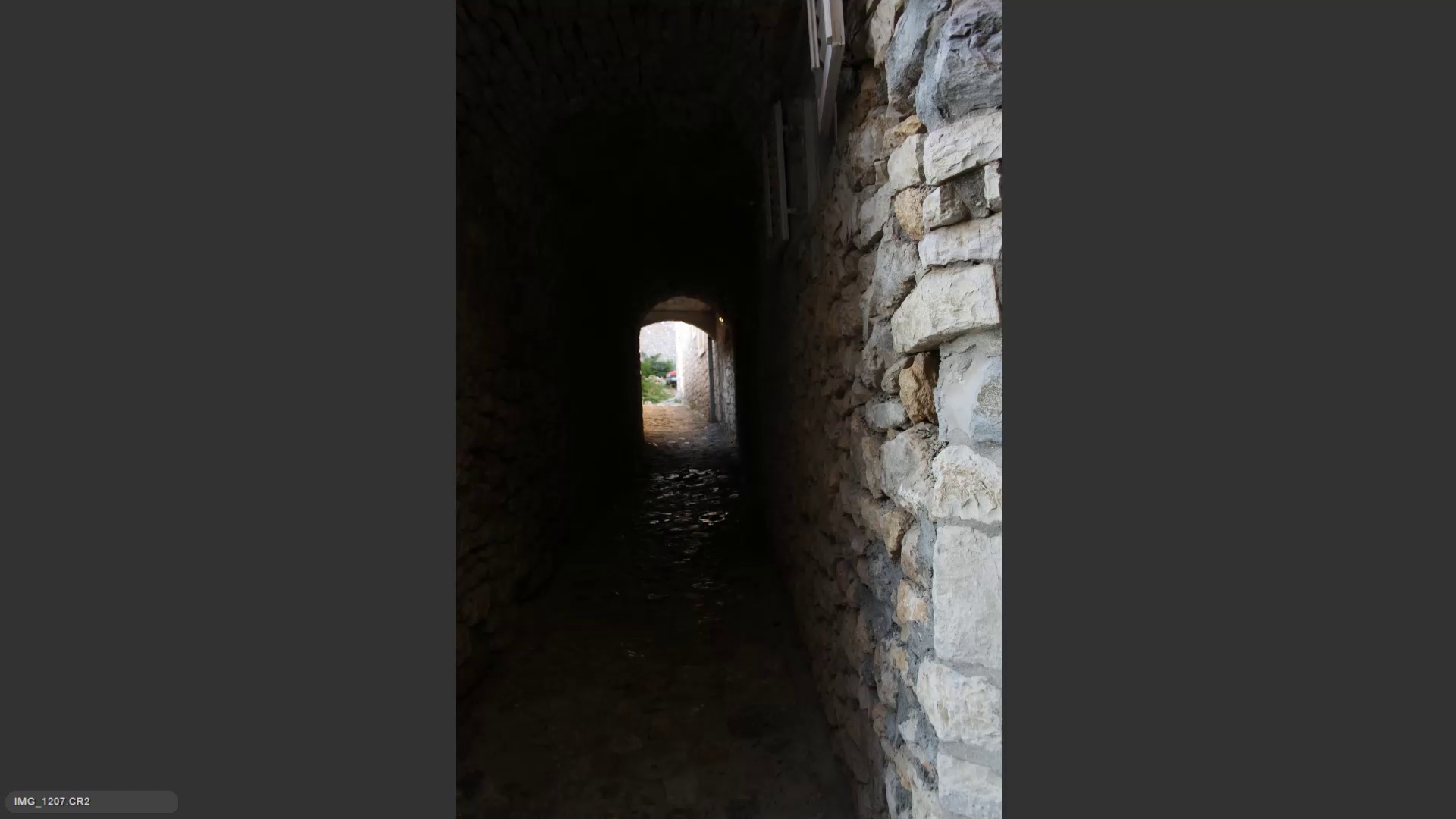 
key(ArrowRight)
 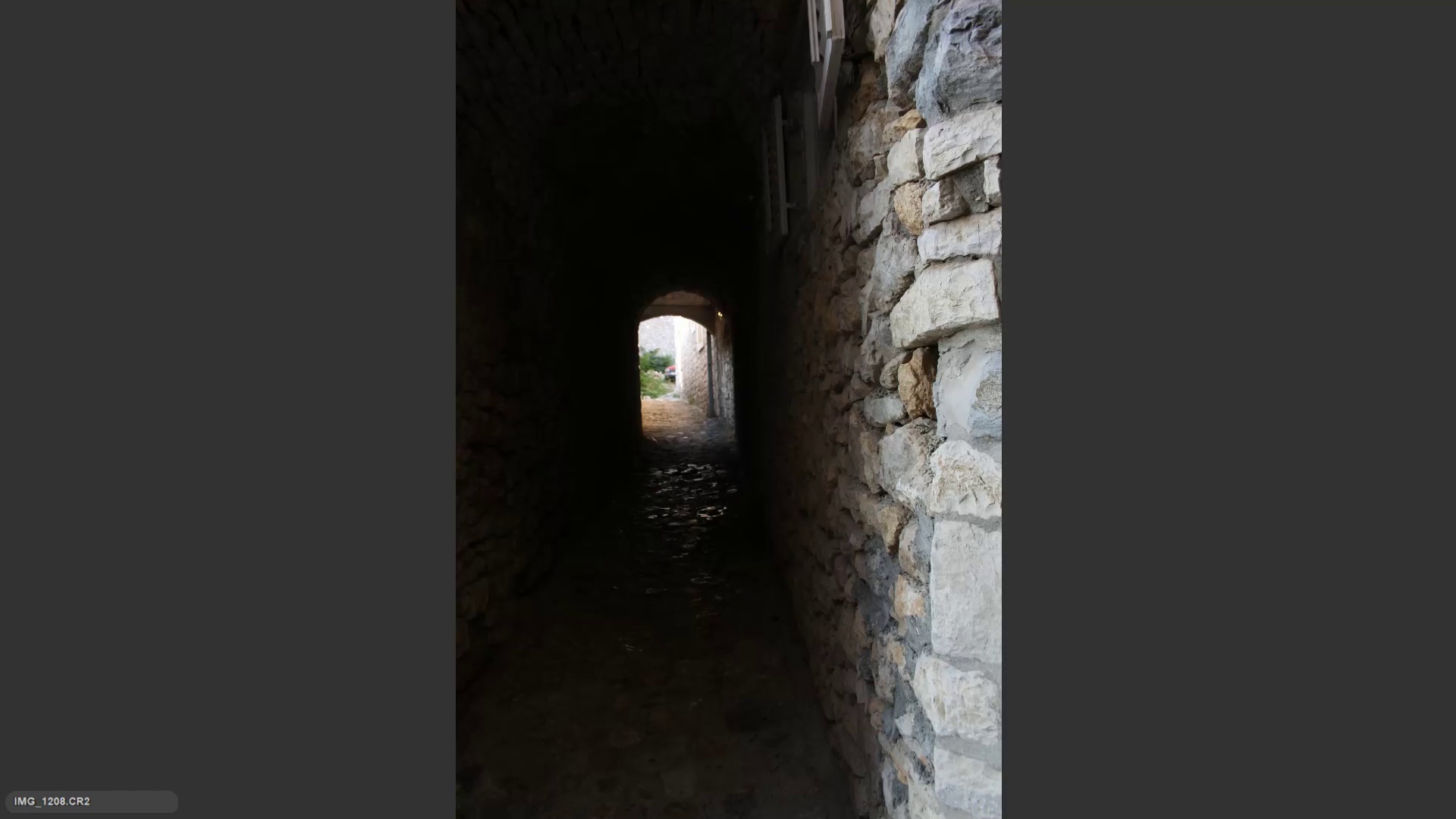 
key(ArrowRight)
 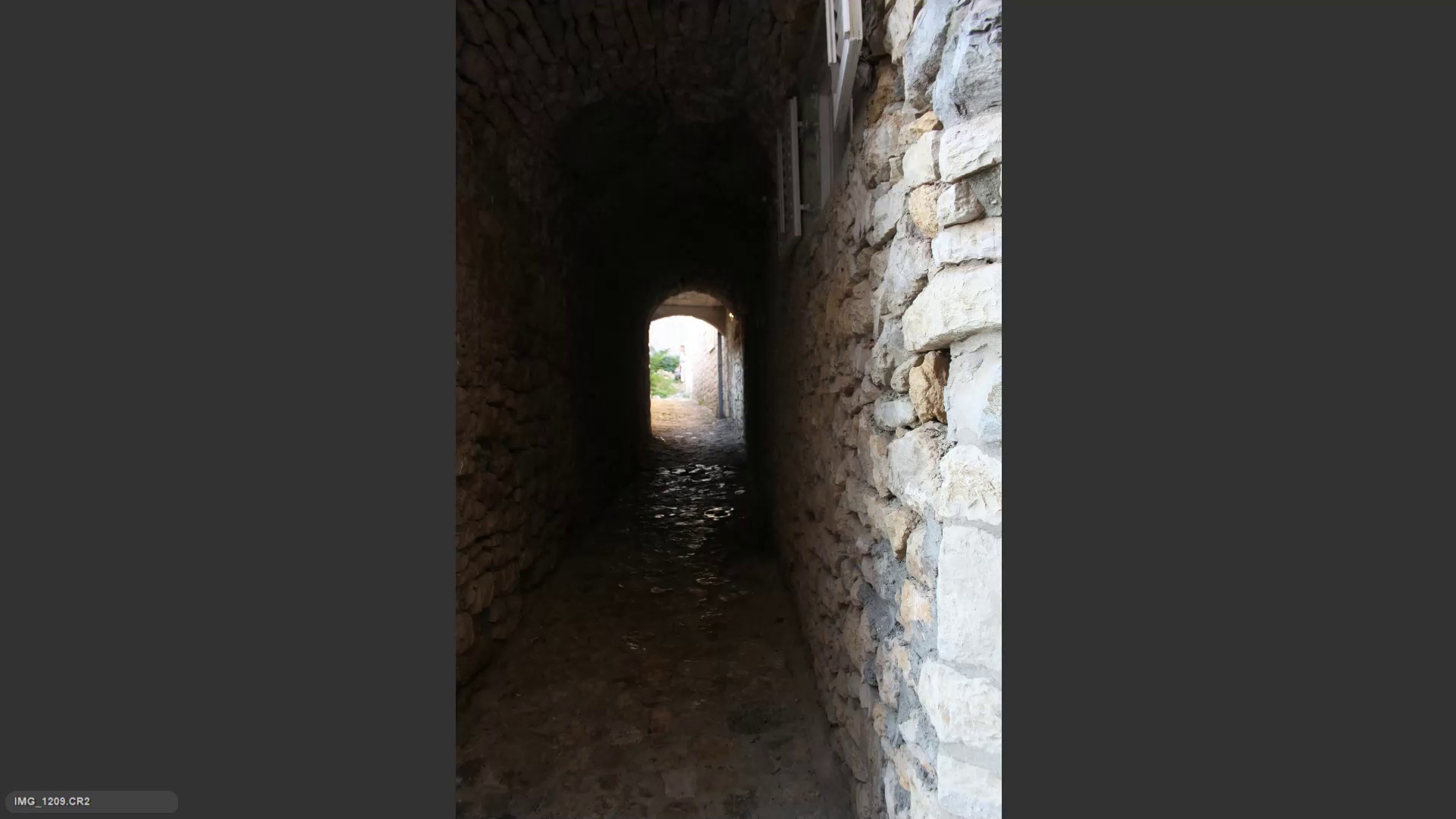 
key(ArrowRight)
 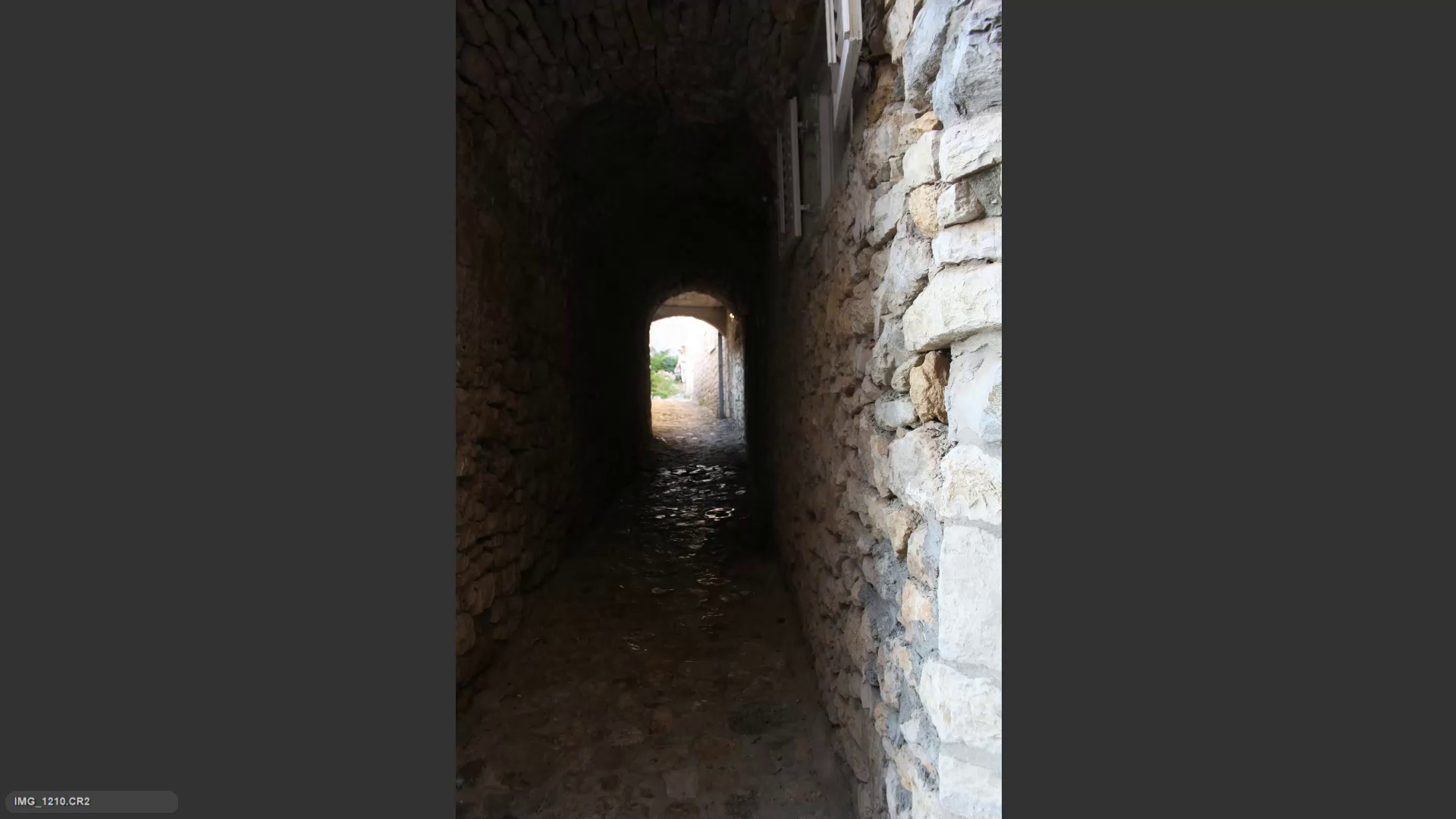 
key(ArrowRight)
 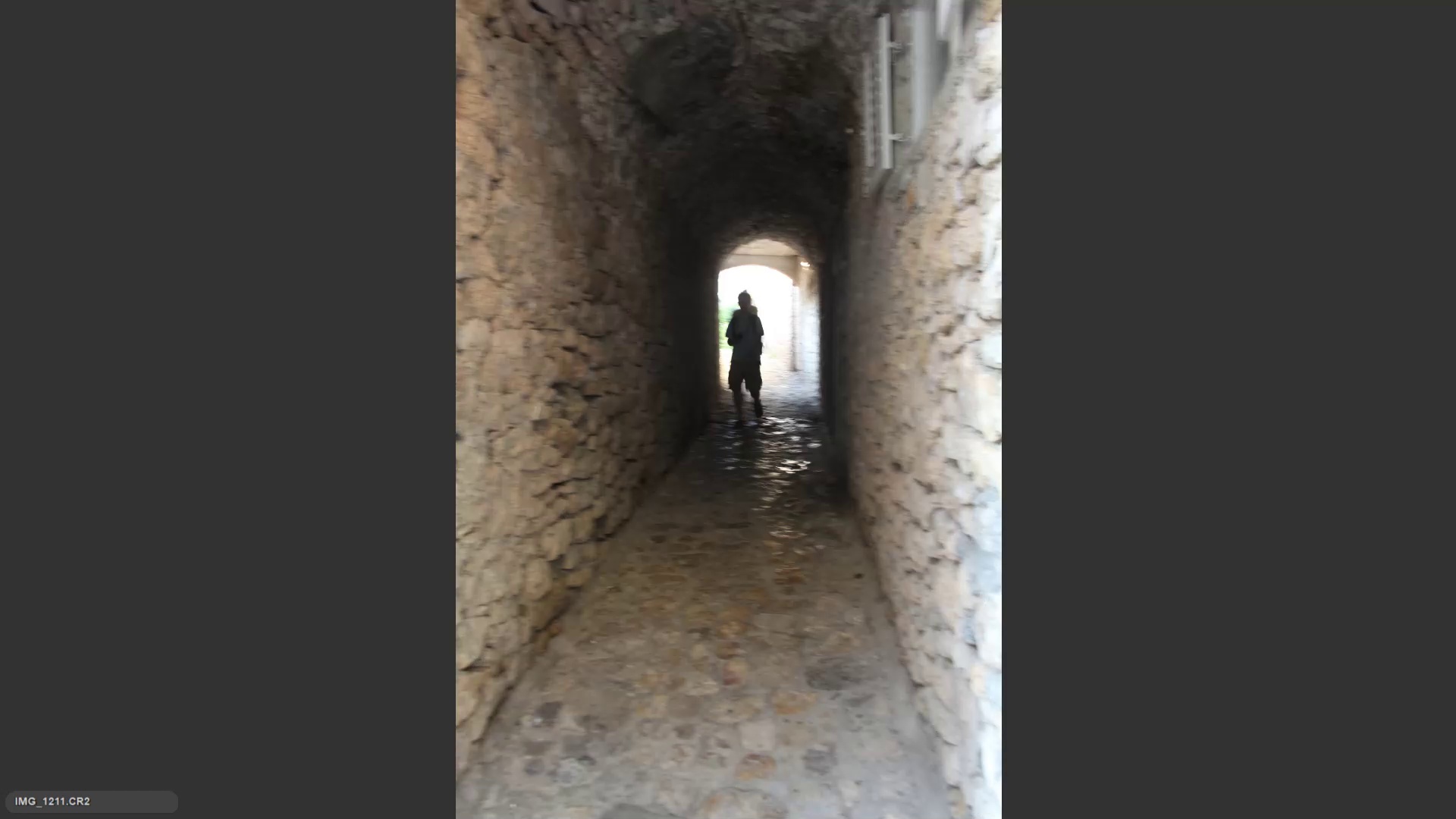 
key(ArrowRight)
 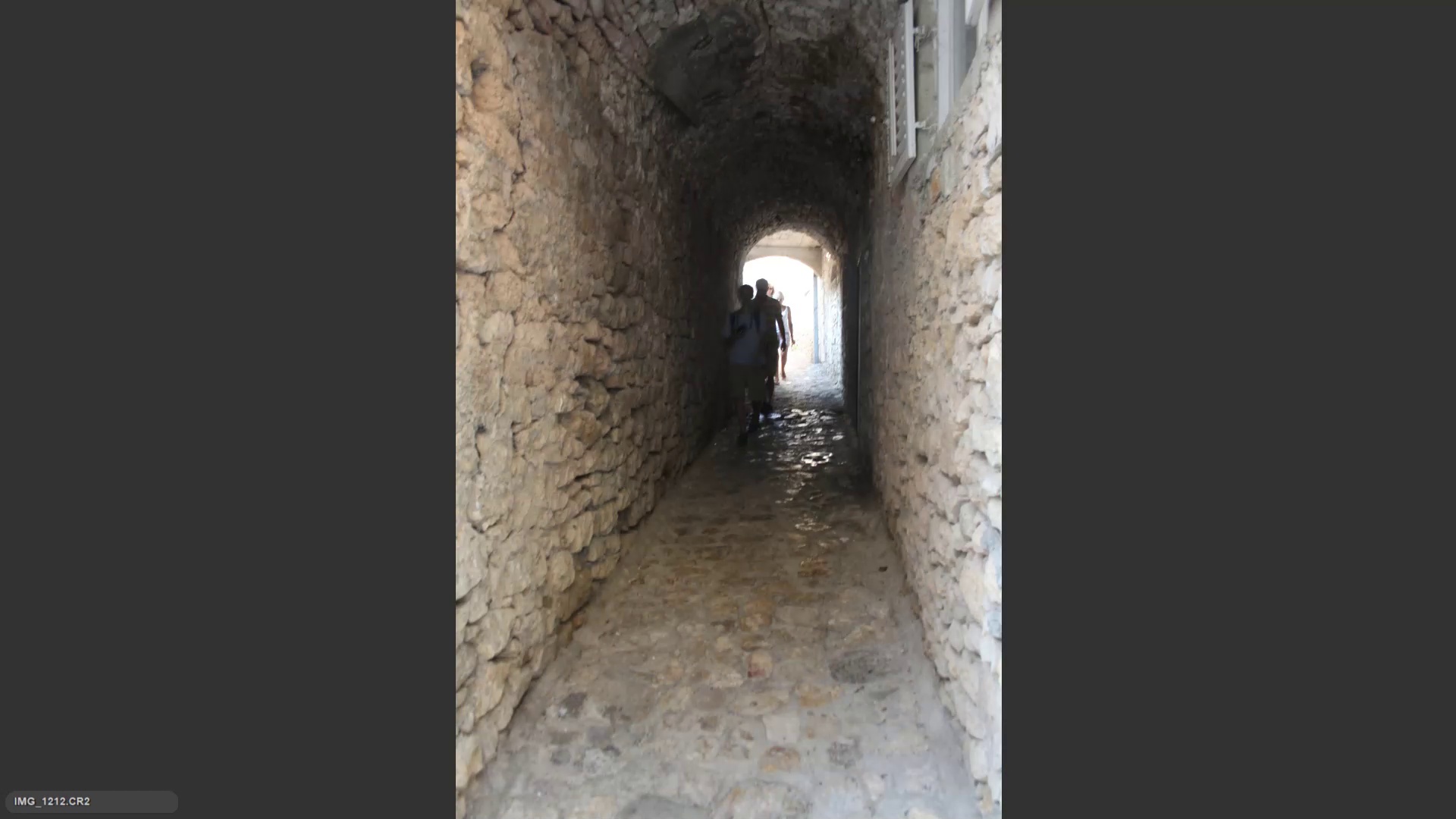 
key(ArrowRight)
 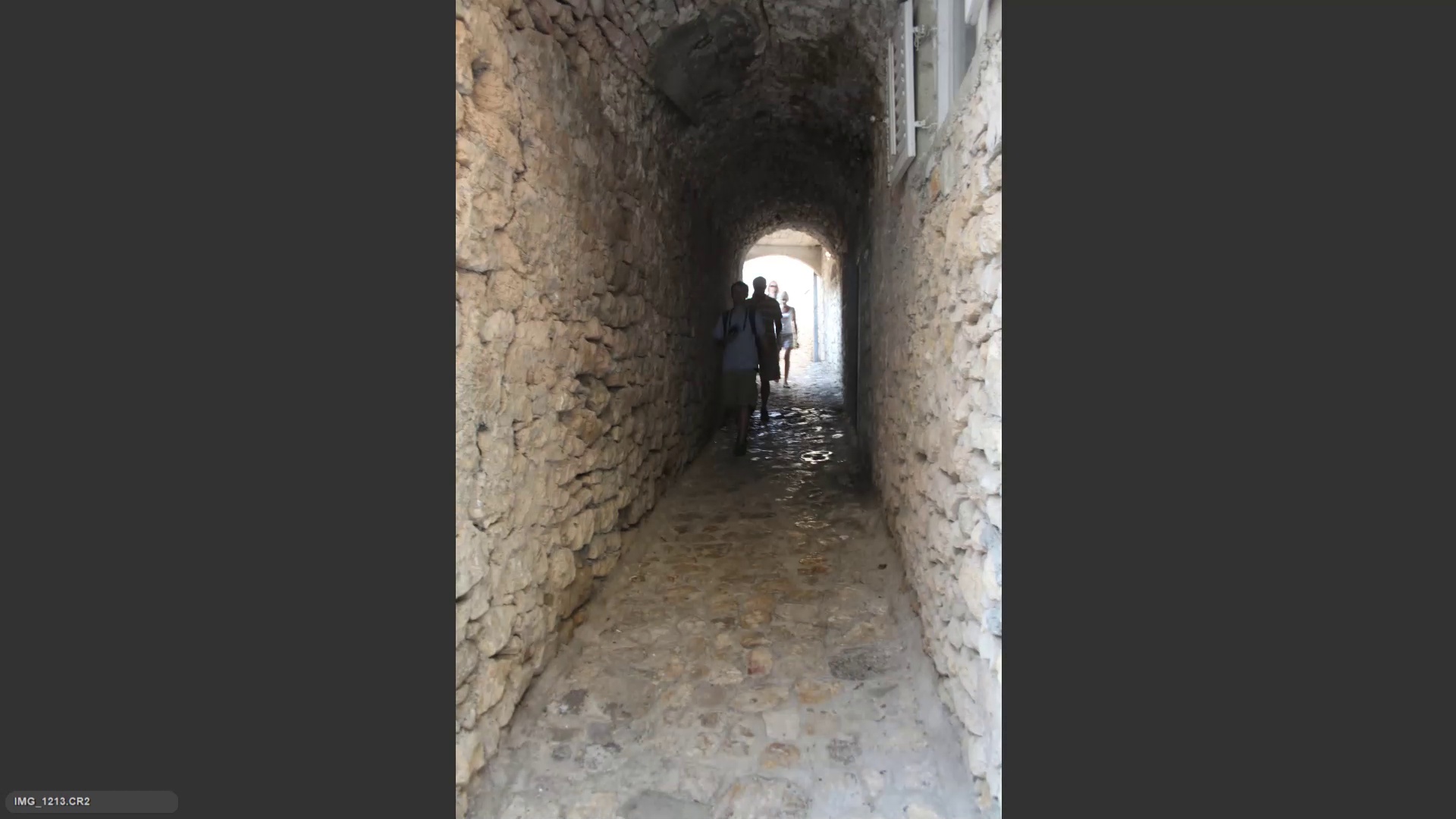 
key(ArrowRight)
 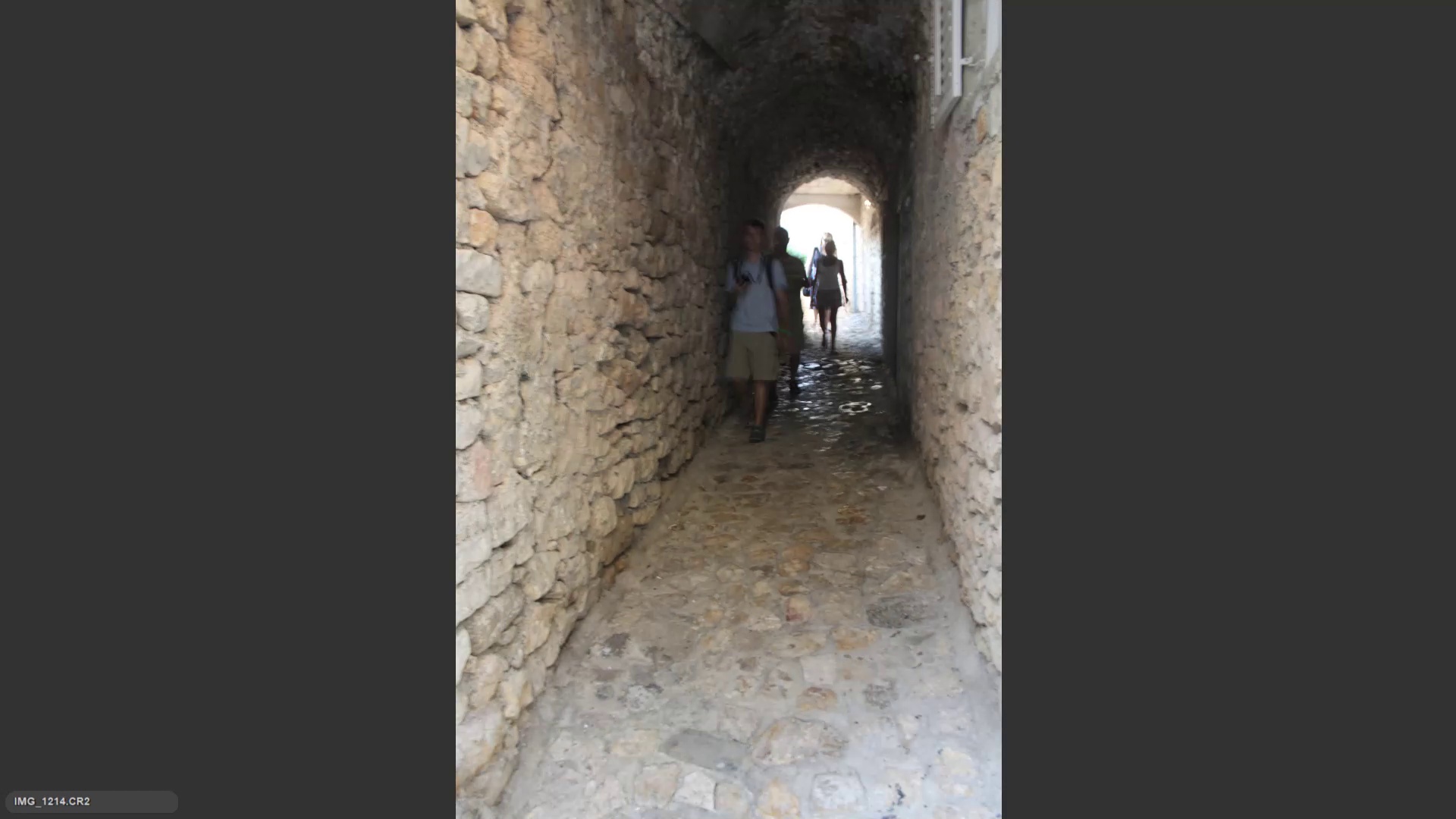 
key(ArrowRight)
 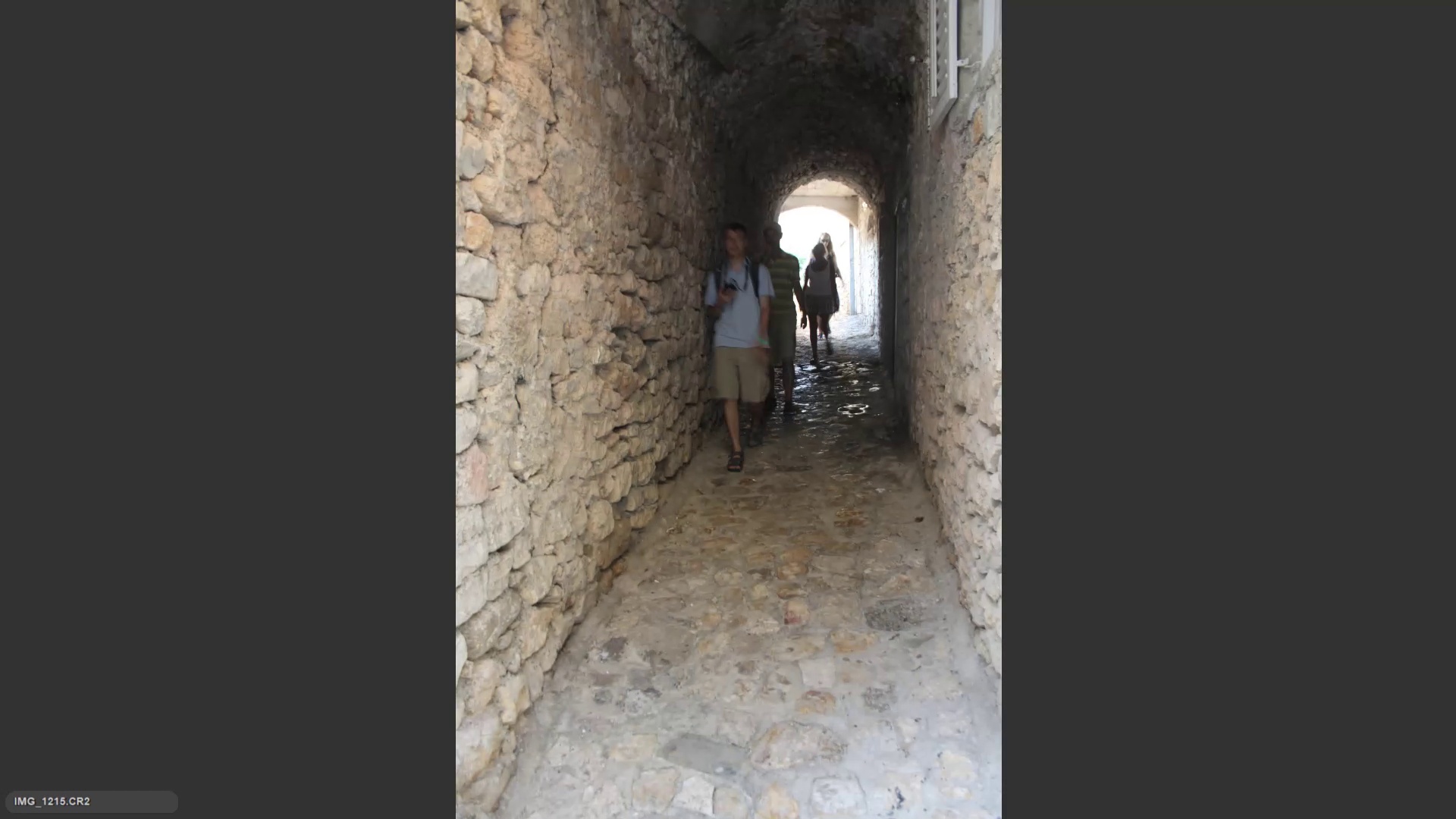 
key(ArrowRight)
 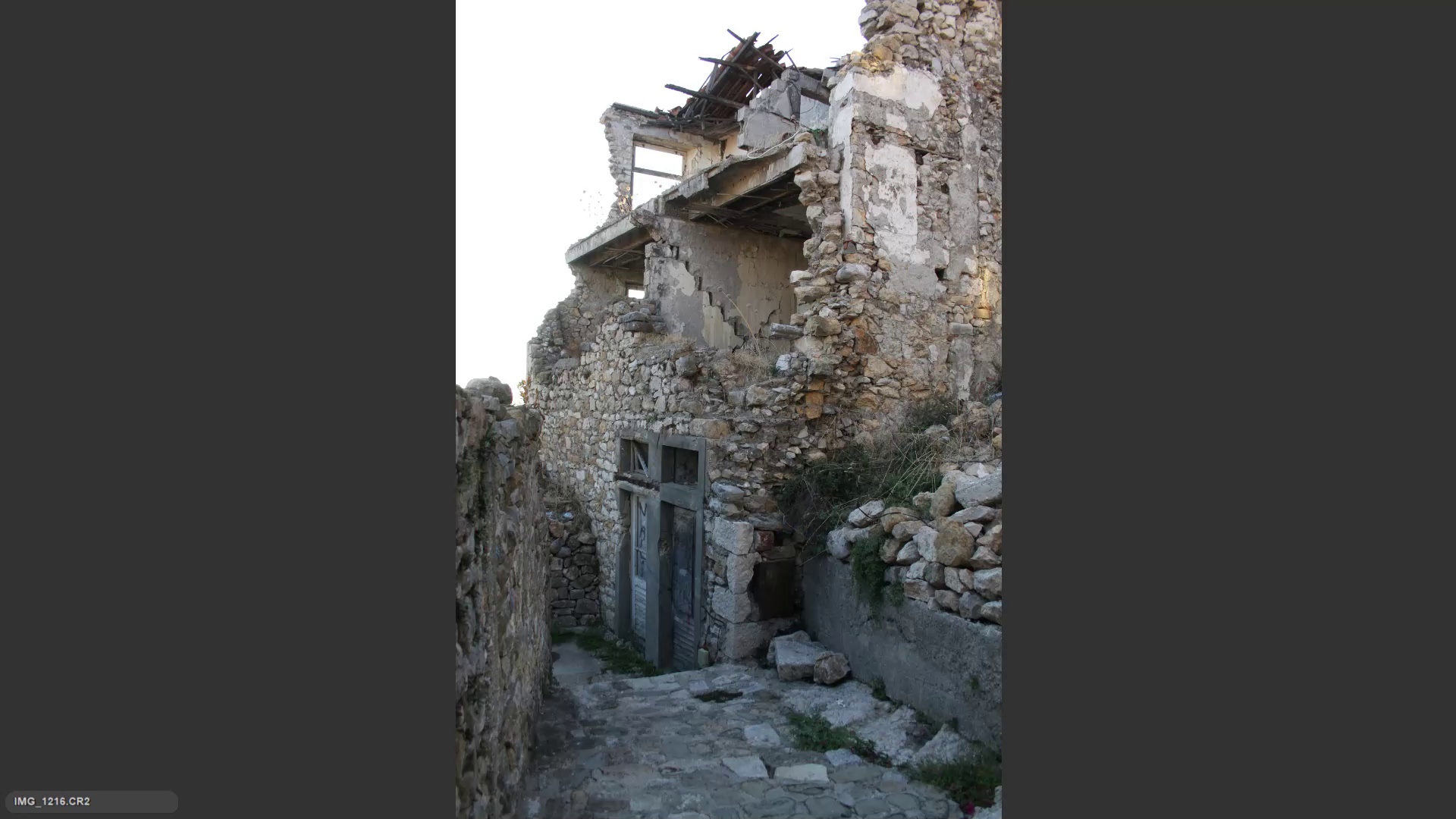 
key(ArrowRight)
 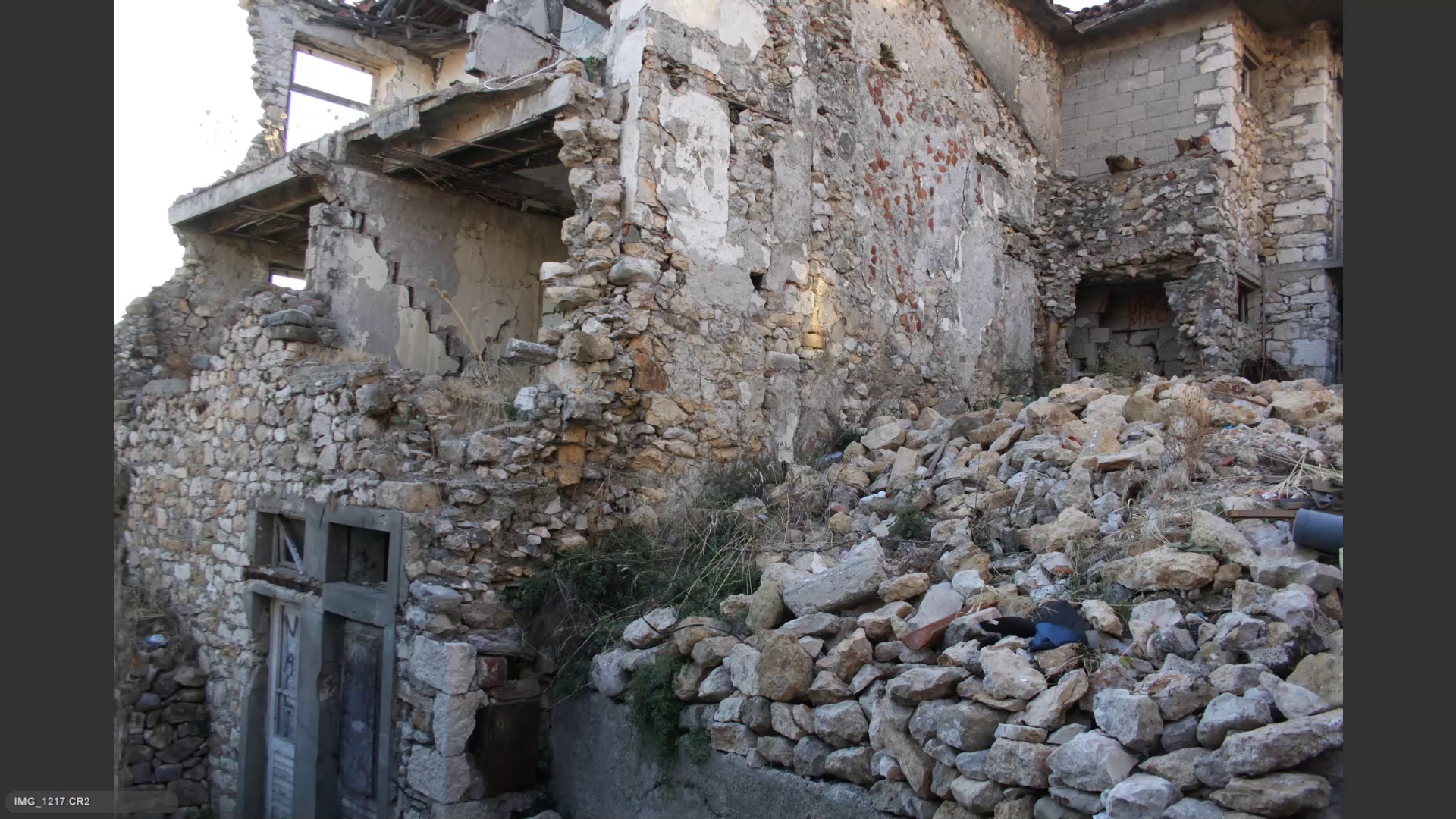 
key(ArrowLeft)
 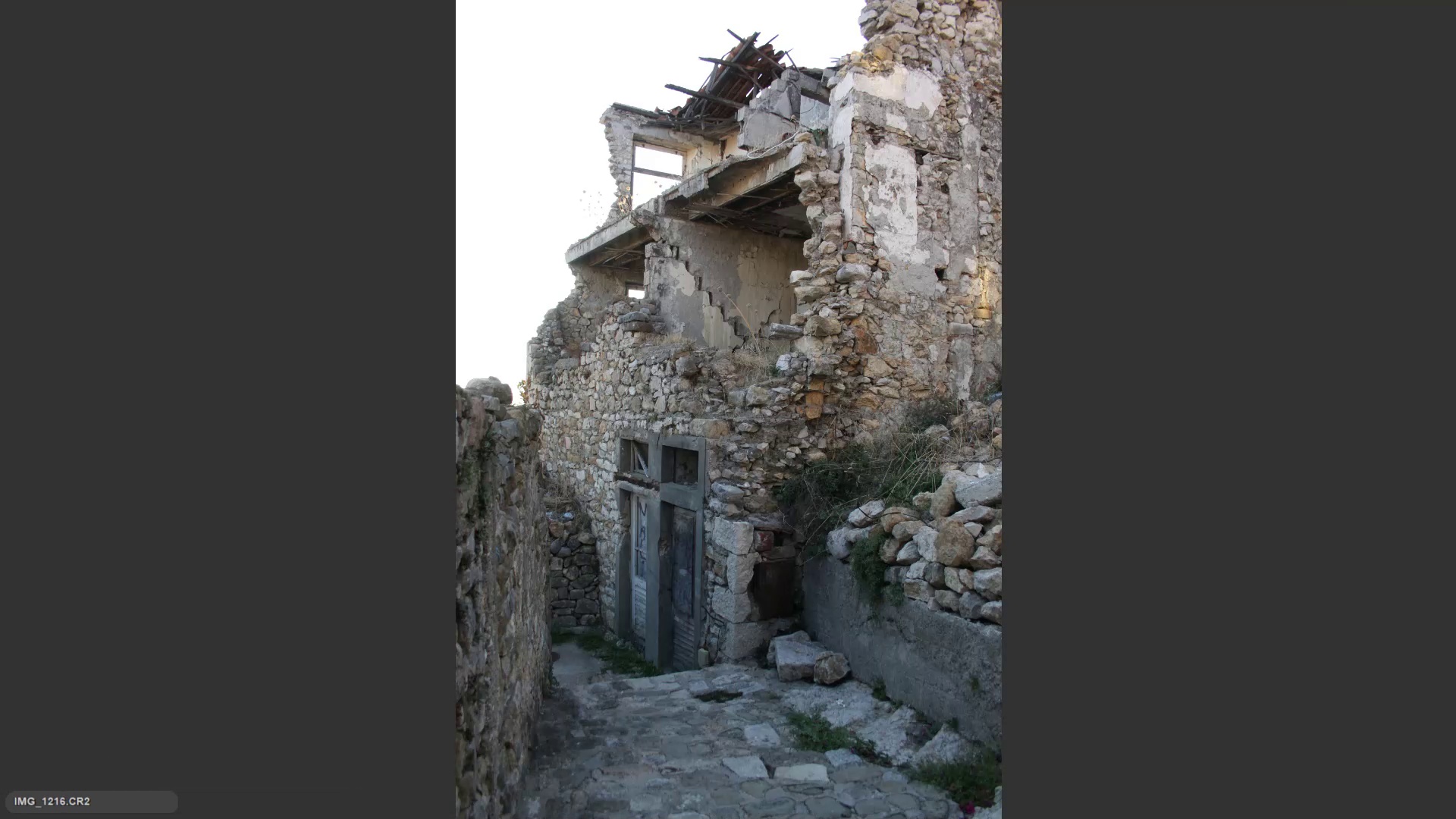 
key(6)
 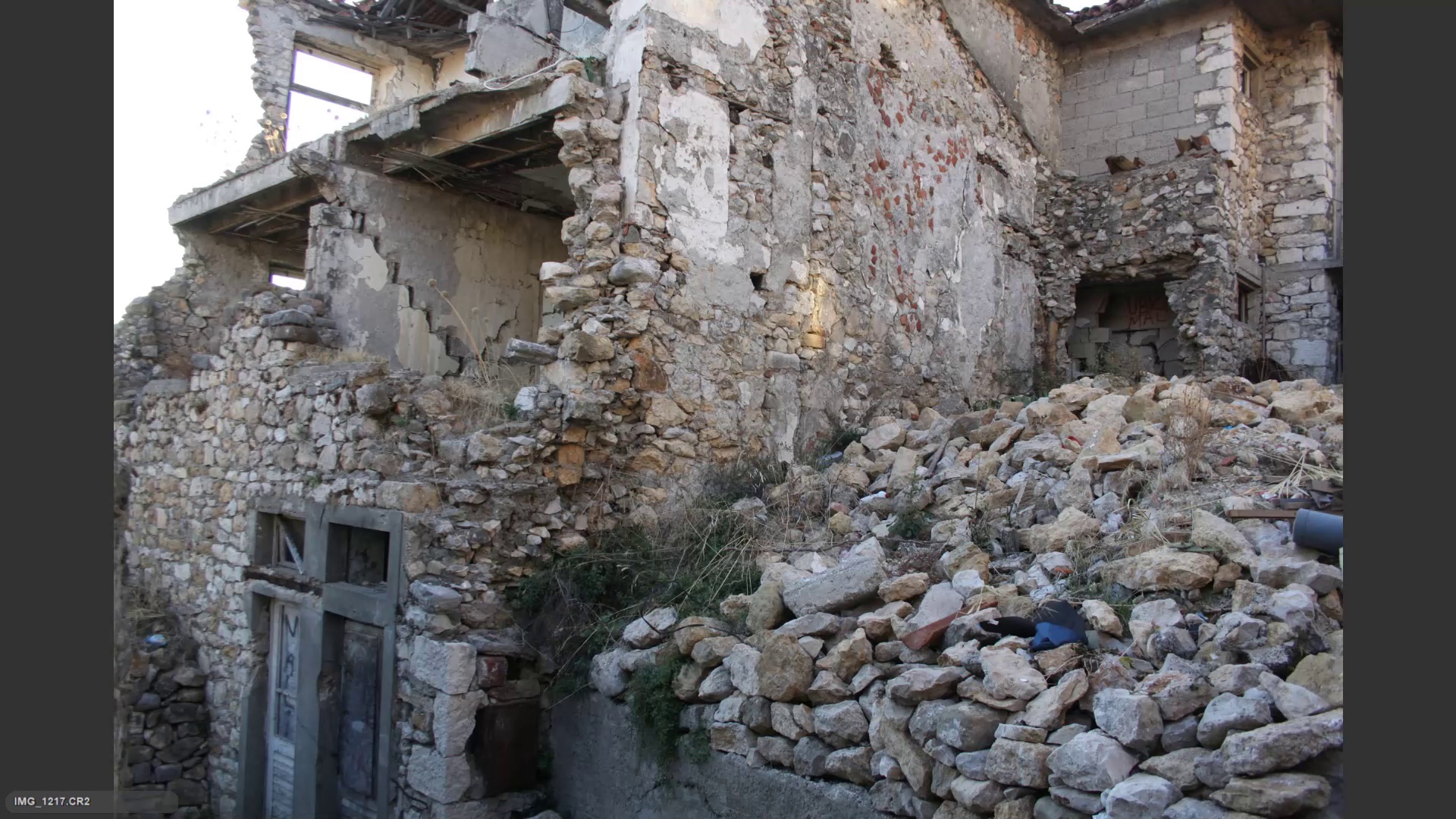 
key(ArrowRight)
 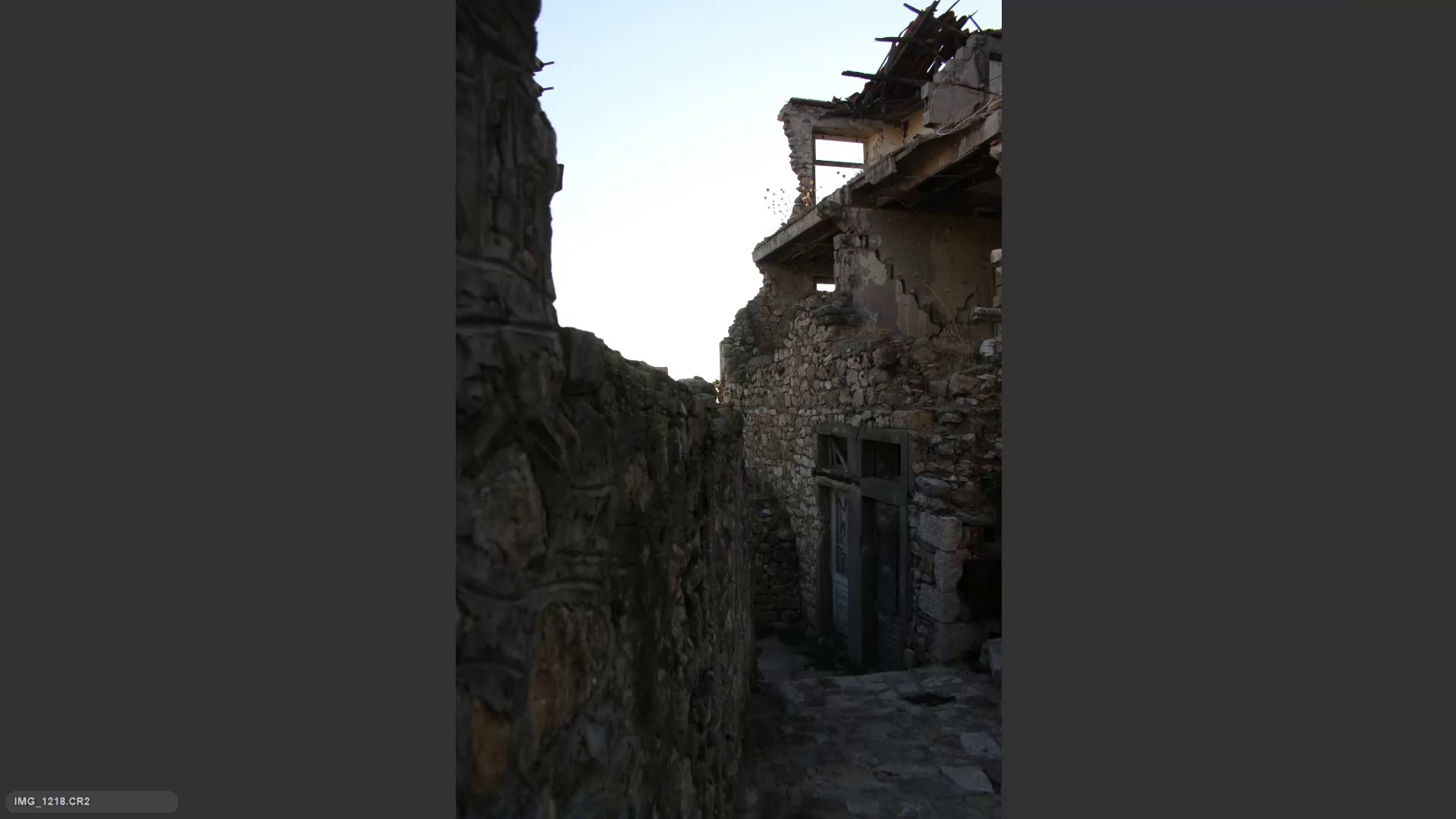 
key(ArrowLeft)
 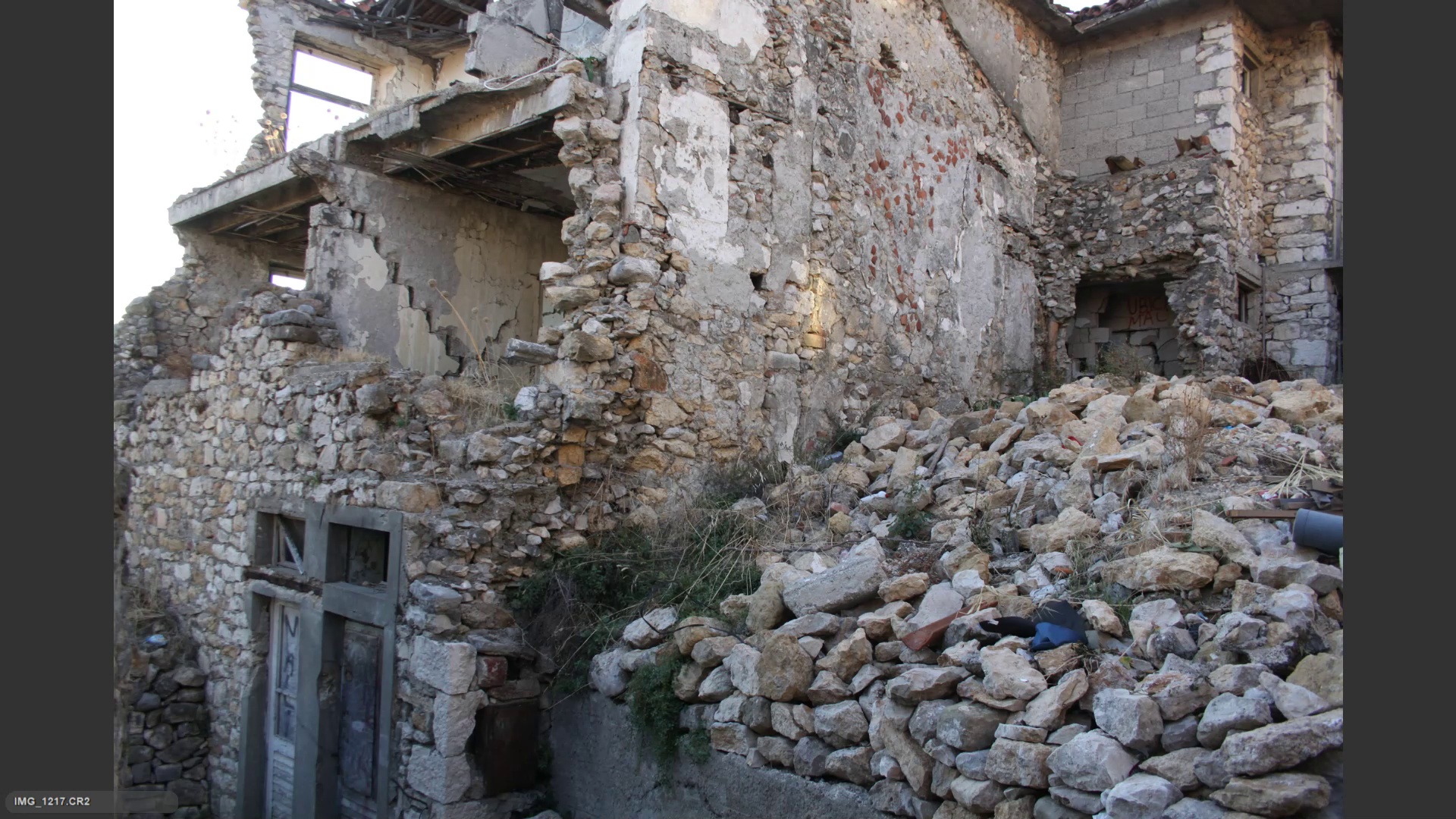 
key(6)
 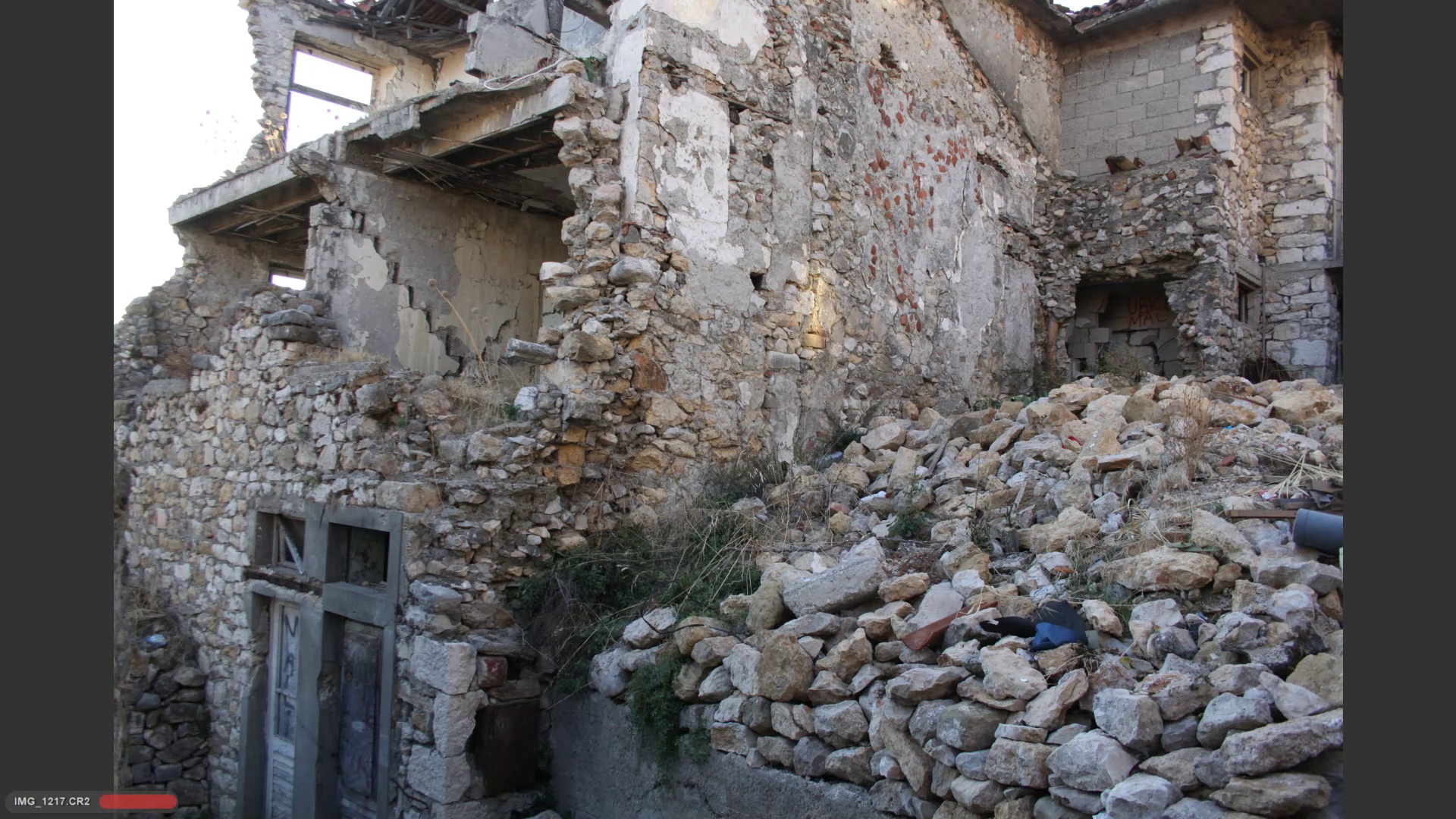 
key(ArrowRight)
 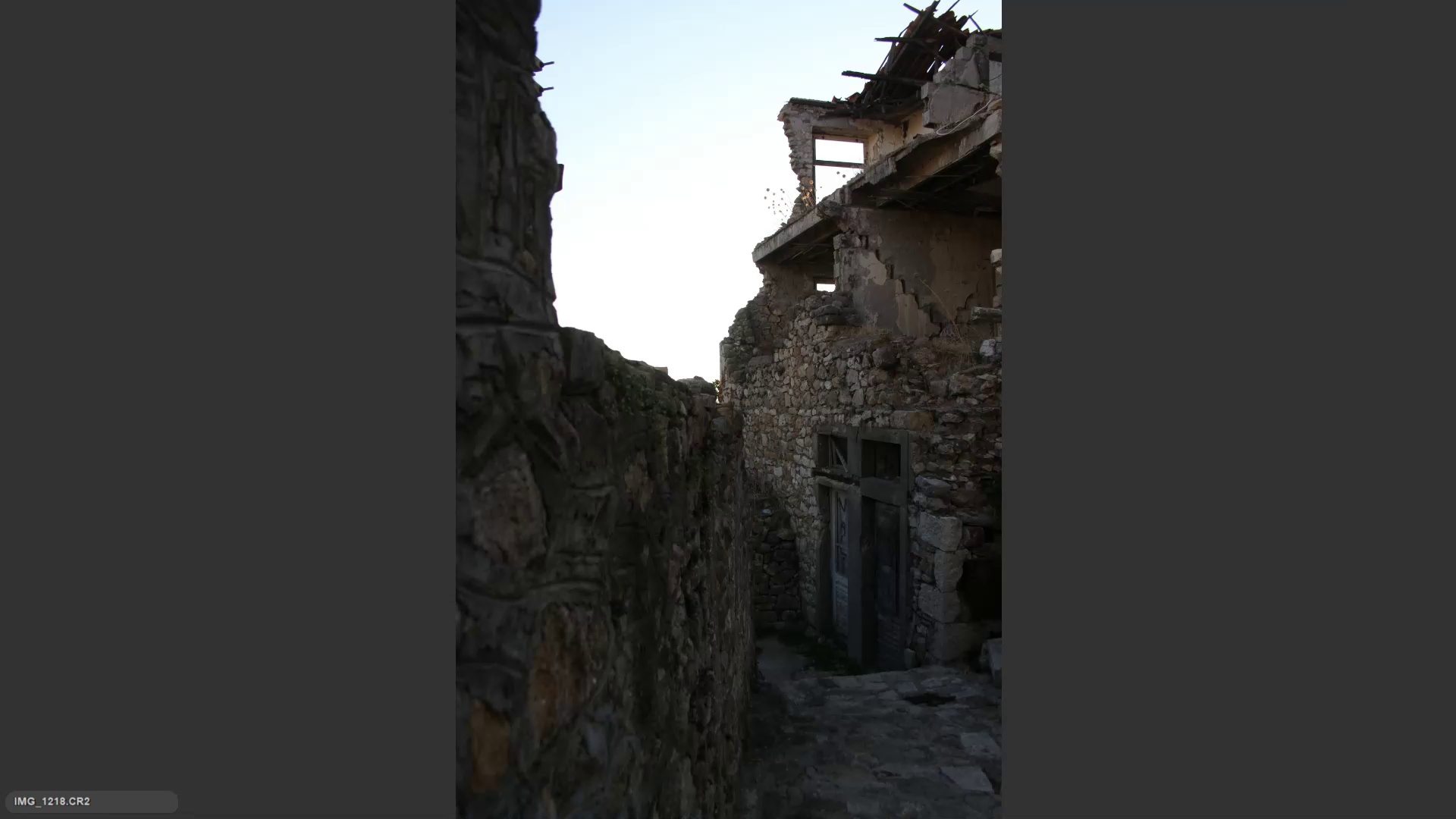 
key(ArrowRight)
 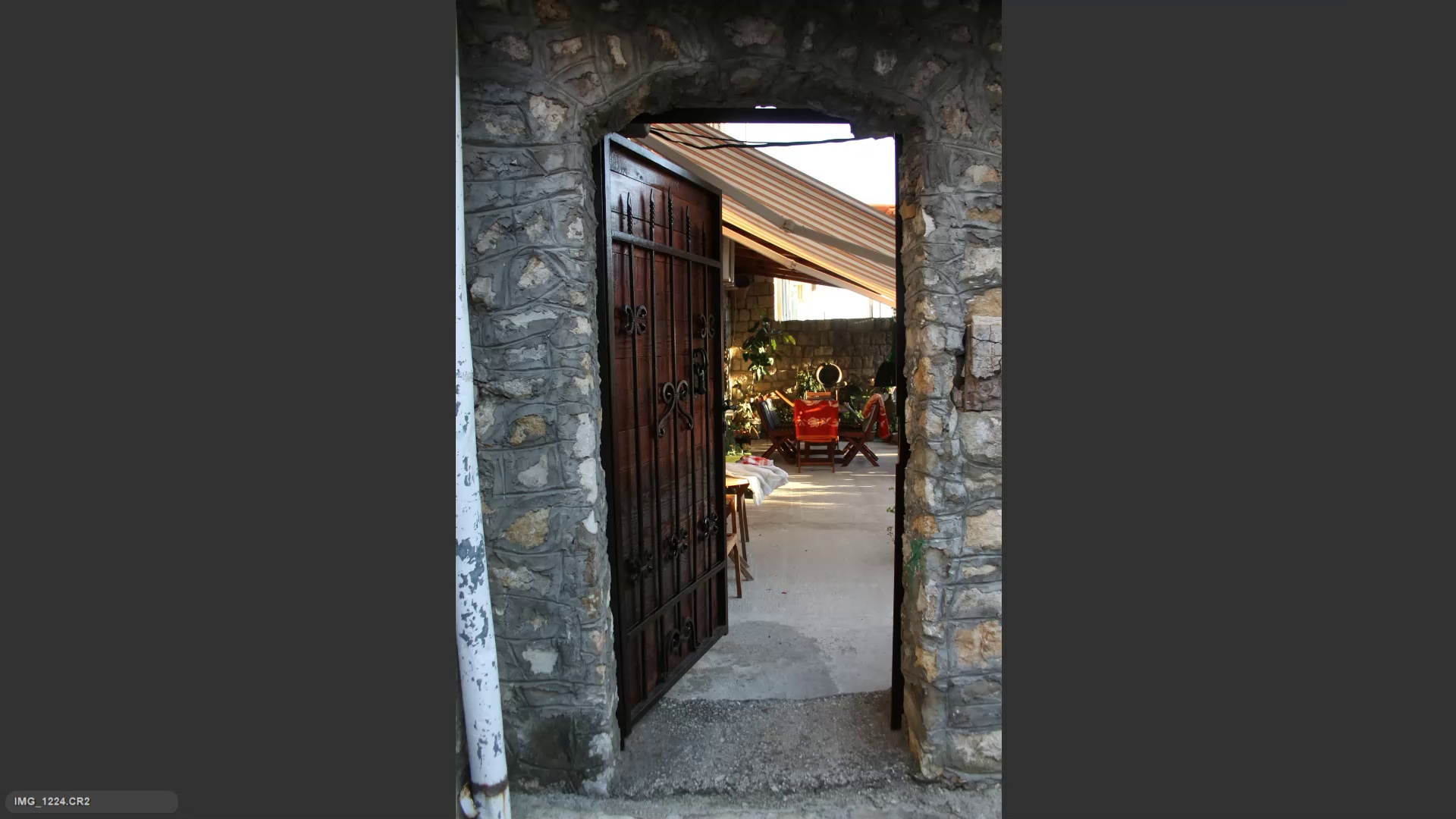 
key(ArrowLeft)
 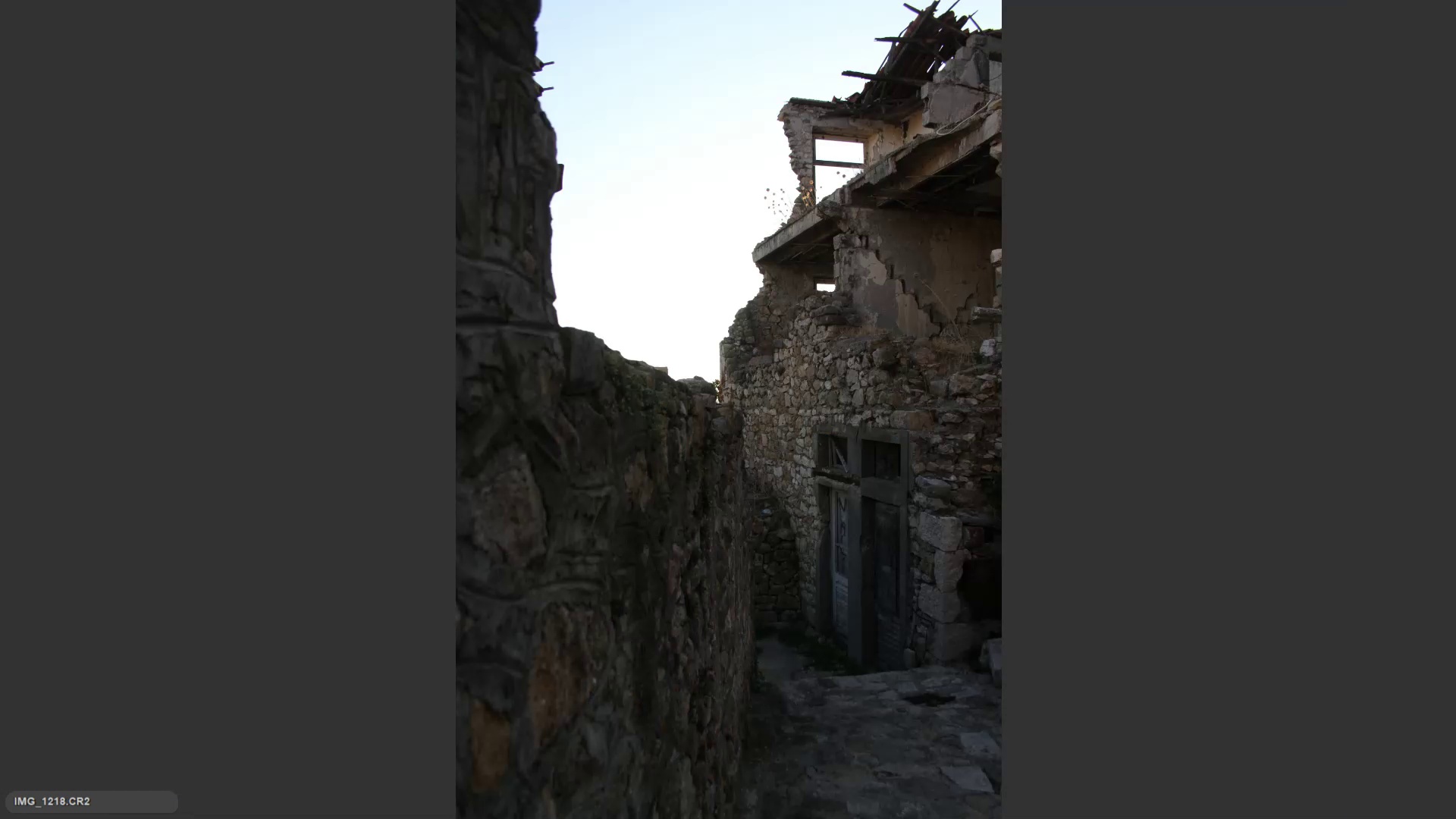 
key(6)
 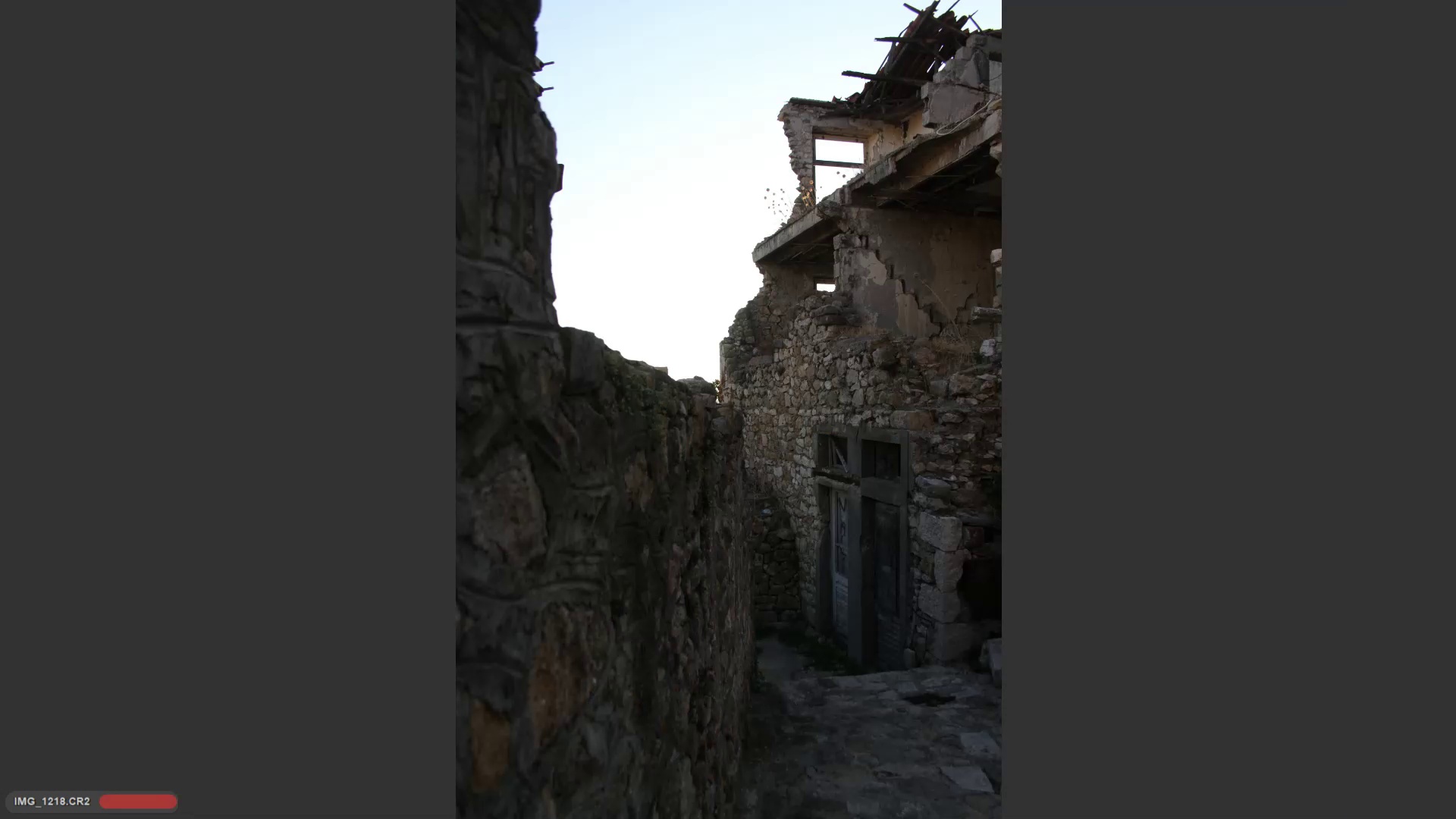 
key(ArrowRight)
 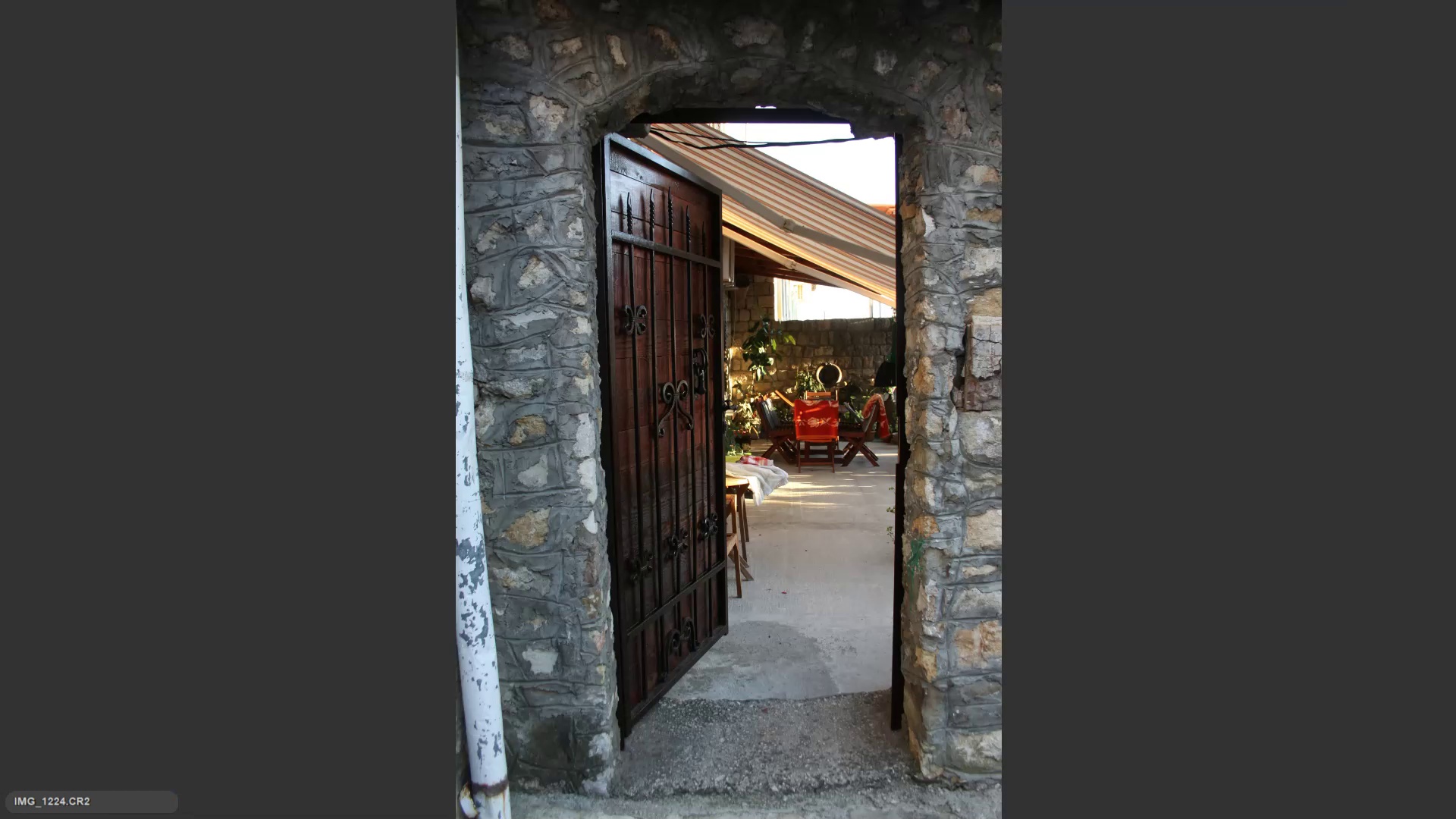 
key(ArrowRight)
 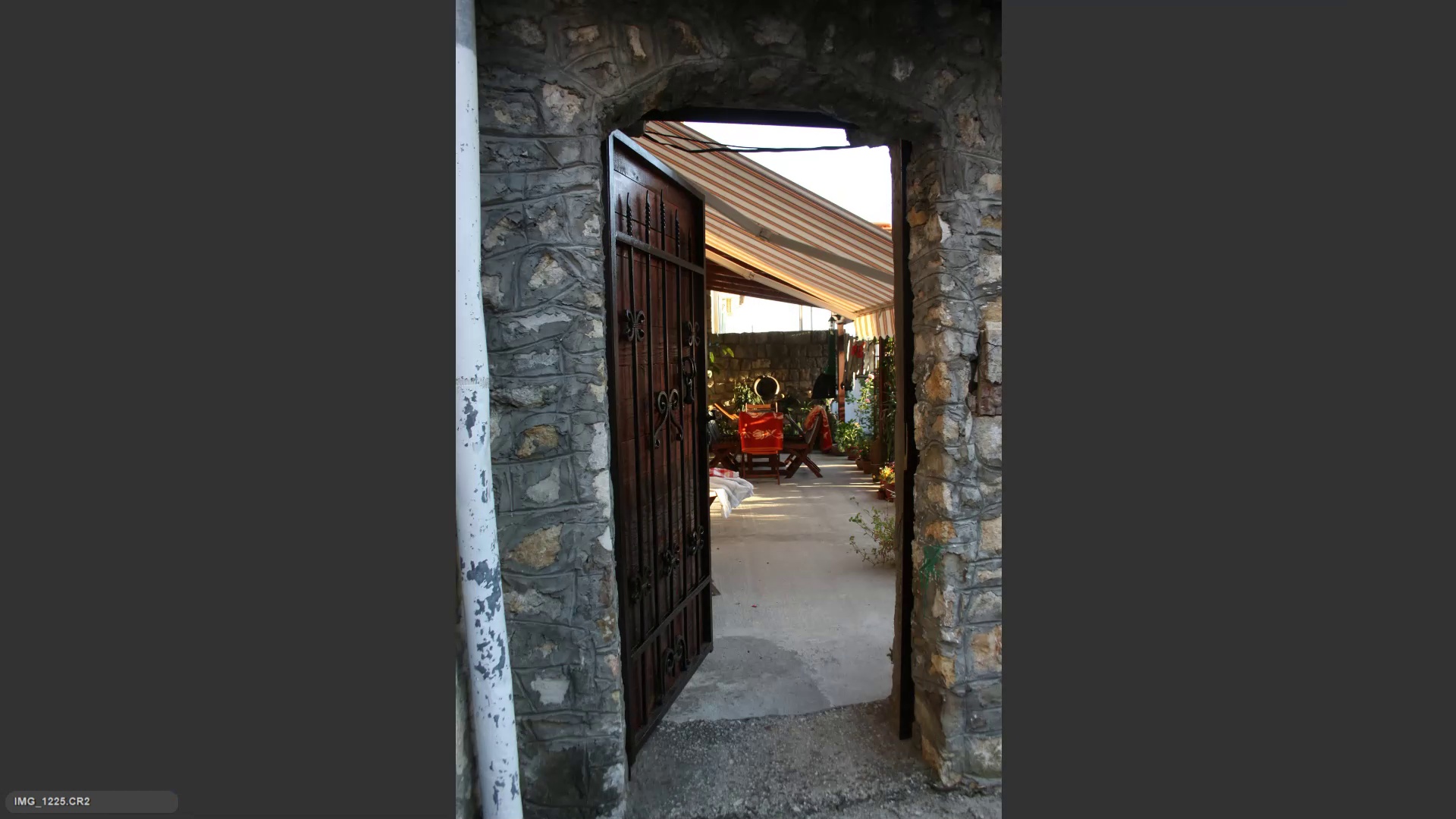 
key(ArrowRight)
 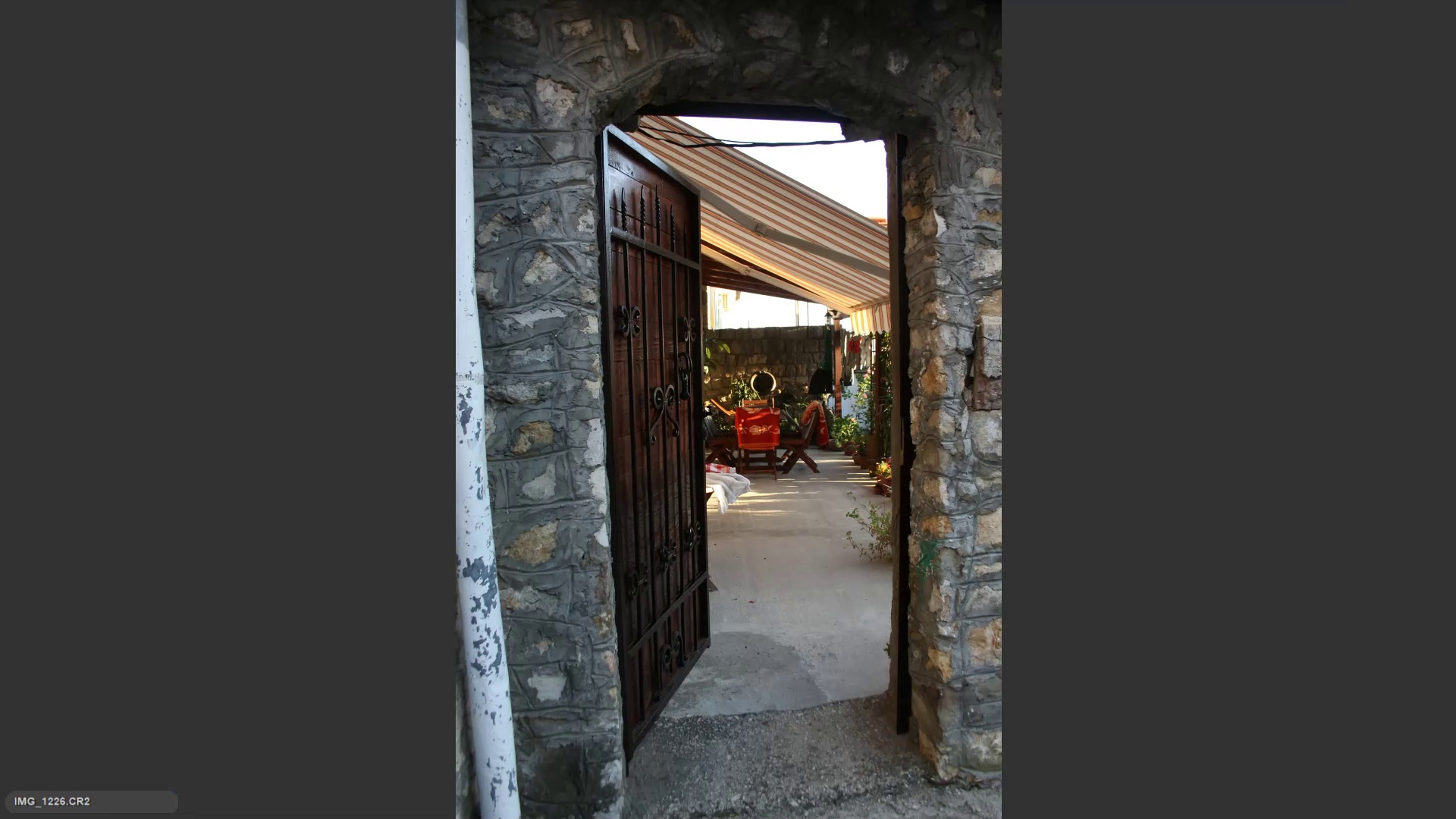 
key(ArrowRight)
 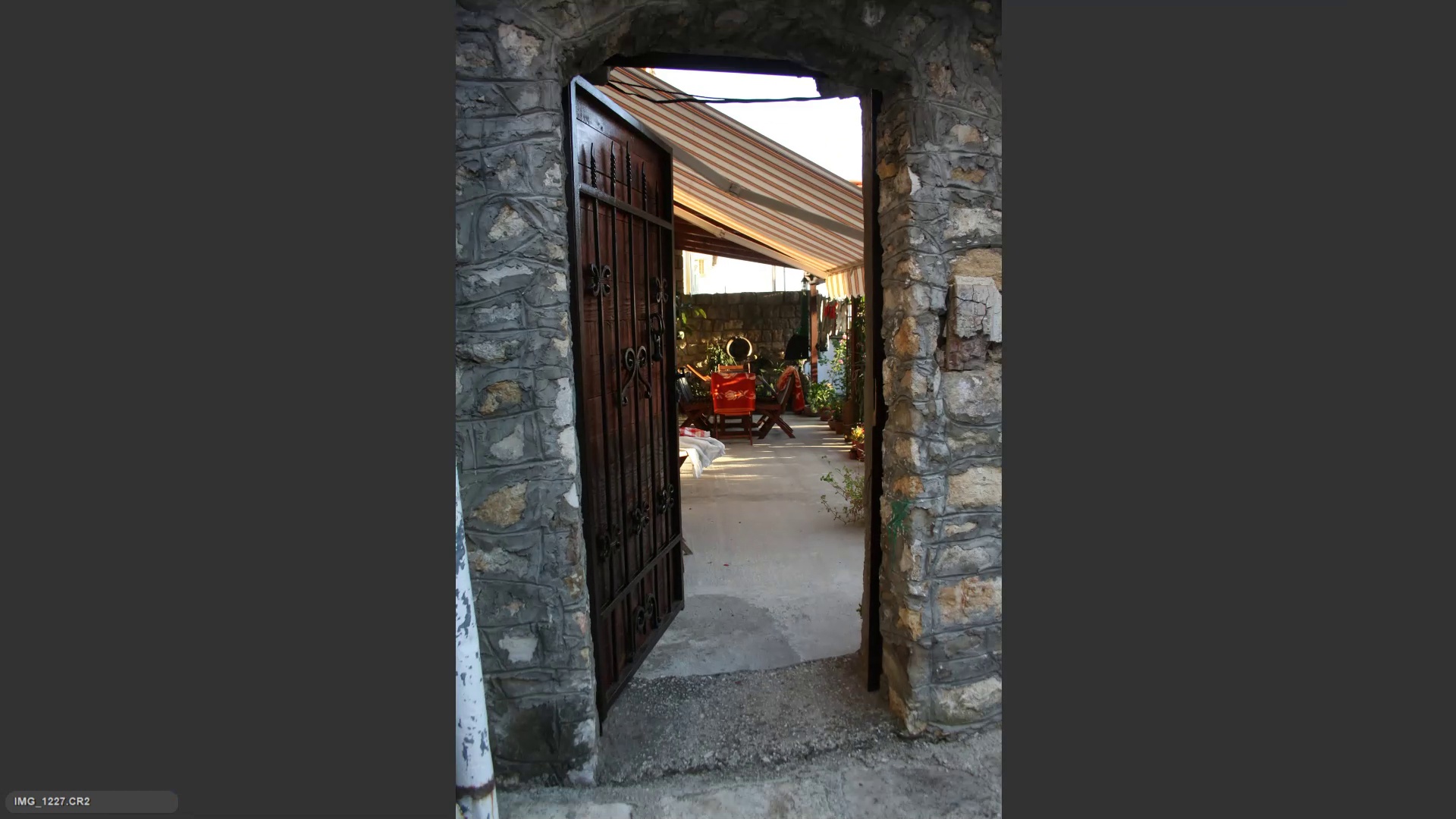 
key(ArrowLeft)
 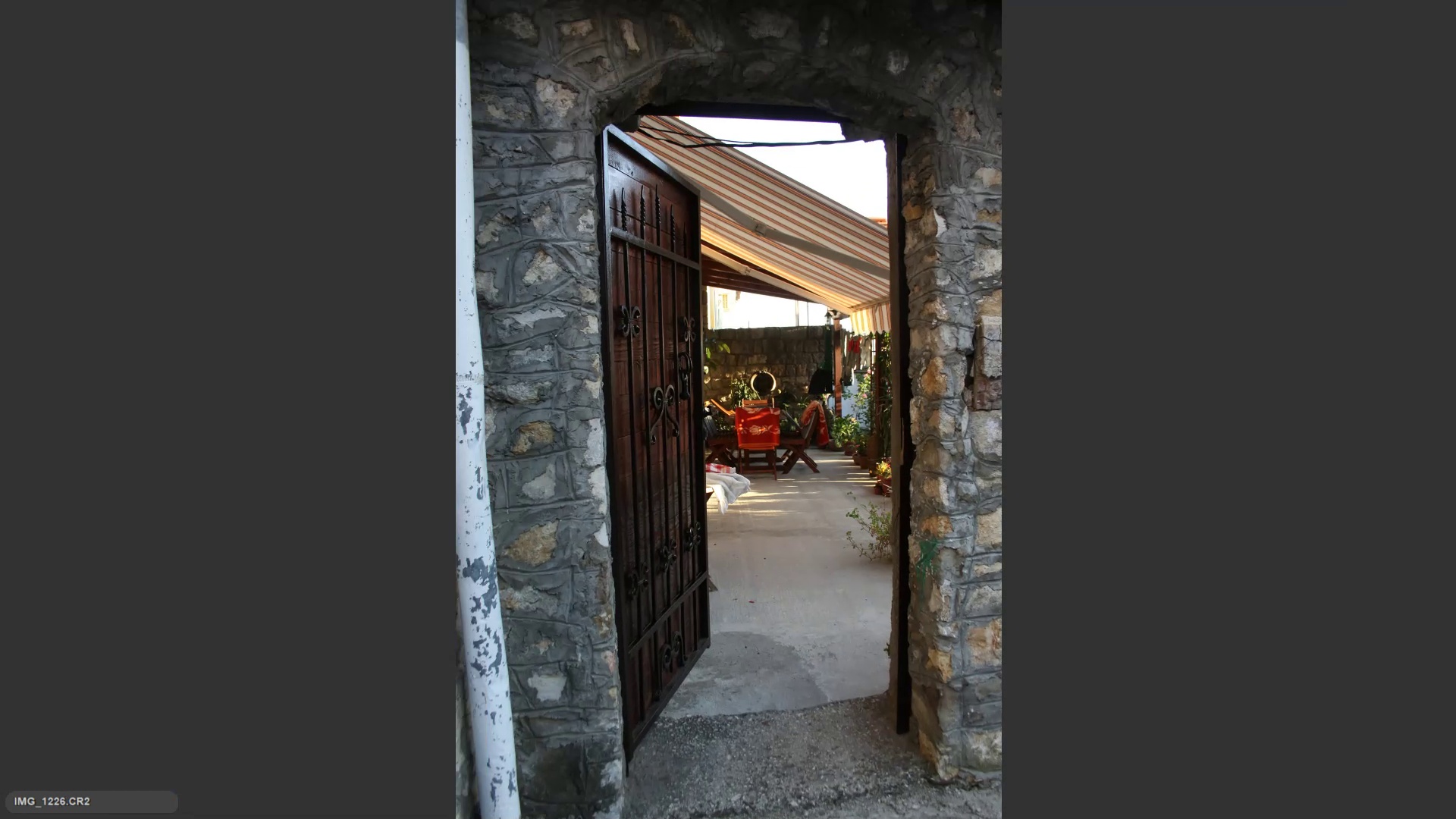 
key(6)
 